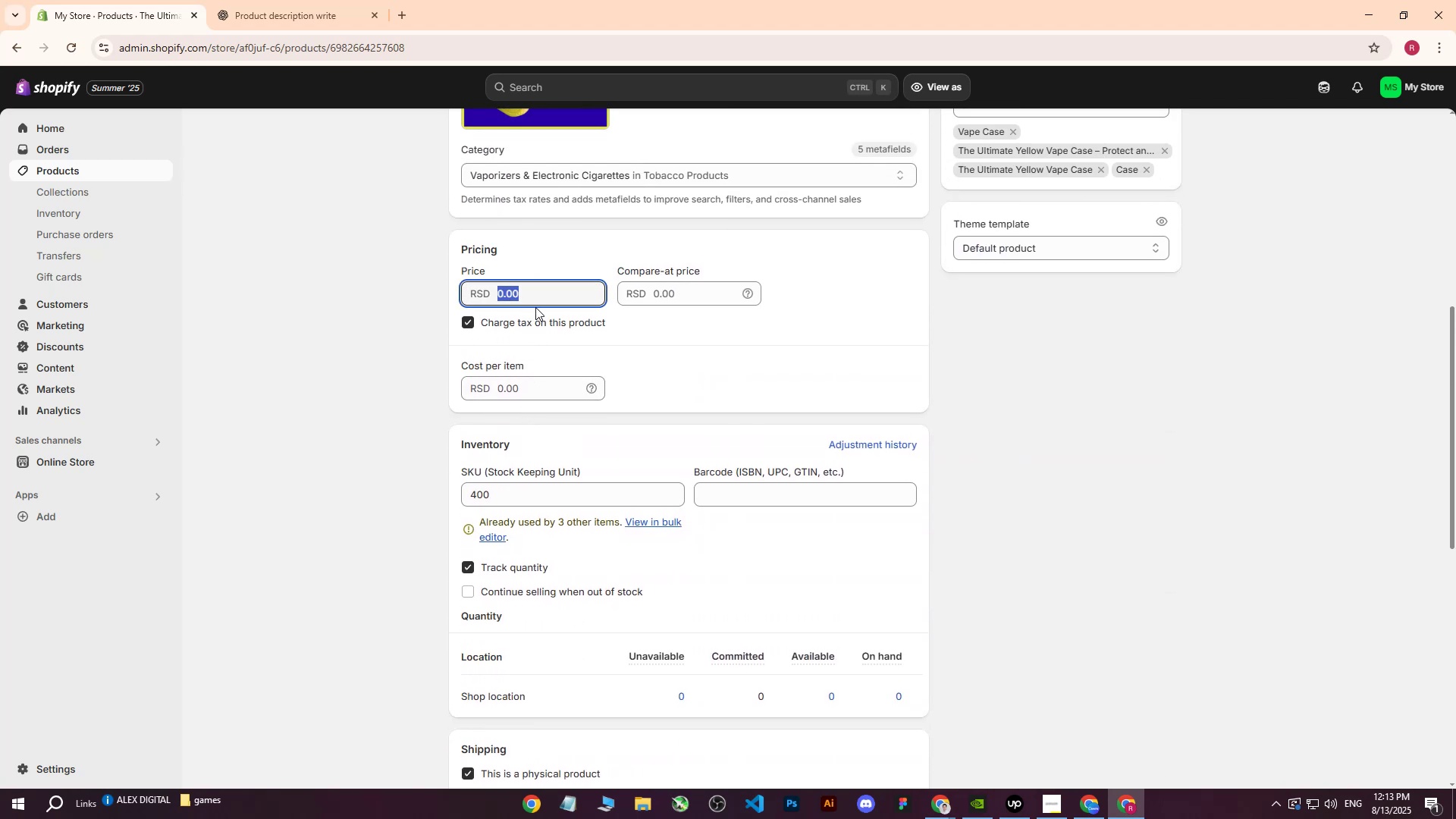 
type(20000)
key(Backspace)
 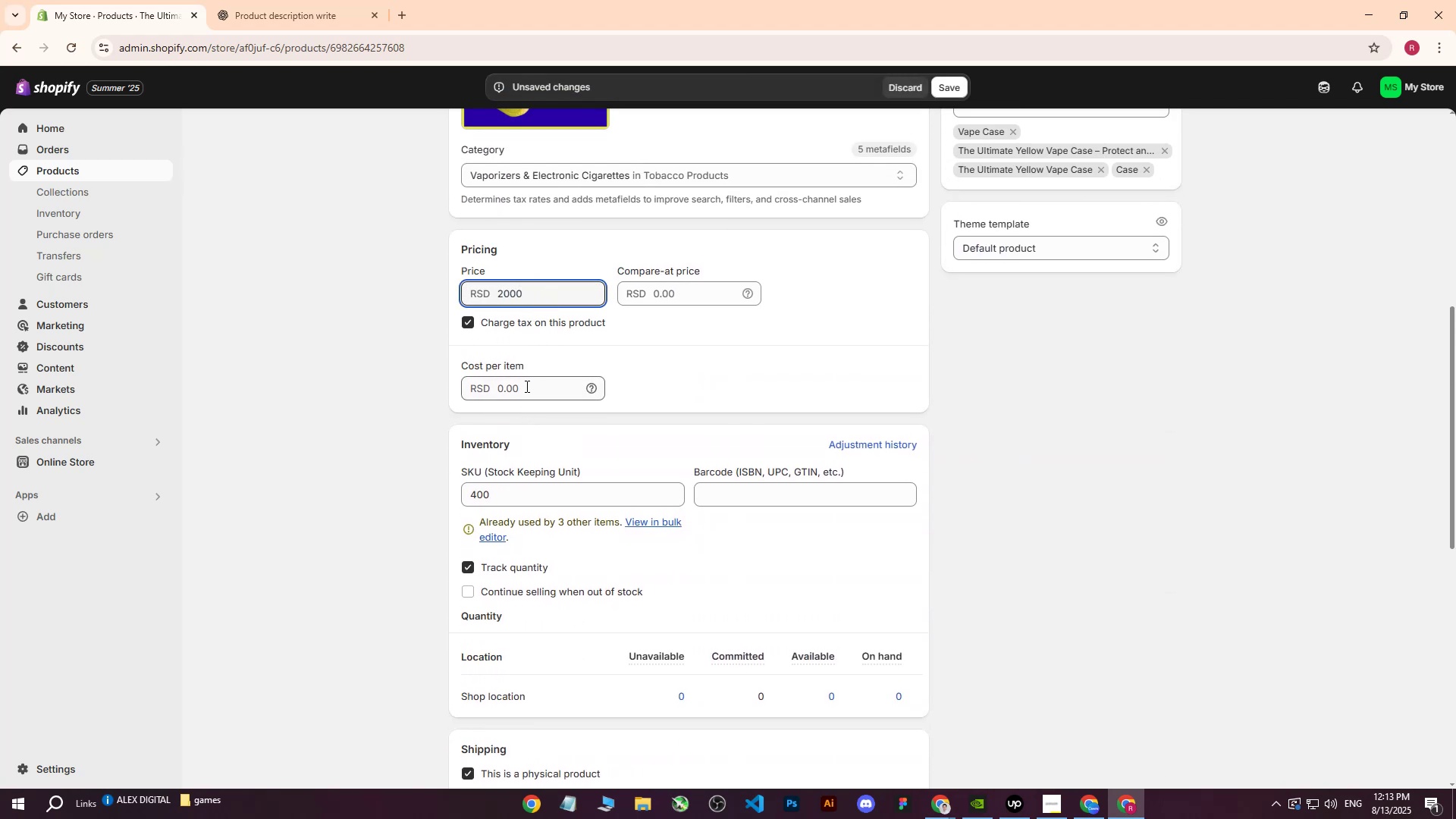 
left_click([526, 386])
 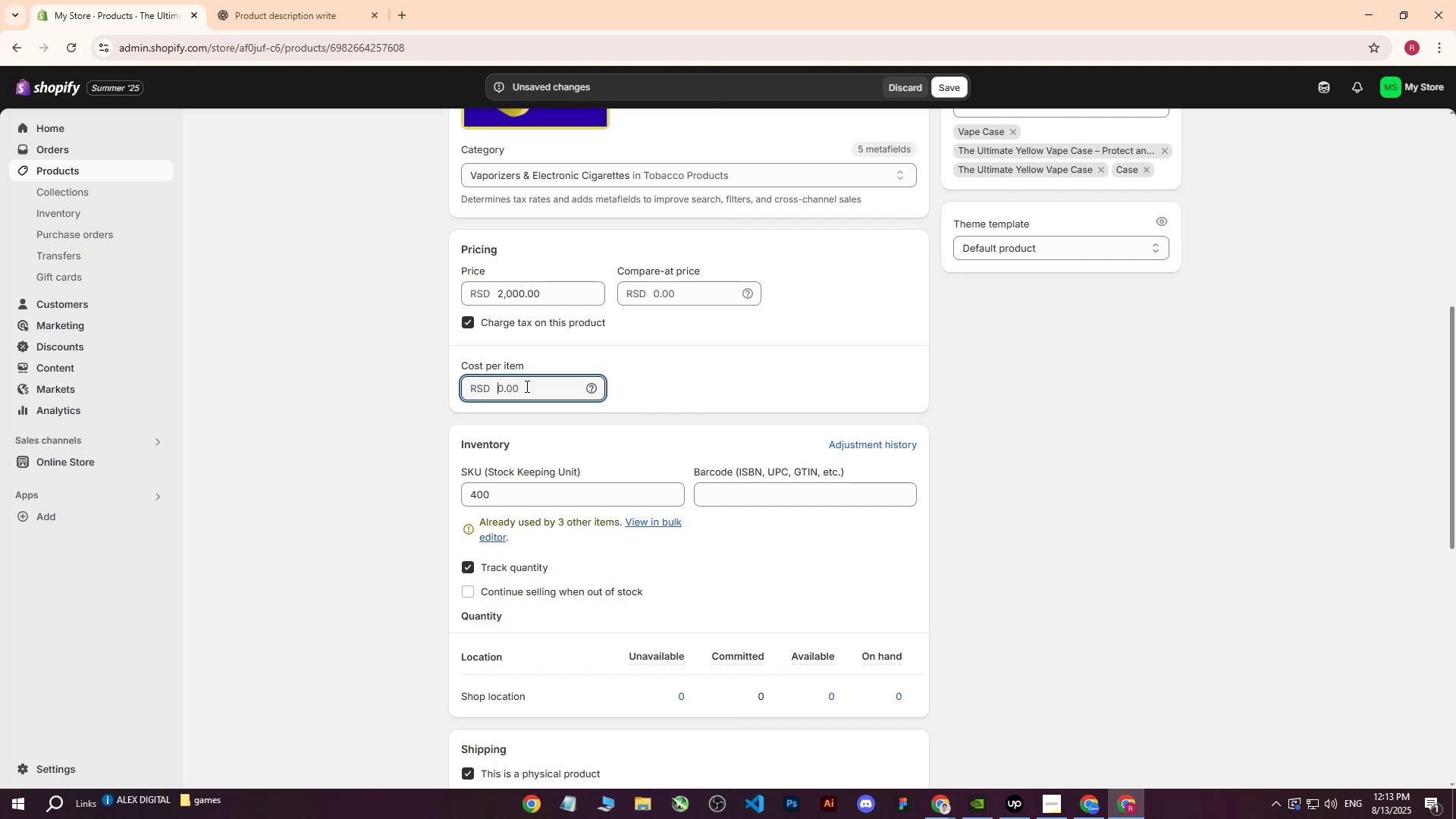 
type(800)
 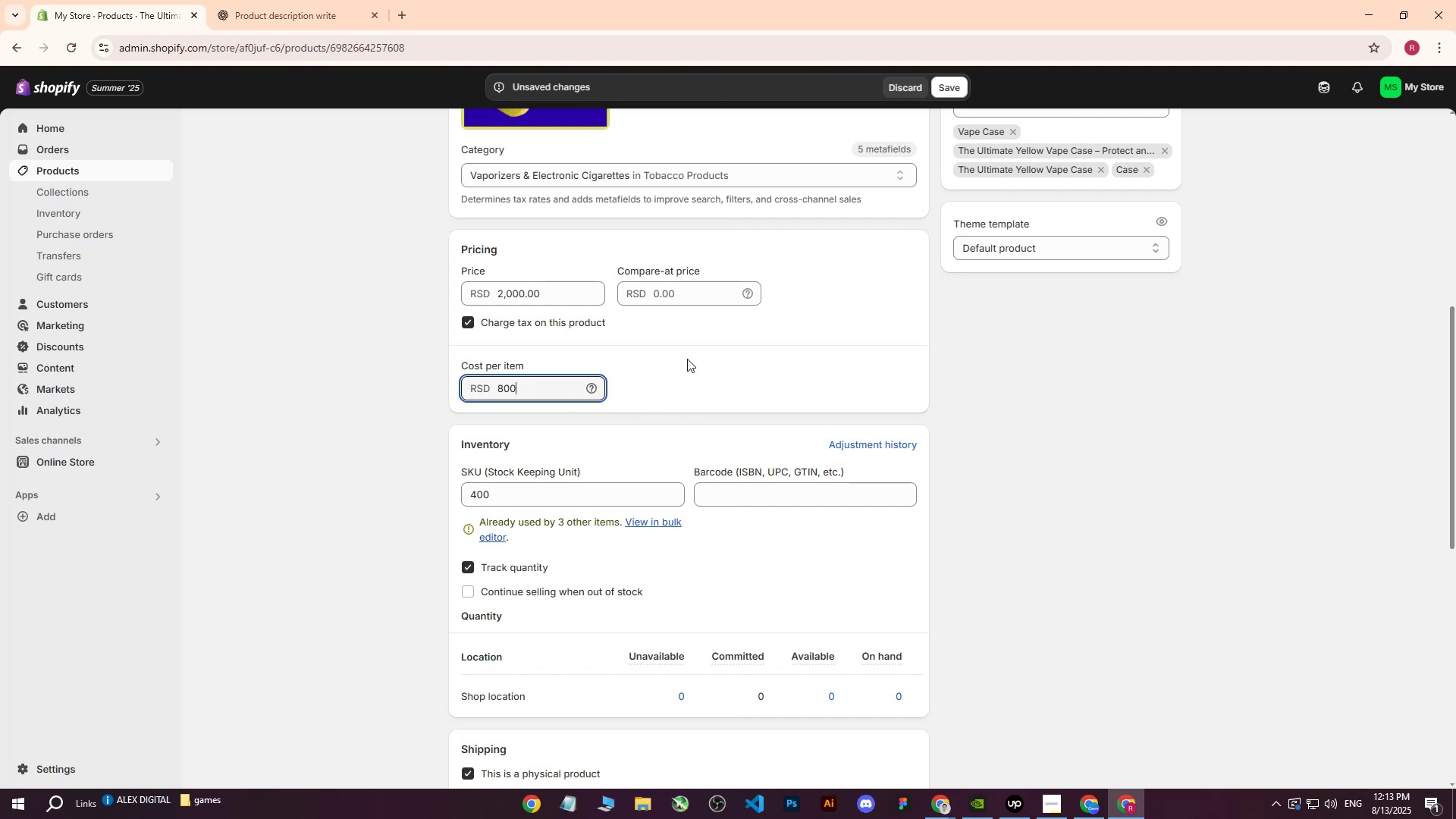 
left_click([687, 359])
 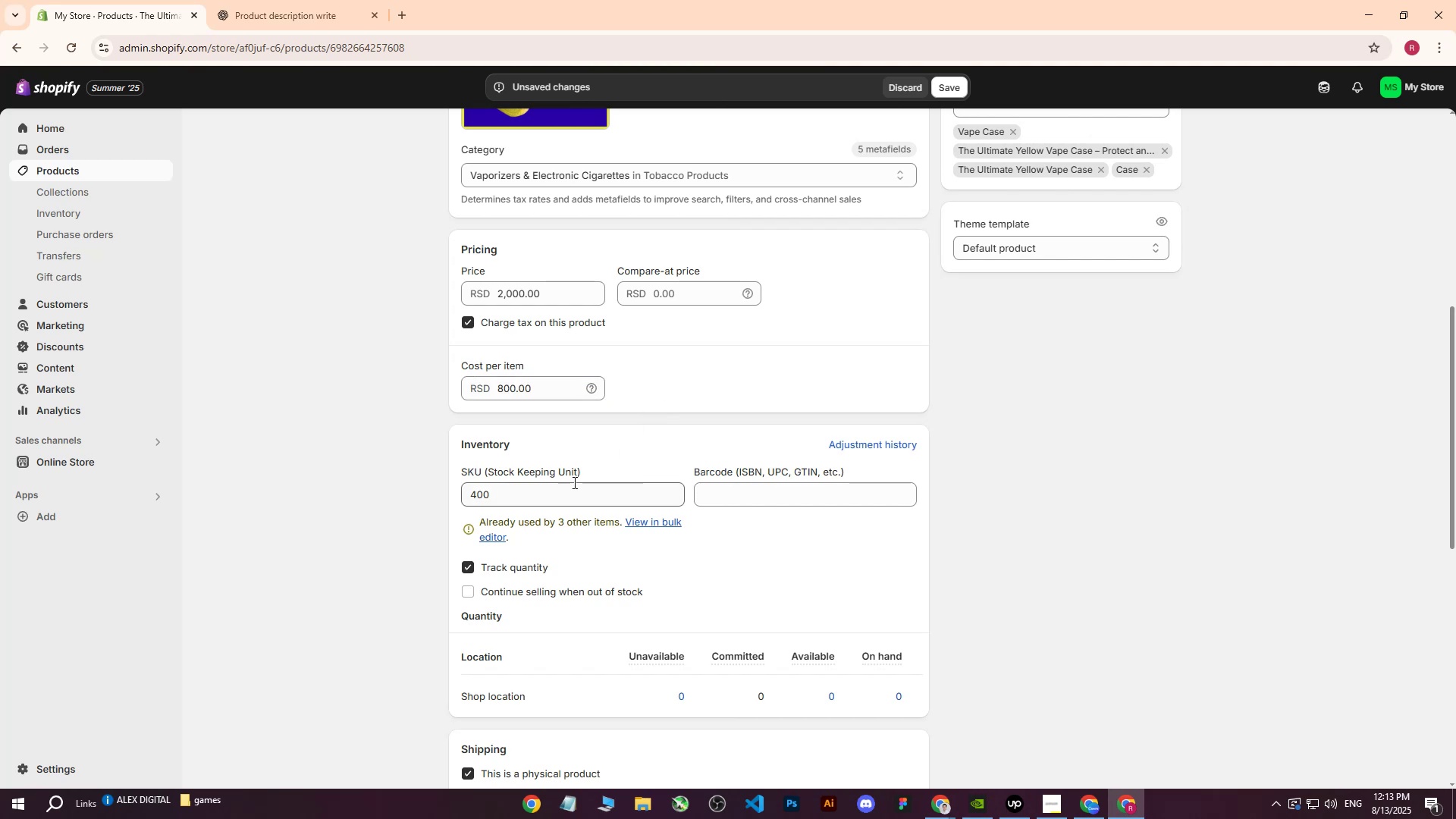 
scroll: coordinate [652, 386], scroll_direction: down, amount: 2.0
 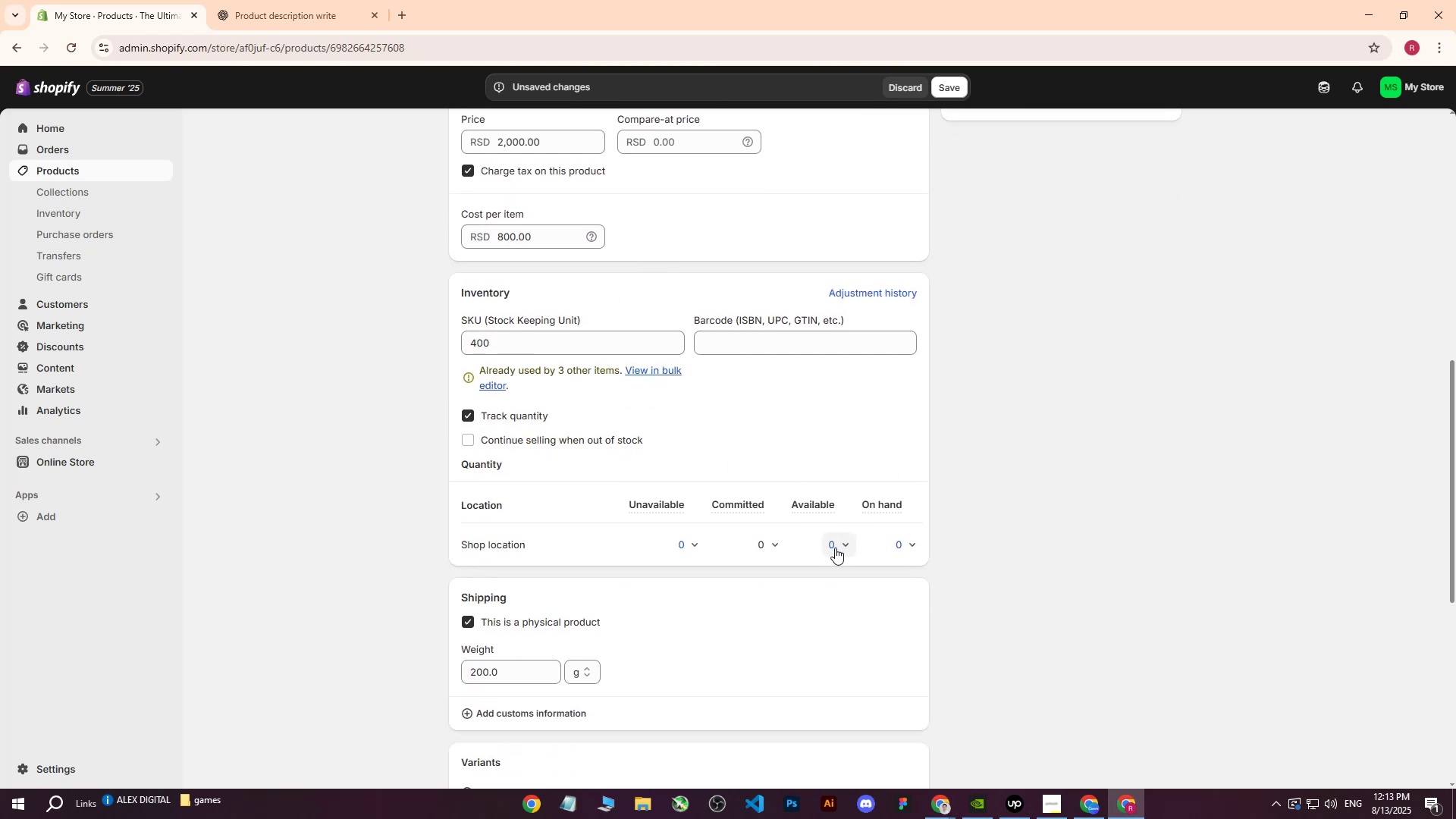 
left_click([842, 544])
 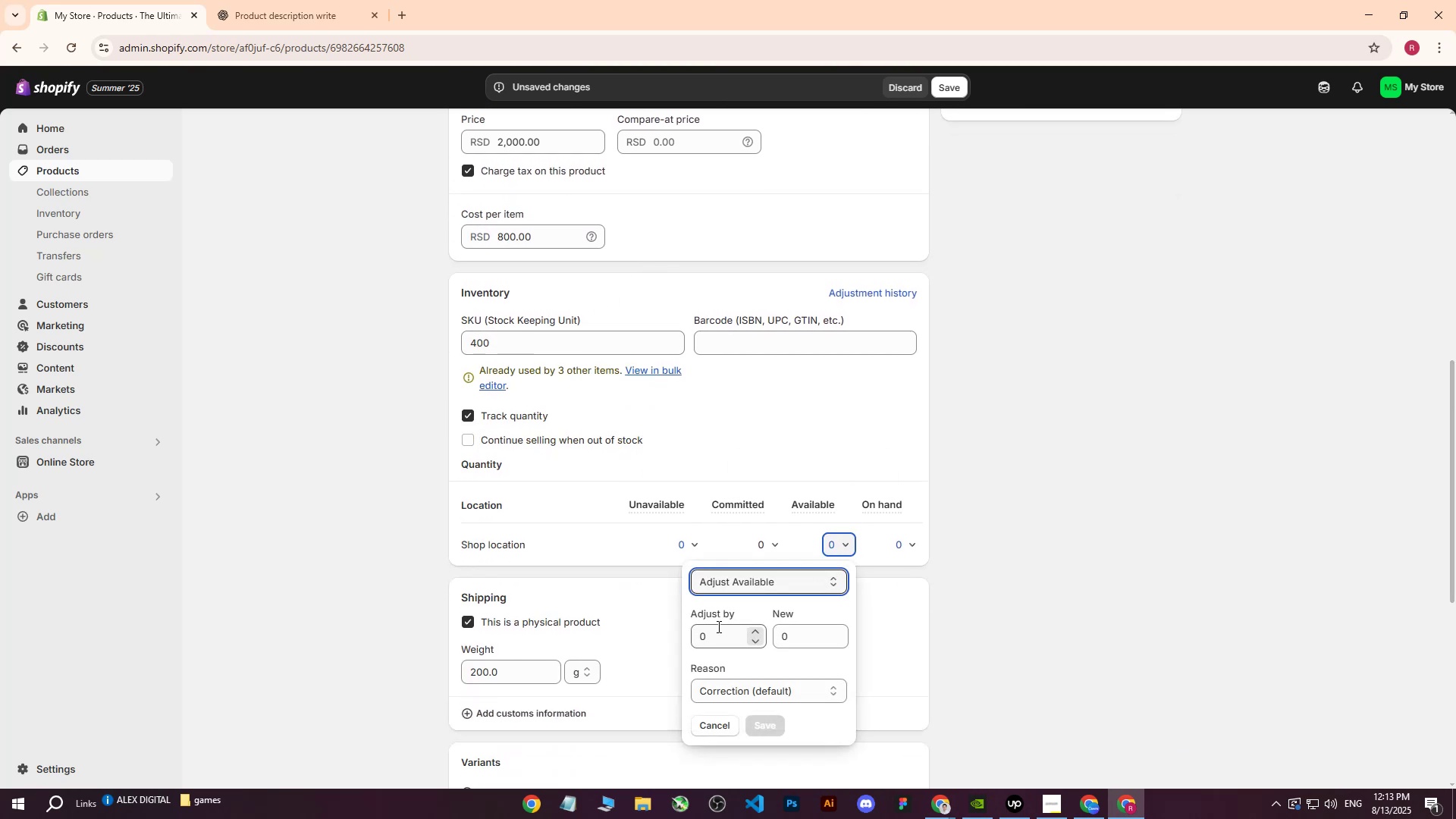 
left_click([711, 641])
 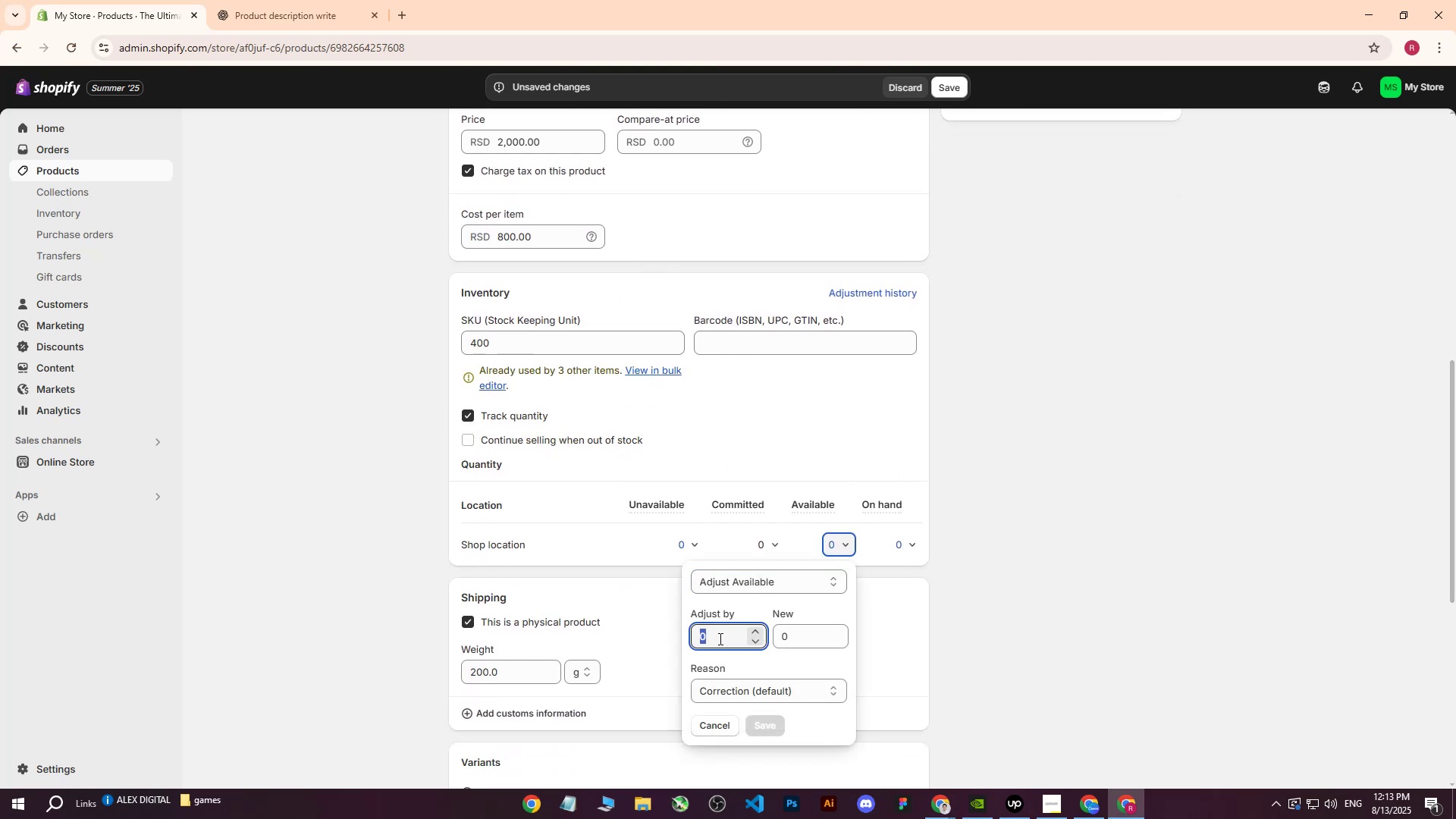 
type(150)
 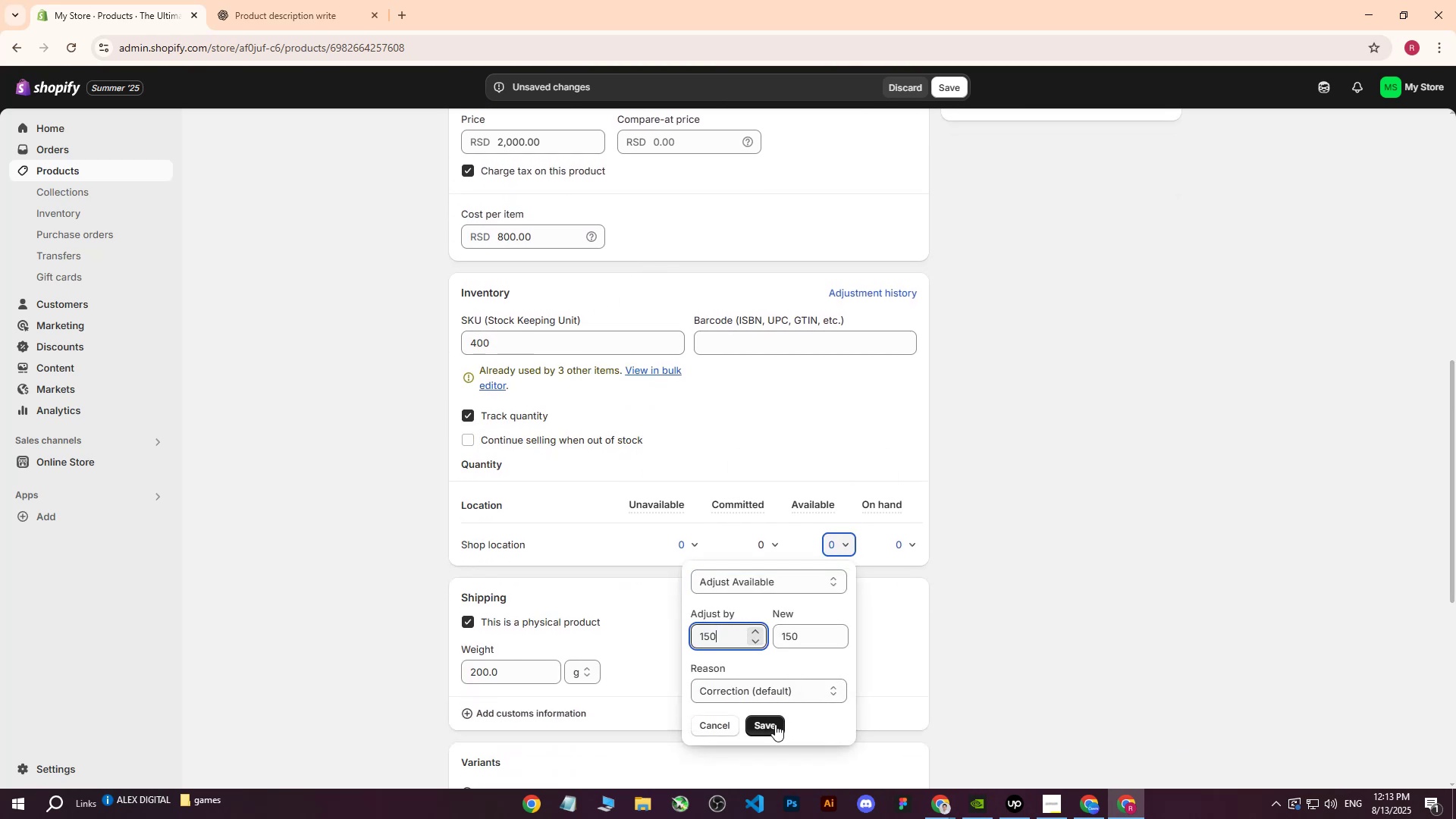 
left_click([775, 724])
 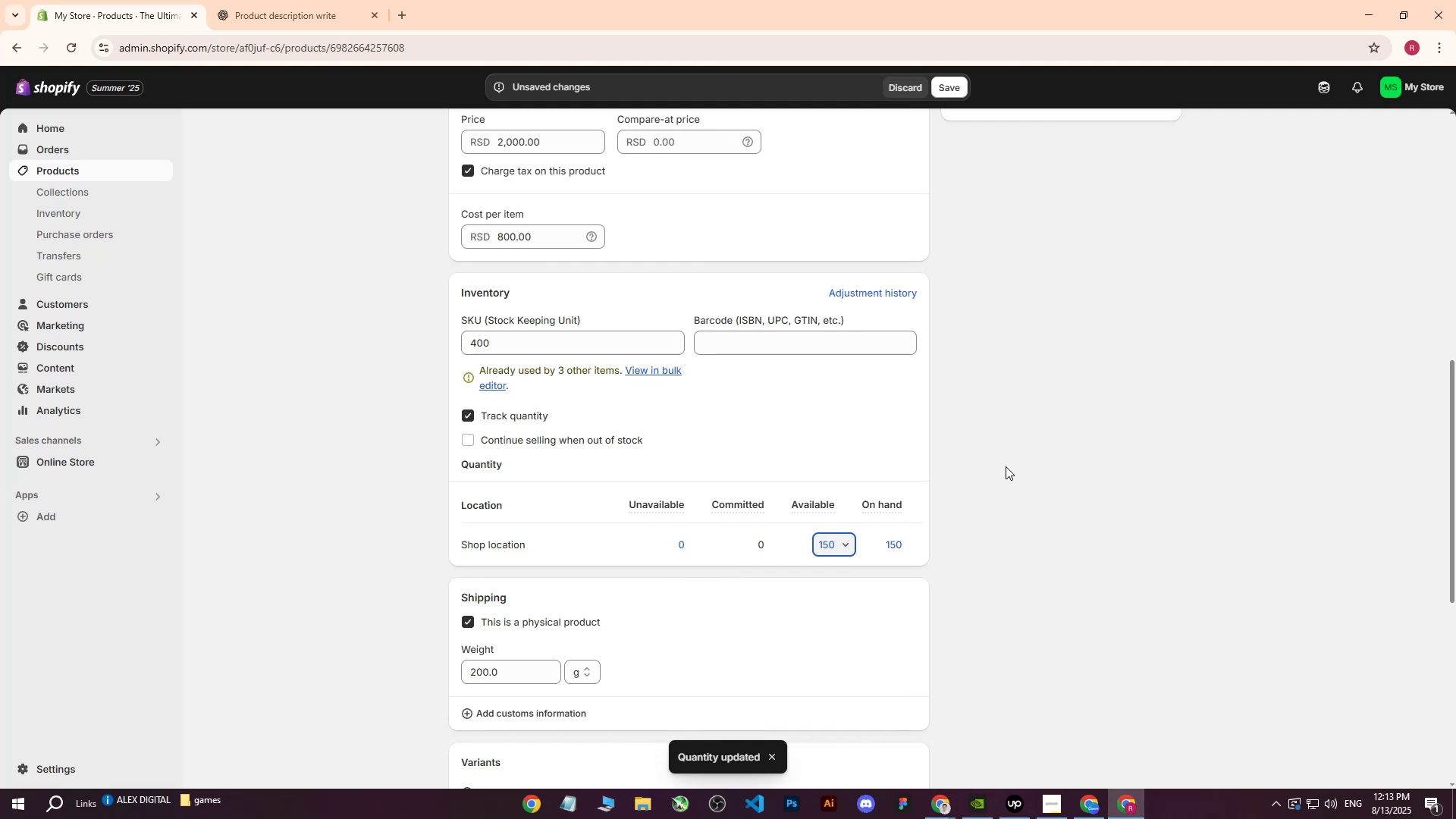 
wait(5.22)
 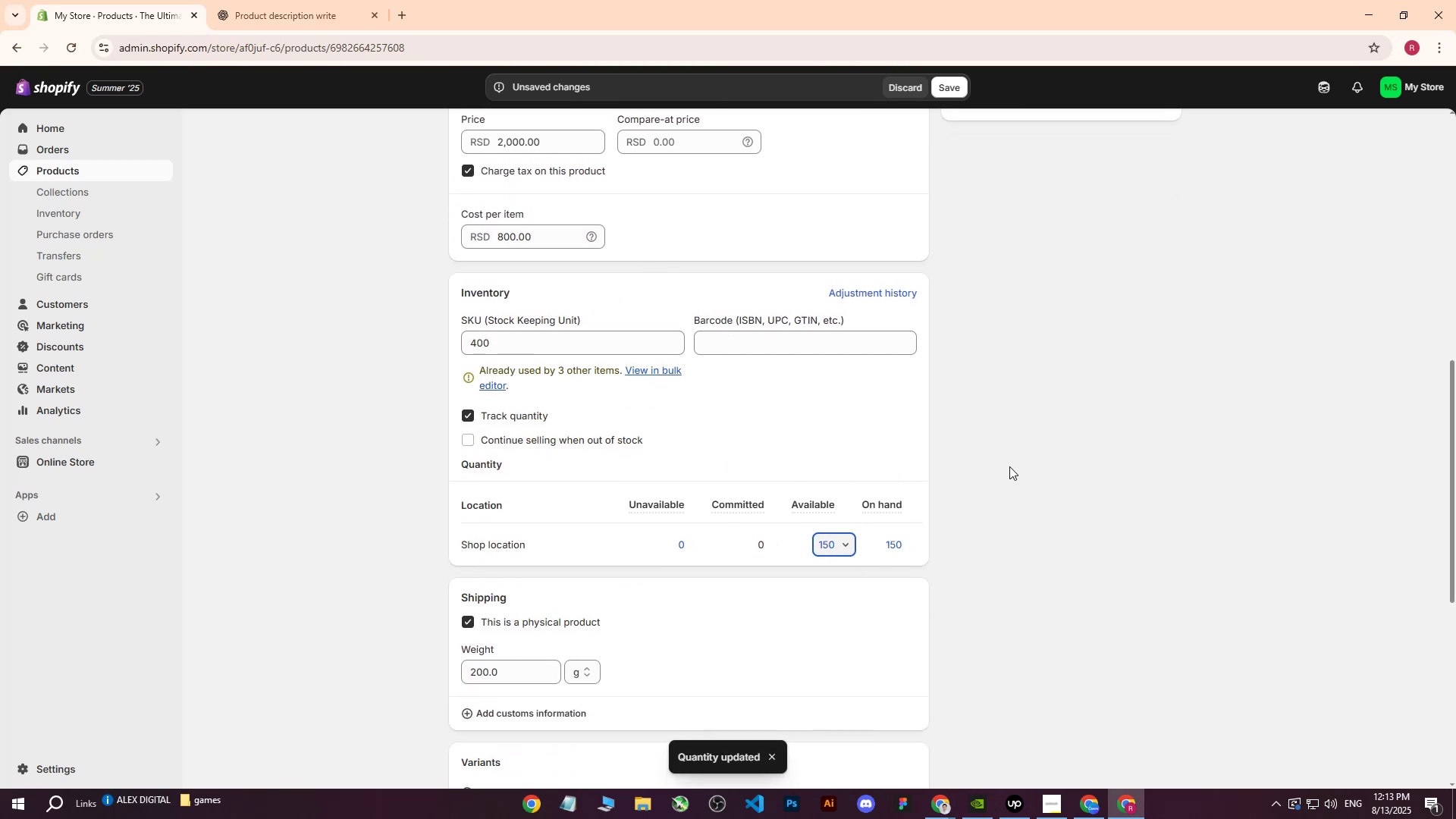 
left_click([940, 476])
 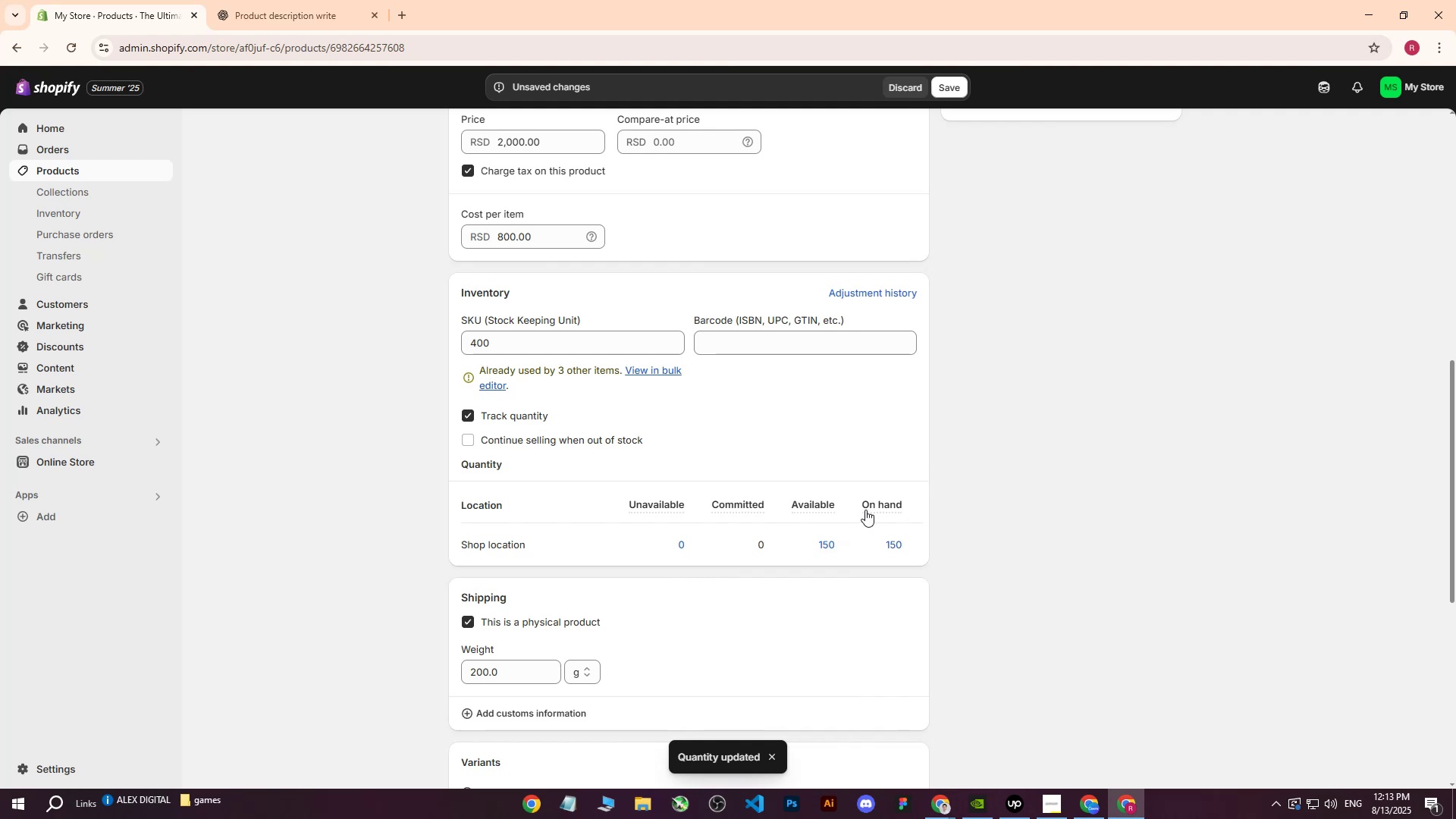 
scroll: coordinate [614, 557], scroll_direction: down, amount: 4.0
 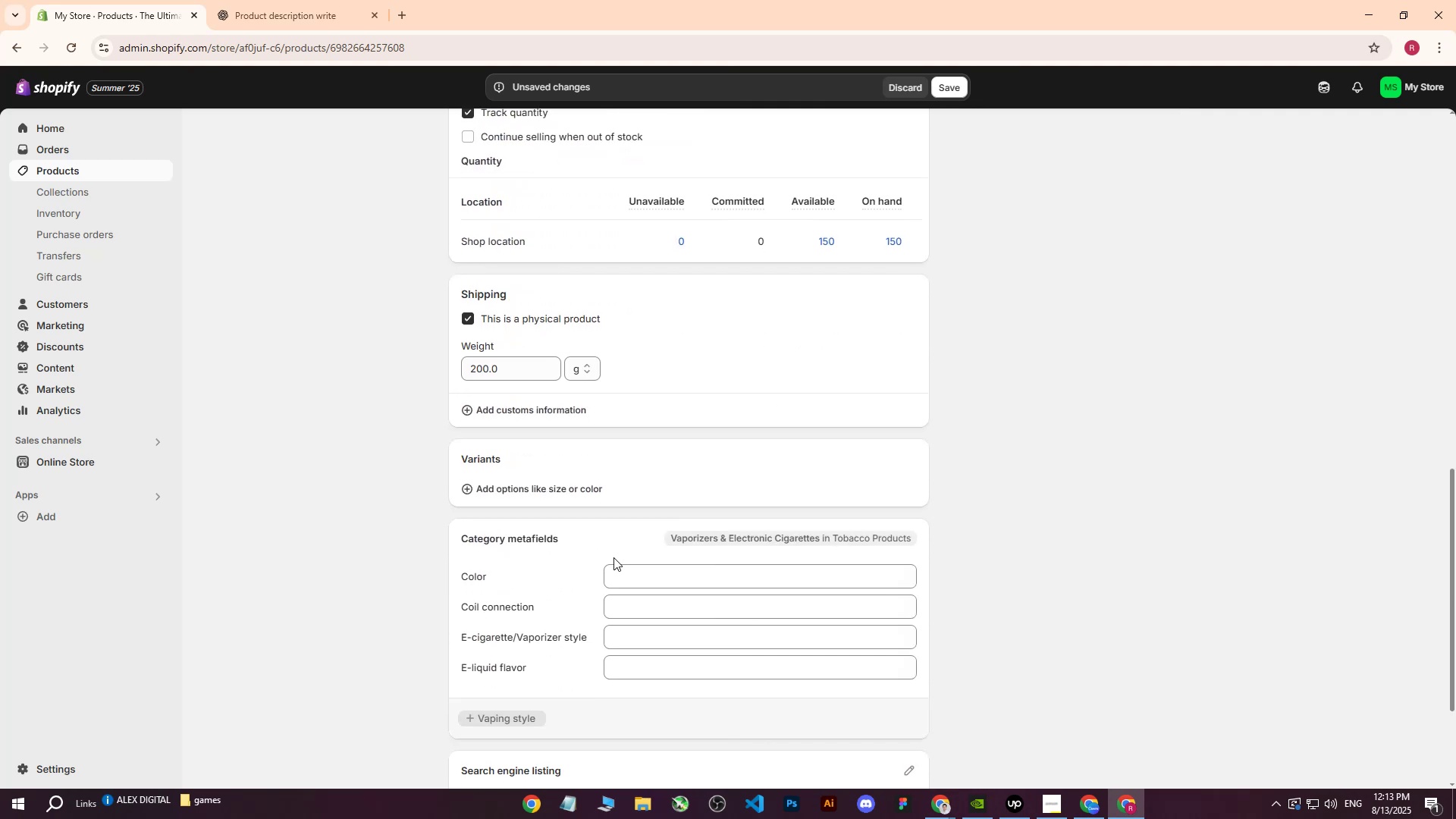 
scroll: coordinate [618, 553], scroll_direction: none, amount: 0.0
 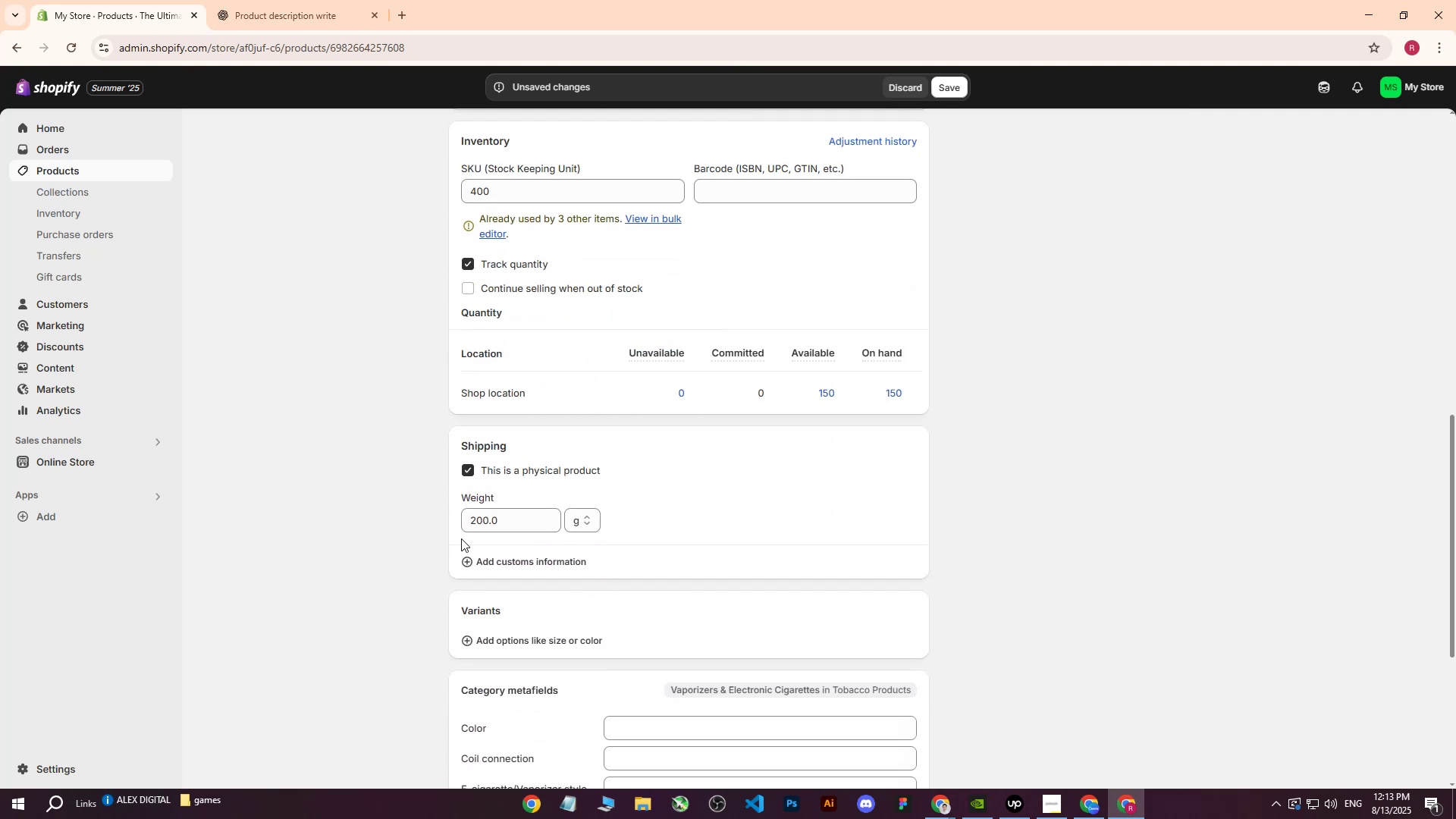 
left_click([472, 529])
 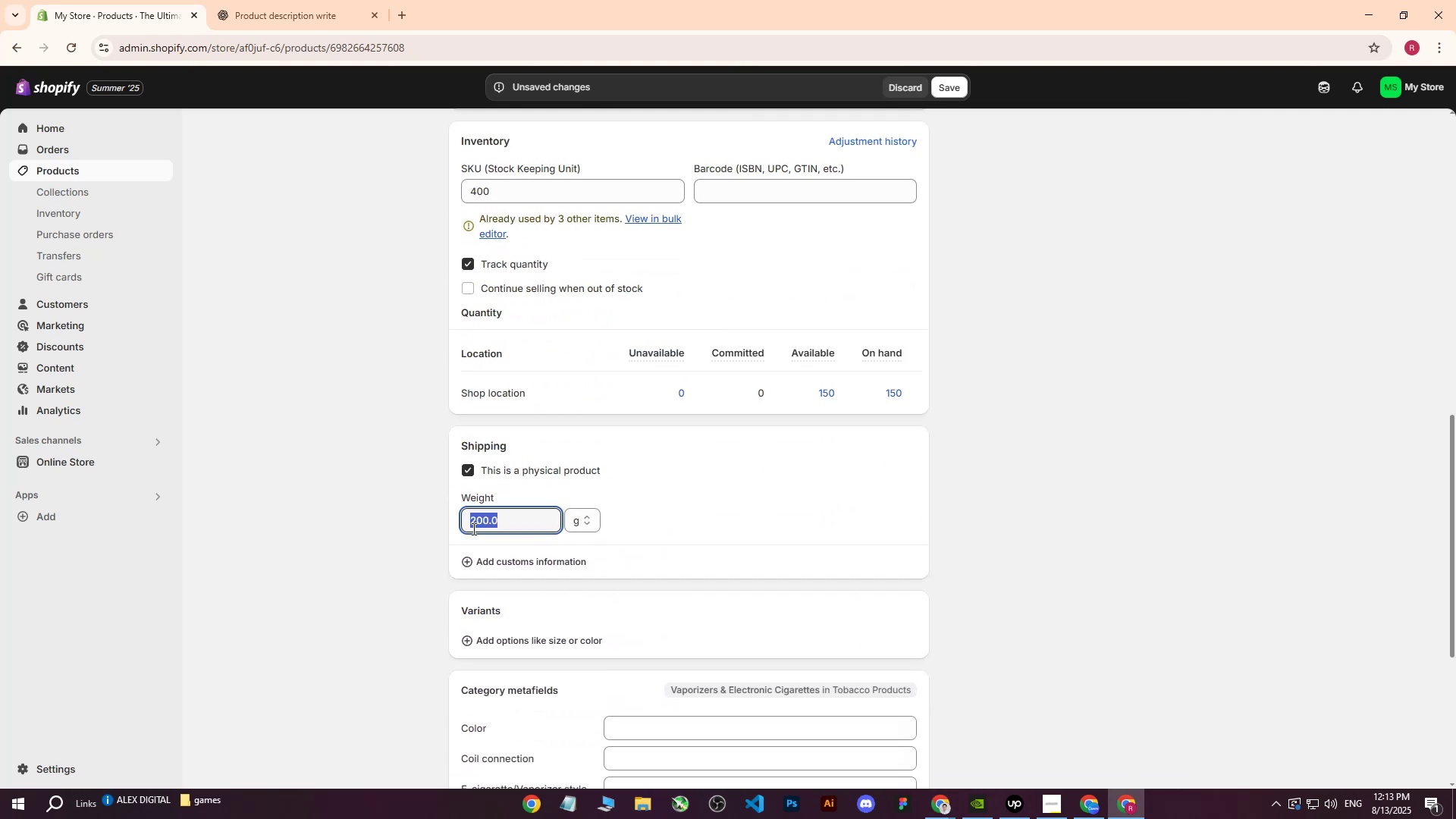 
type(150)
 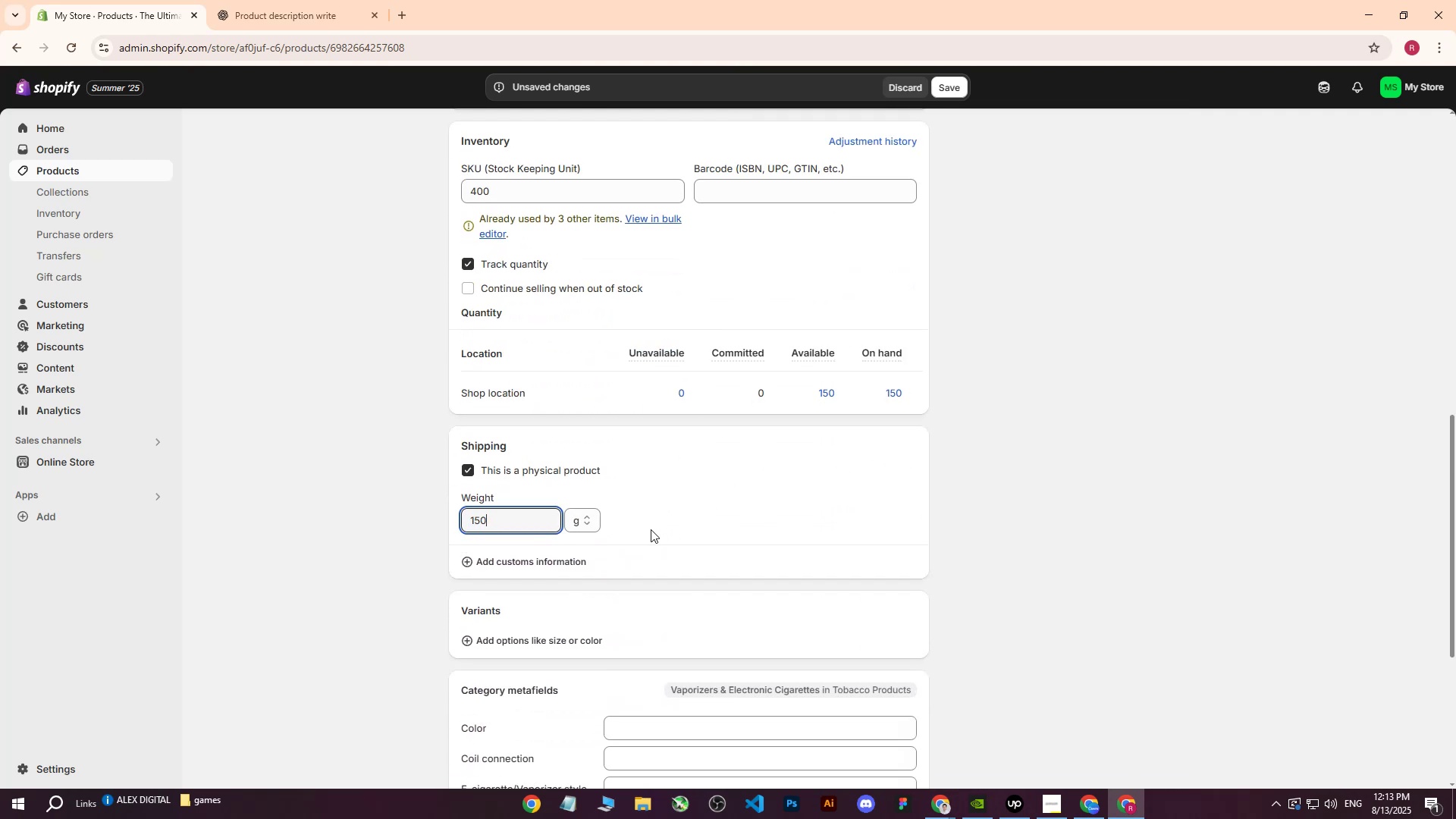 
left_click([698, 522])
 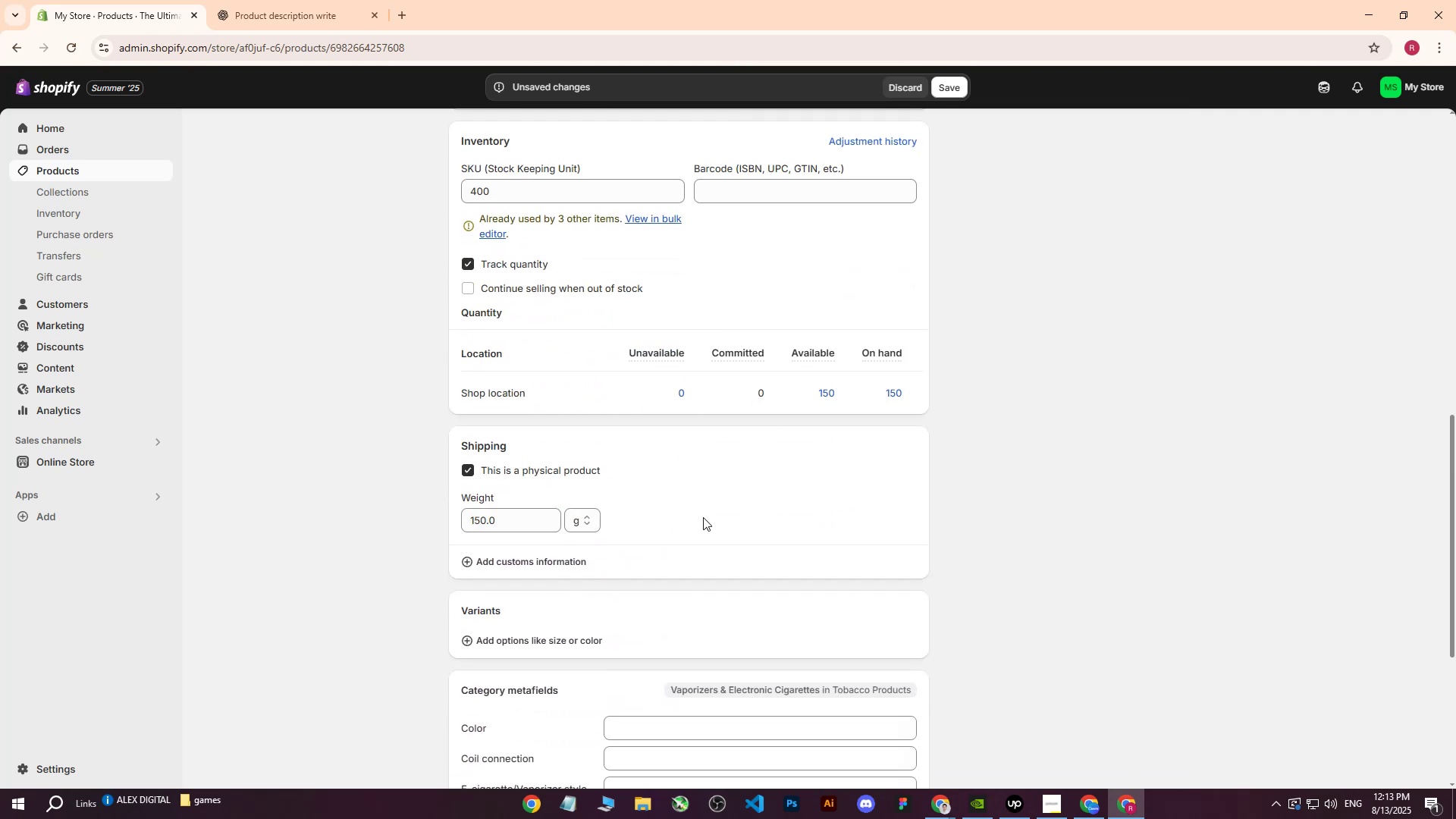 
scroll: coordinate [896, 419], scroll_direction: up, amount: 12.0
 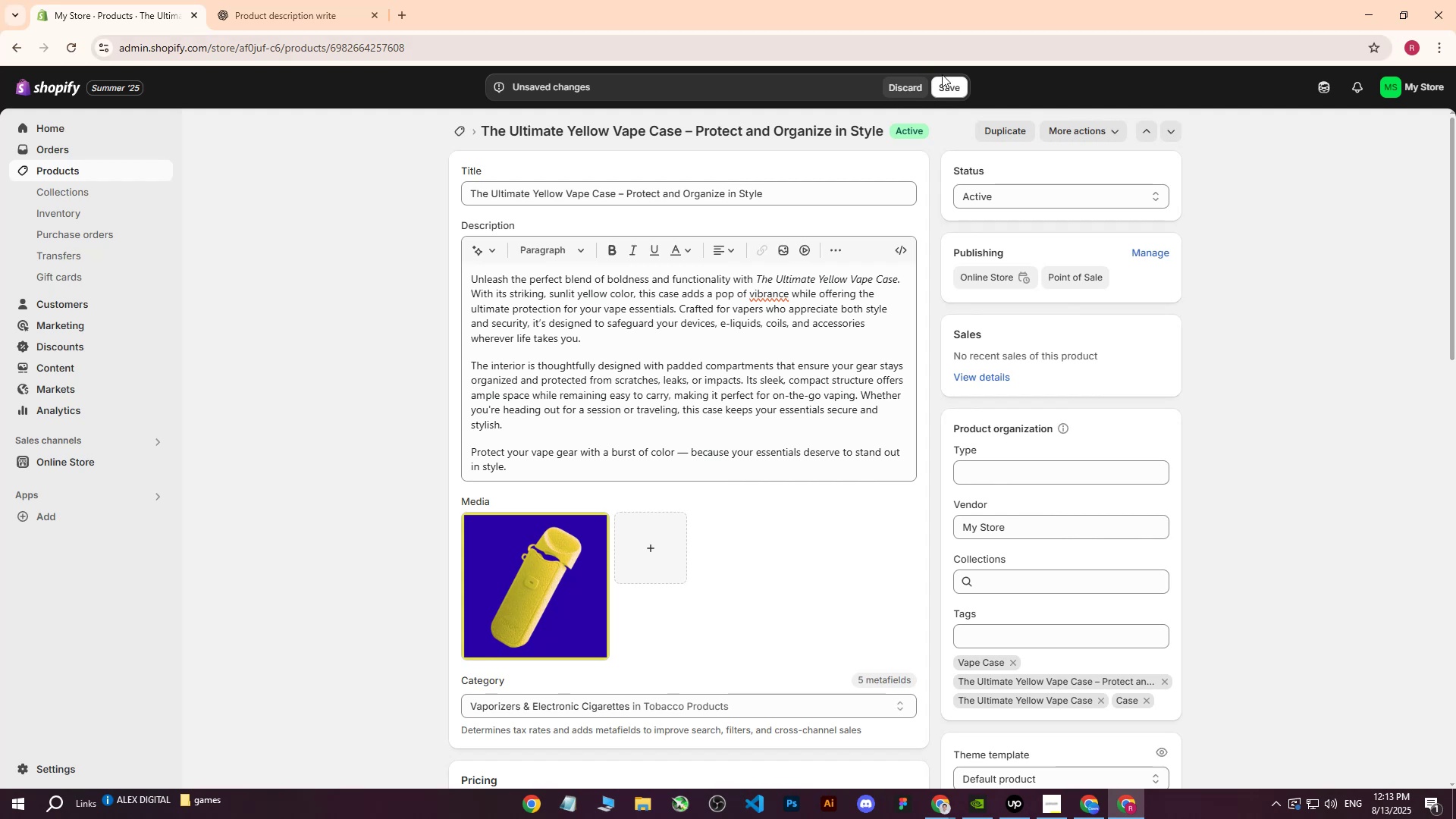 
left_click([952, 92])
 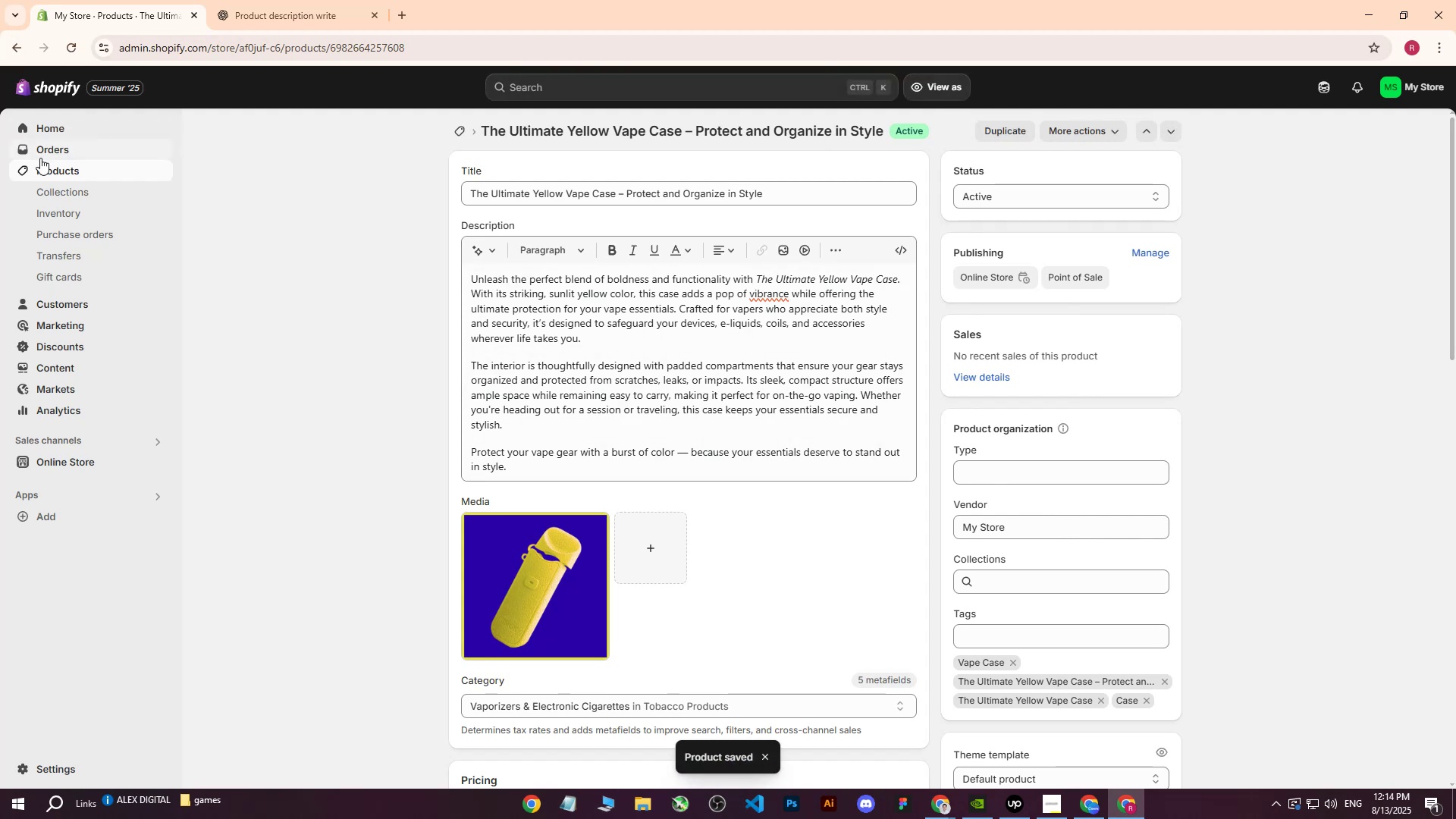 
left_click([48, 168])
 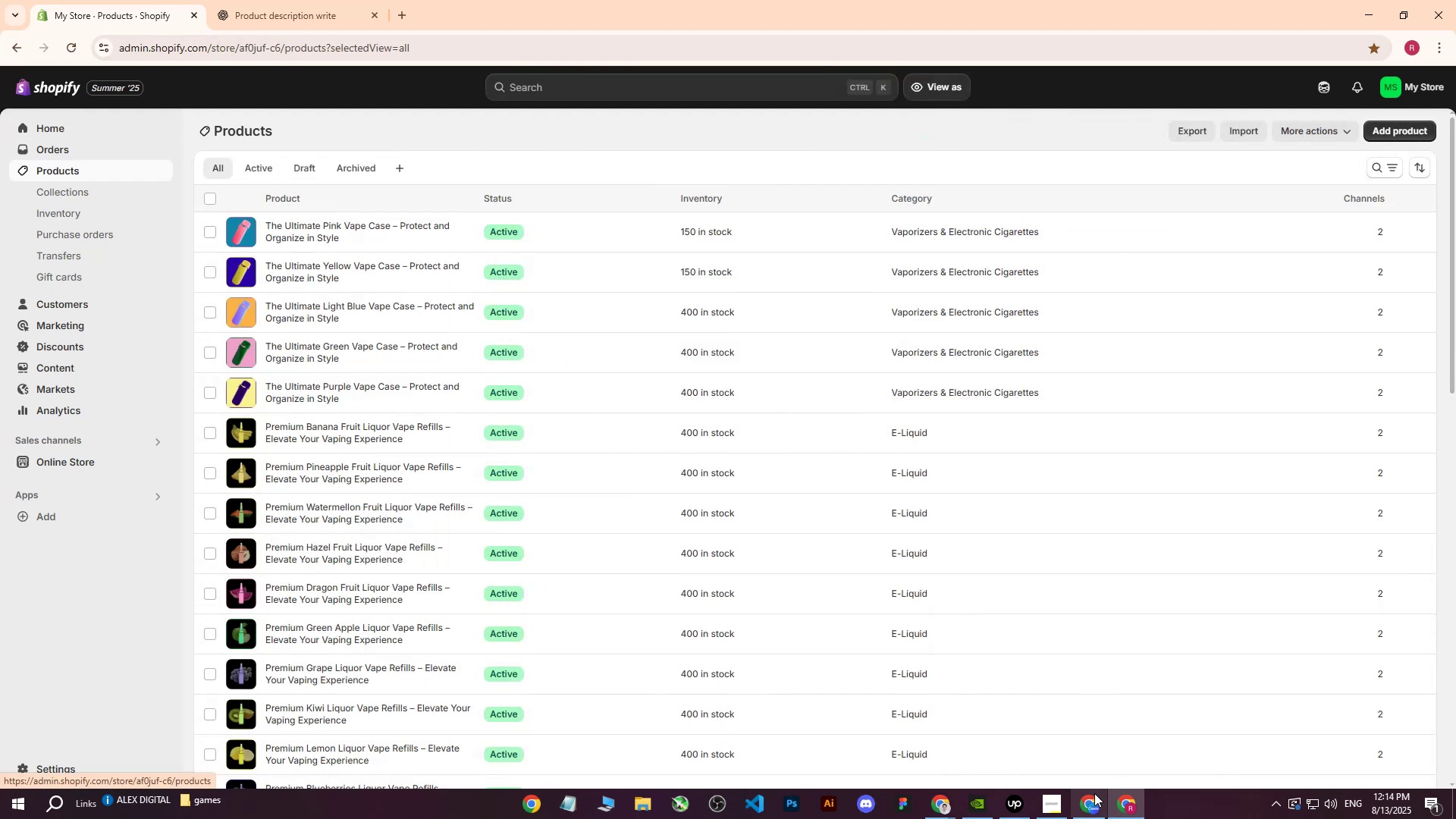 
left_click([1094, 797])
 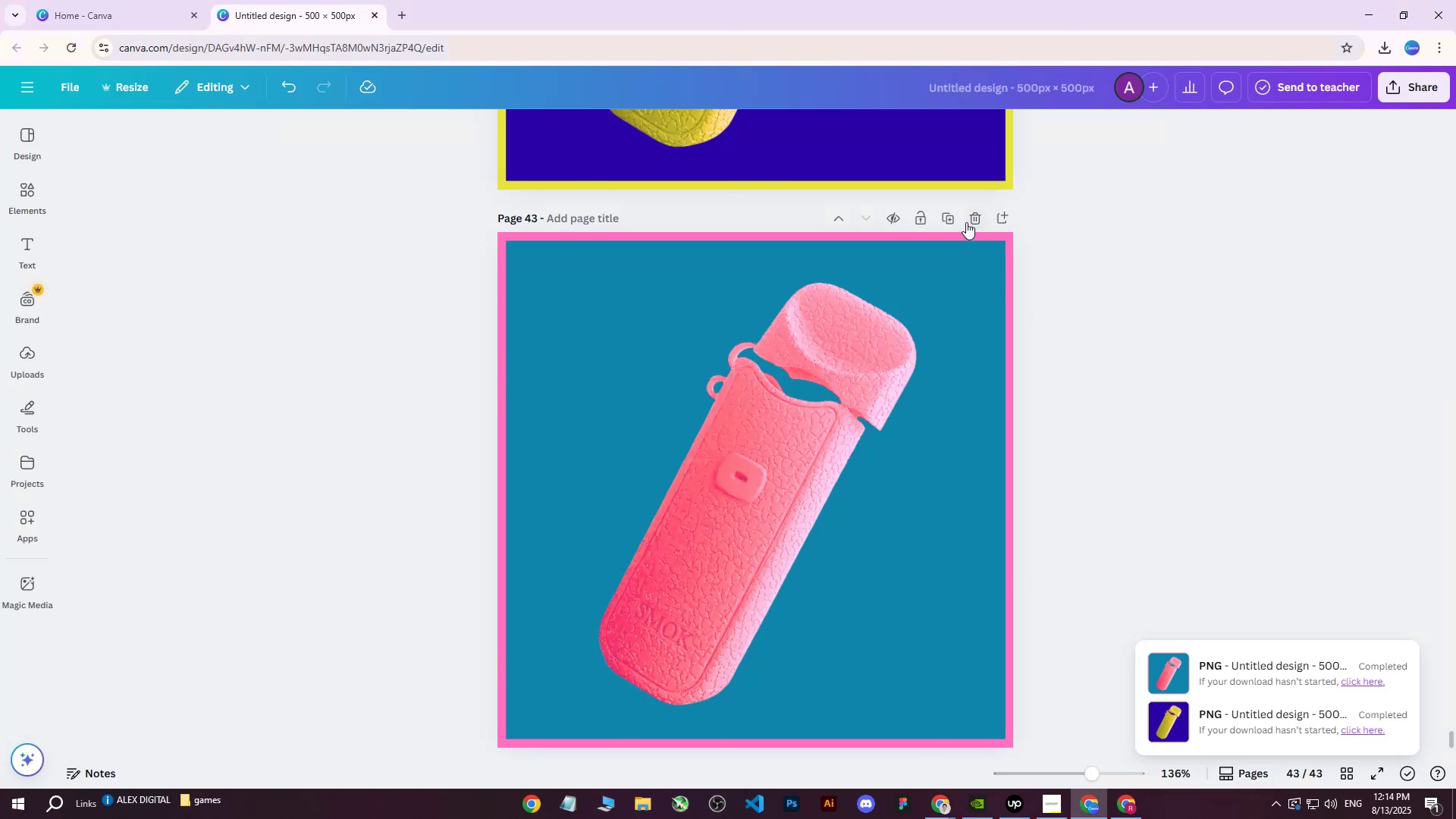 
left_click([944, 214])
 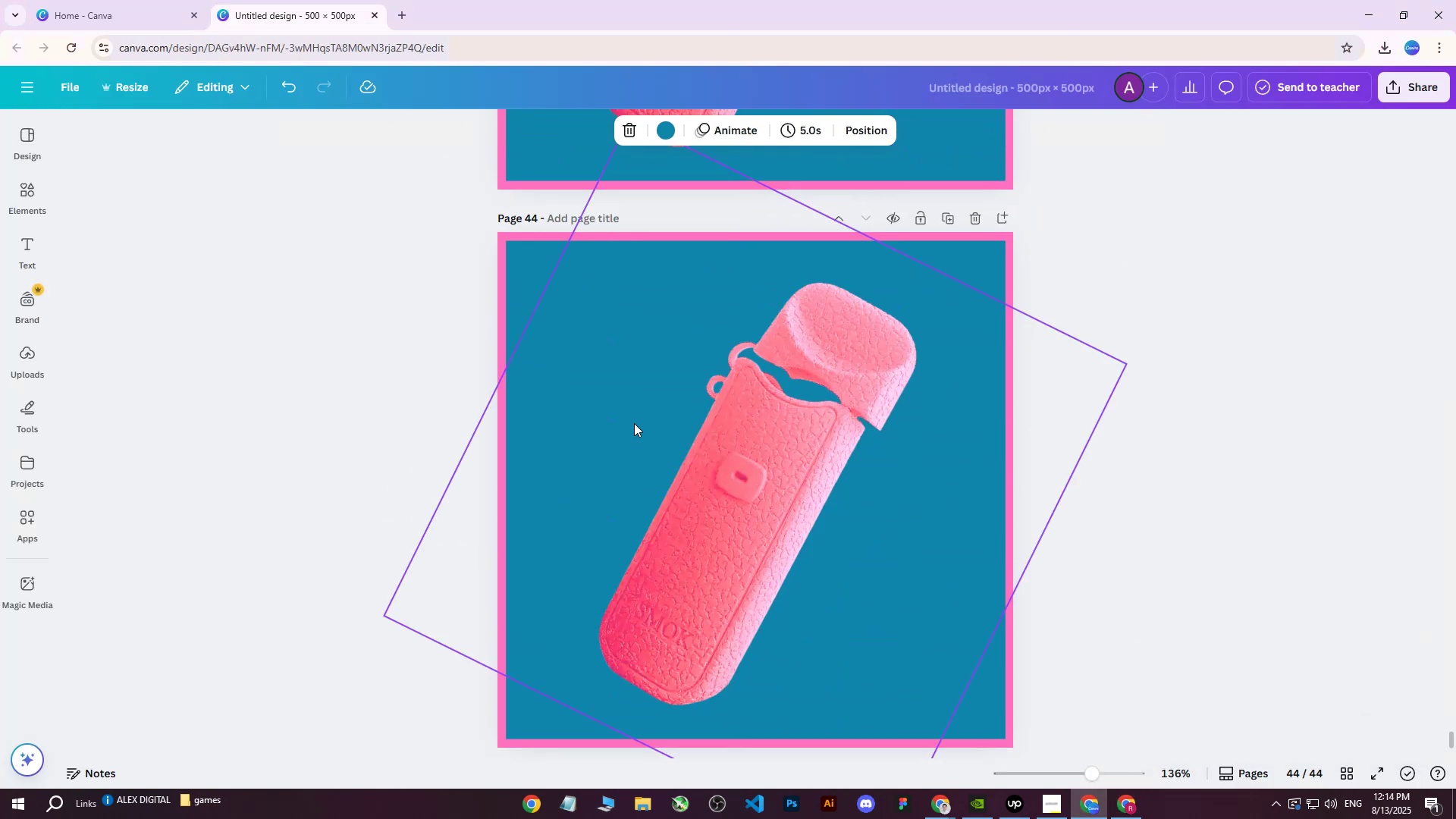 
left_click([752, 423])
 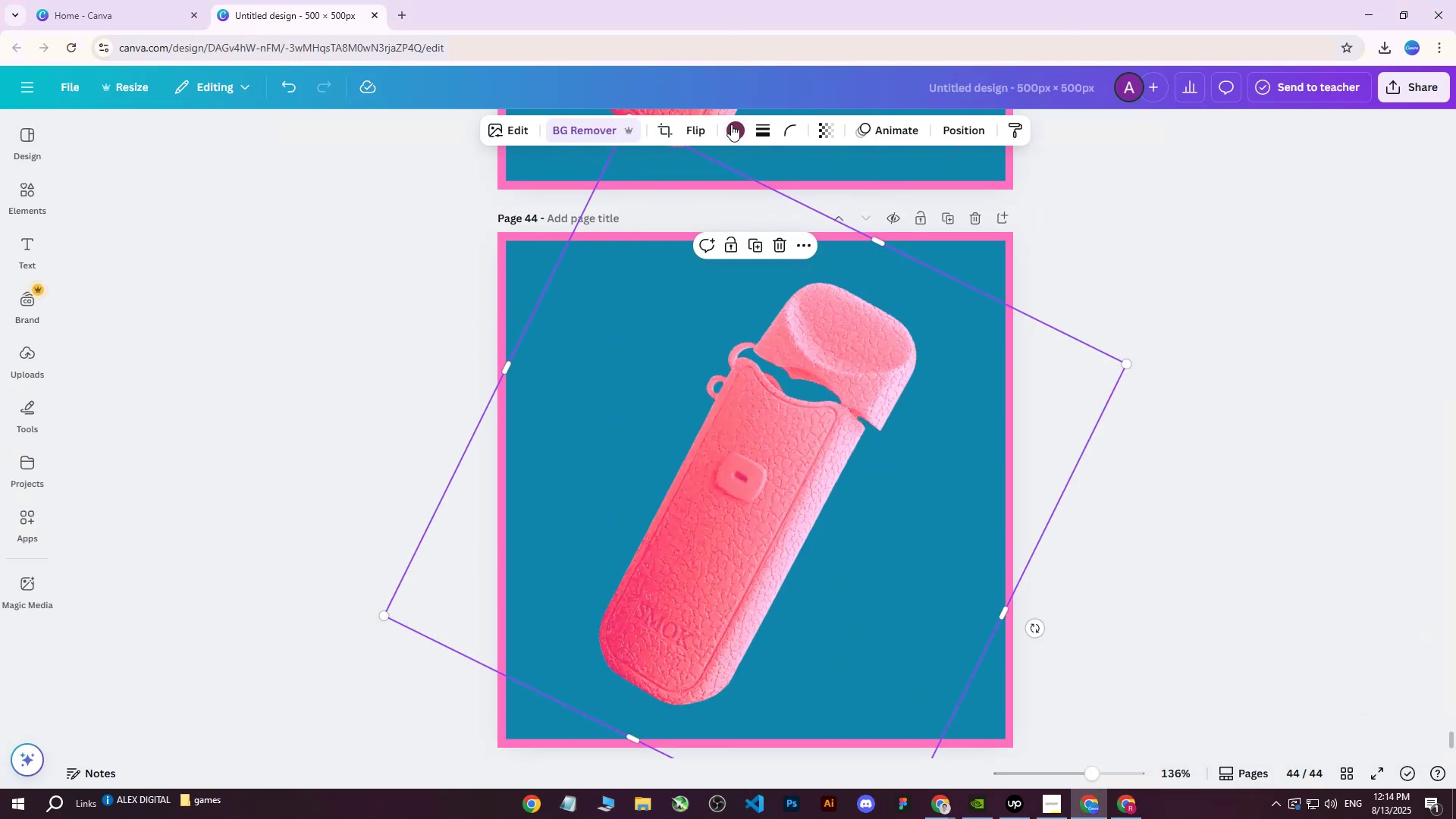 
left_click([736, 126])
 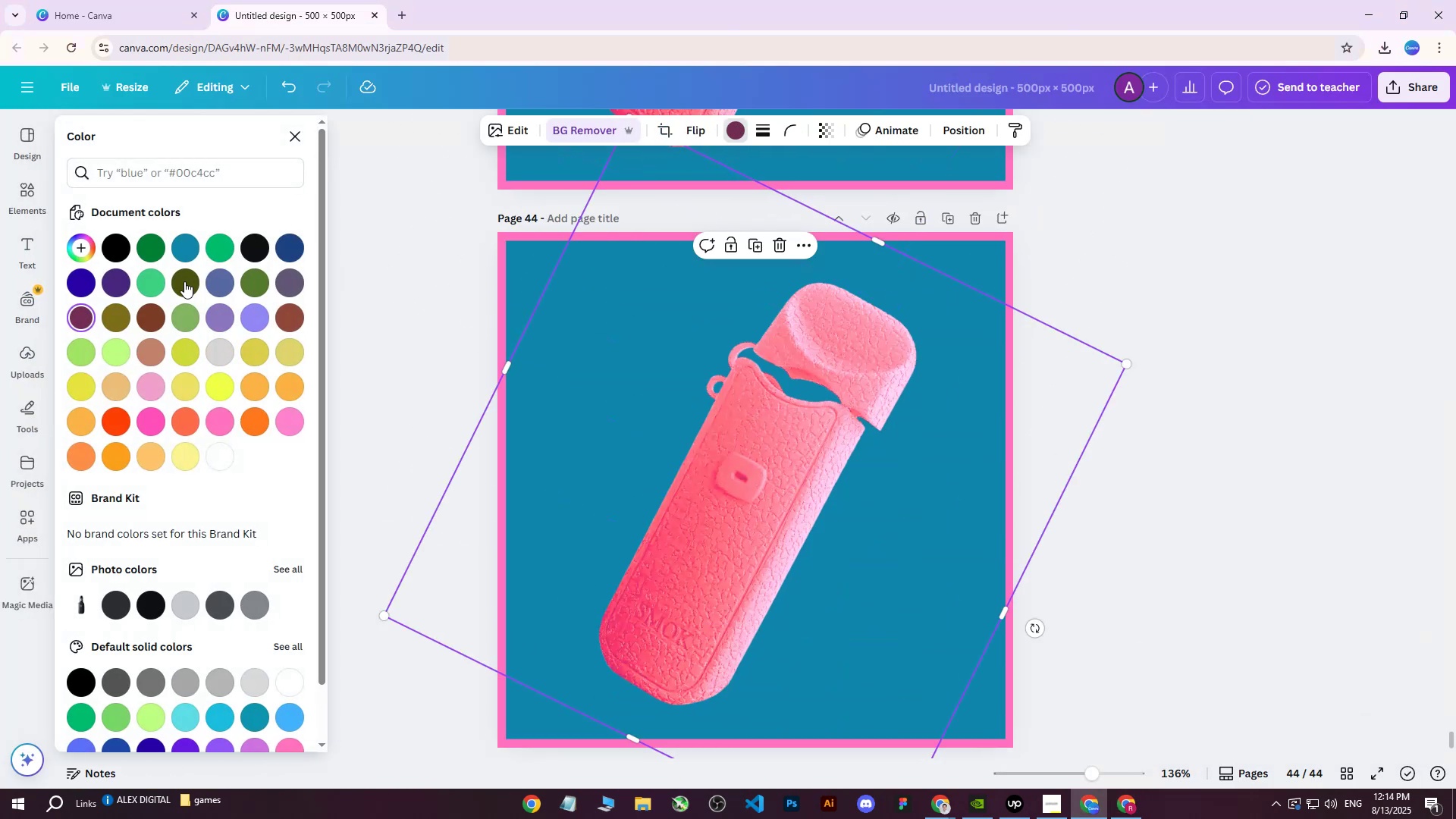 
left_click([184, 281])
 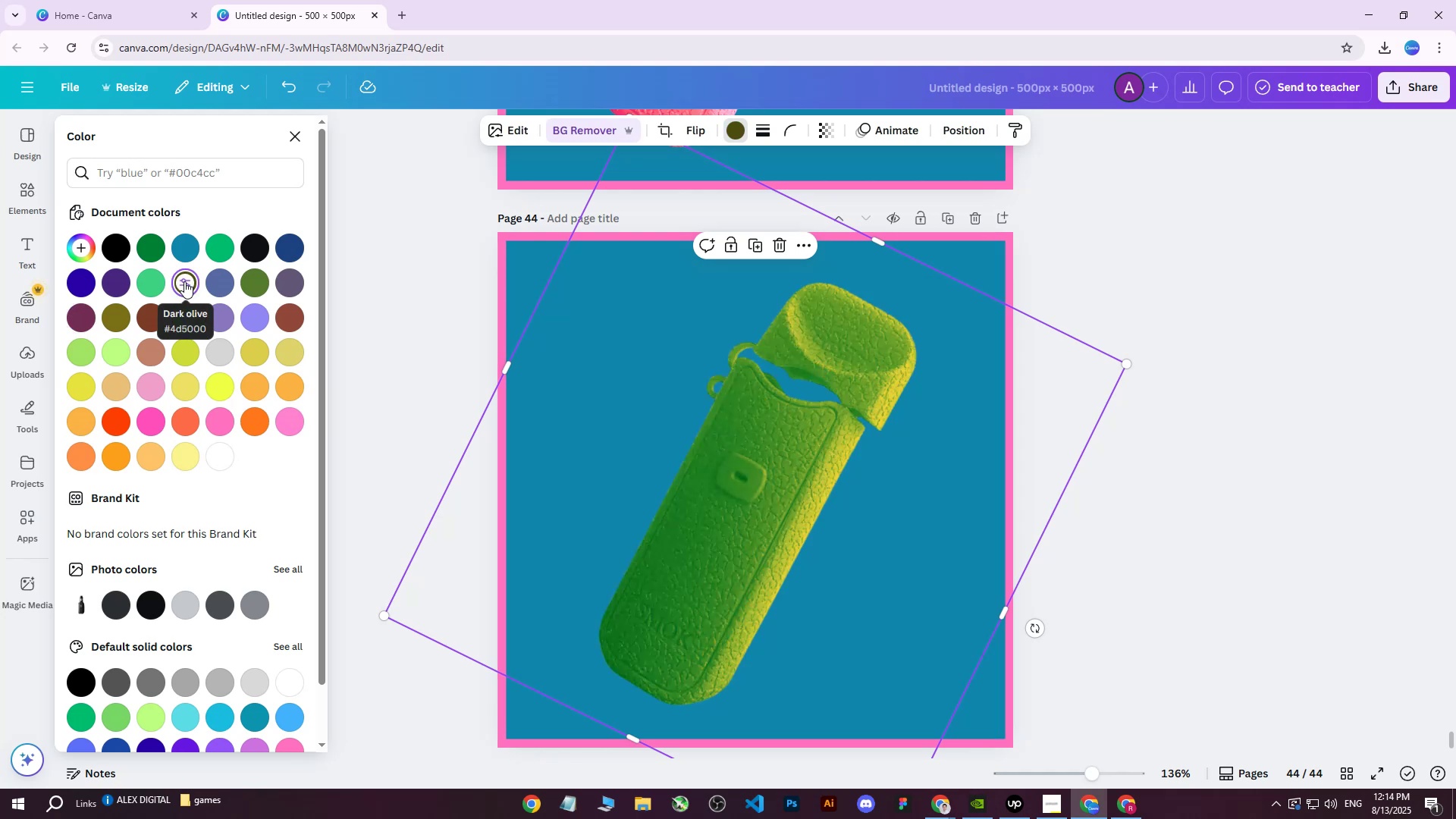 
scroll: coordinate [893, 304], scroll_direction: up, amount: 5.0
 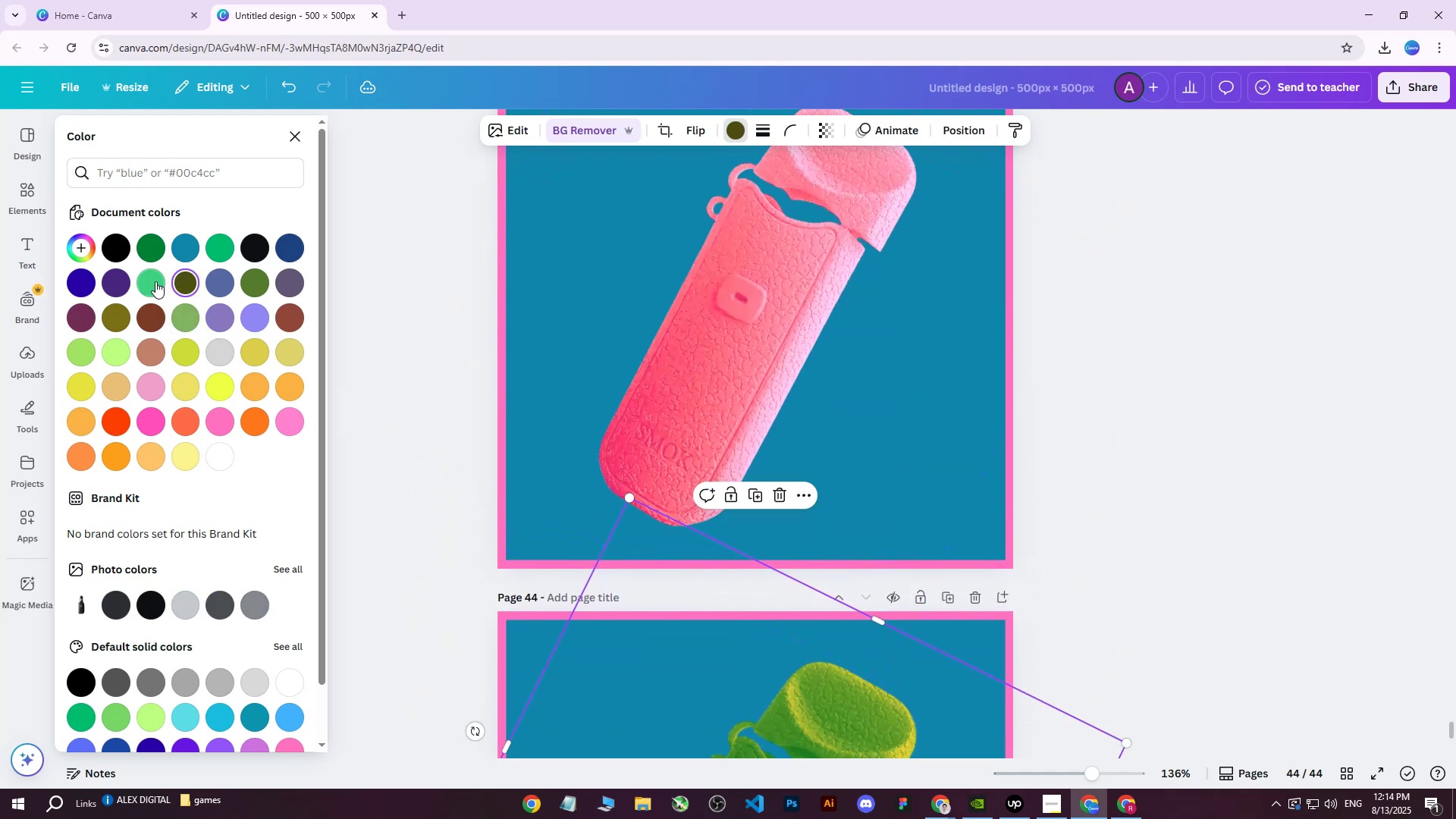 
left_click([147, 282])
 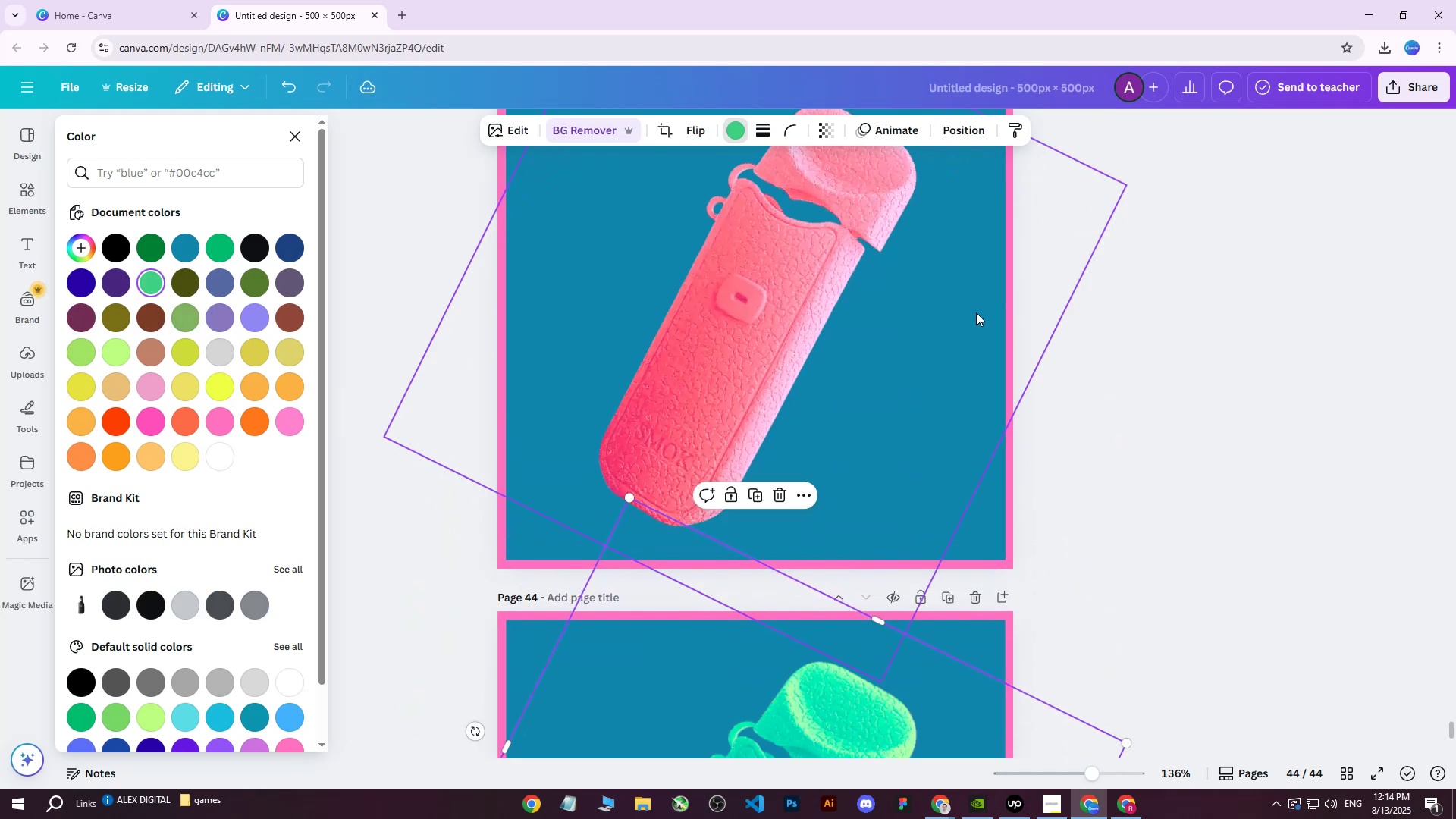 
scroll: coordinate [1032, 356], scroll_direction: down, amount: 6.0
 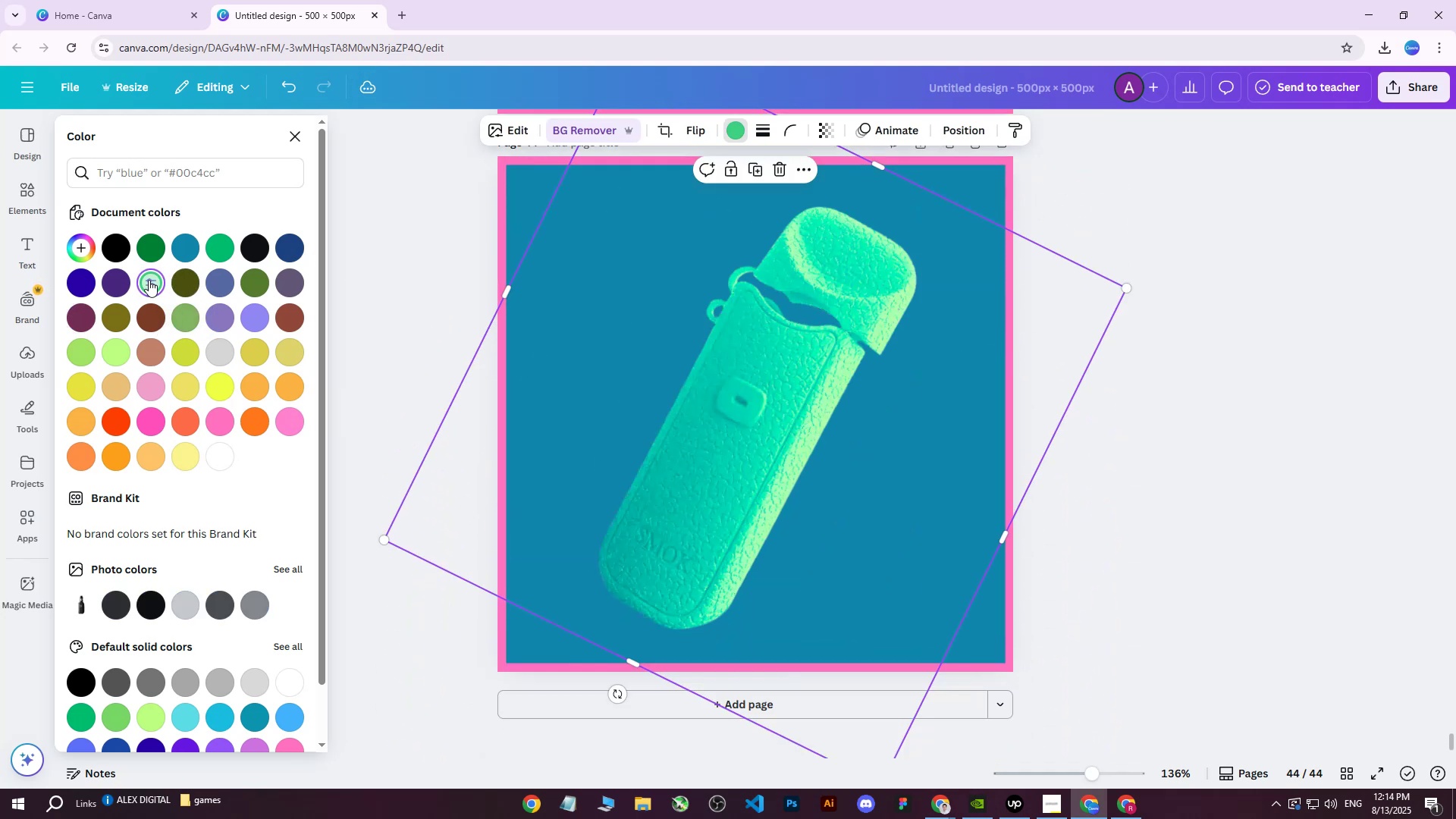 
double_click([149, 280])
 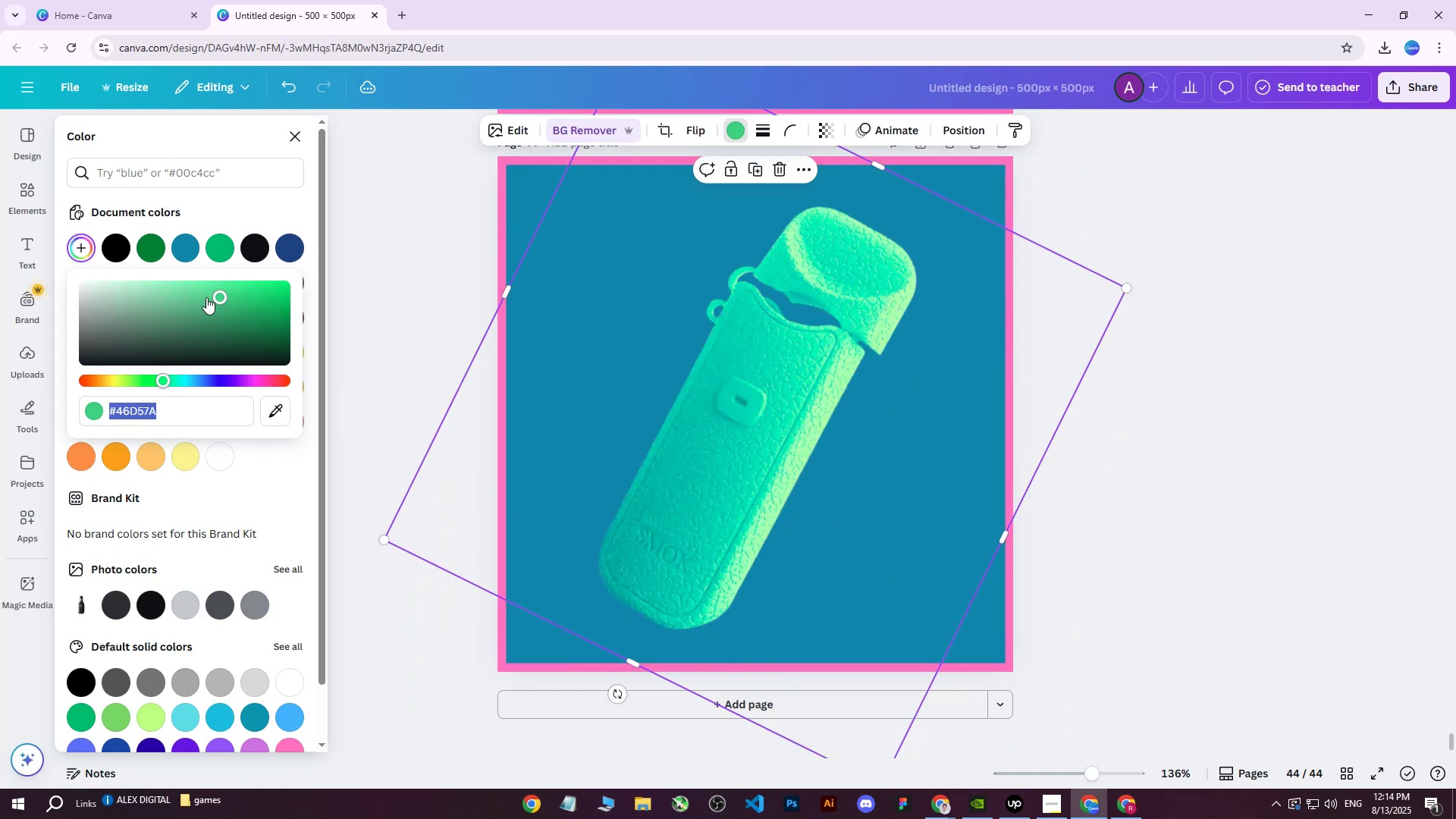 
left_click_drag(start_coordinate=[220, 299], to_coordinate=[218, 316])
 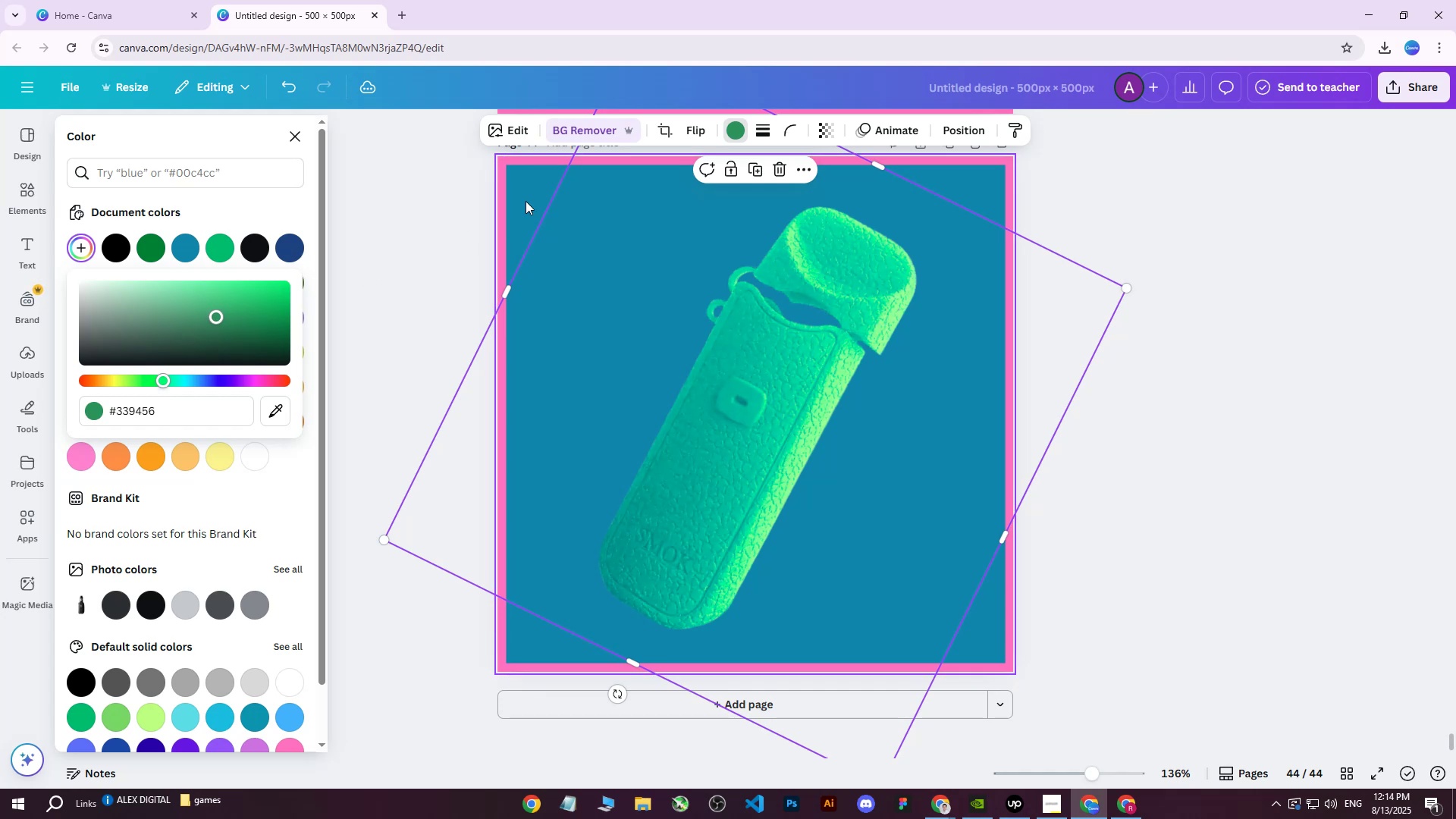 
left_click([522, 185])
 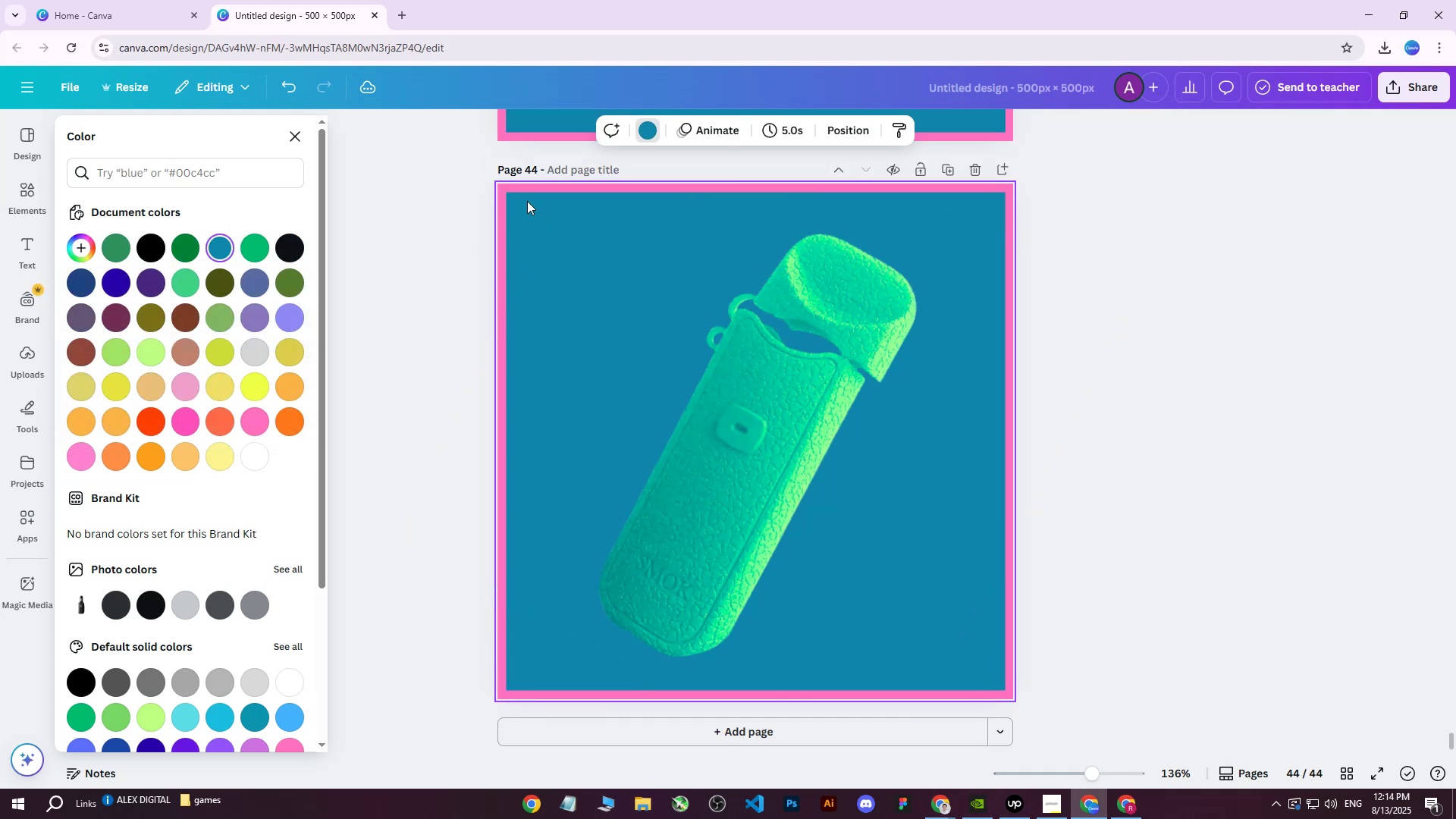 
scroll: coordinate [635, 327], scroll_direction: up, amount: 1.0
 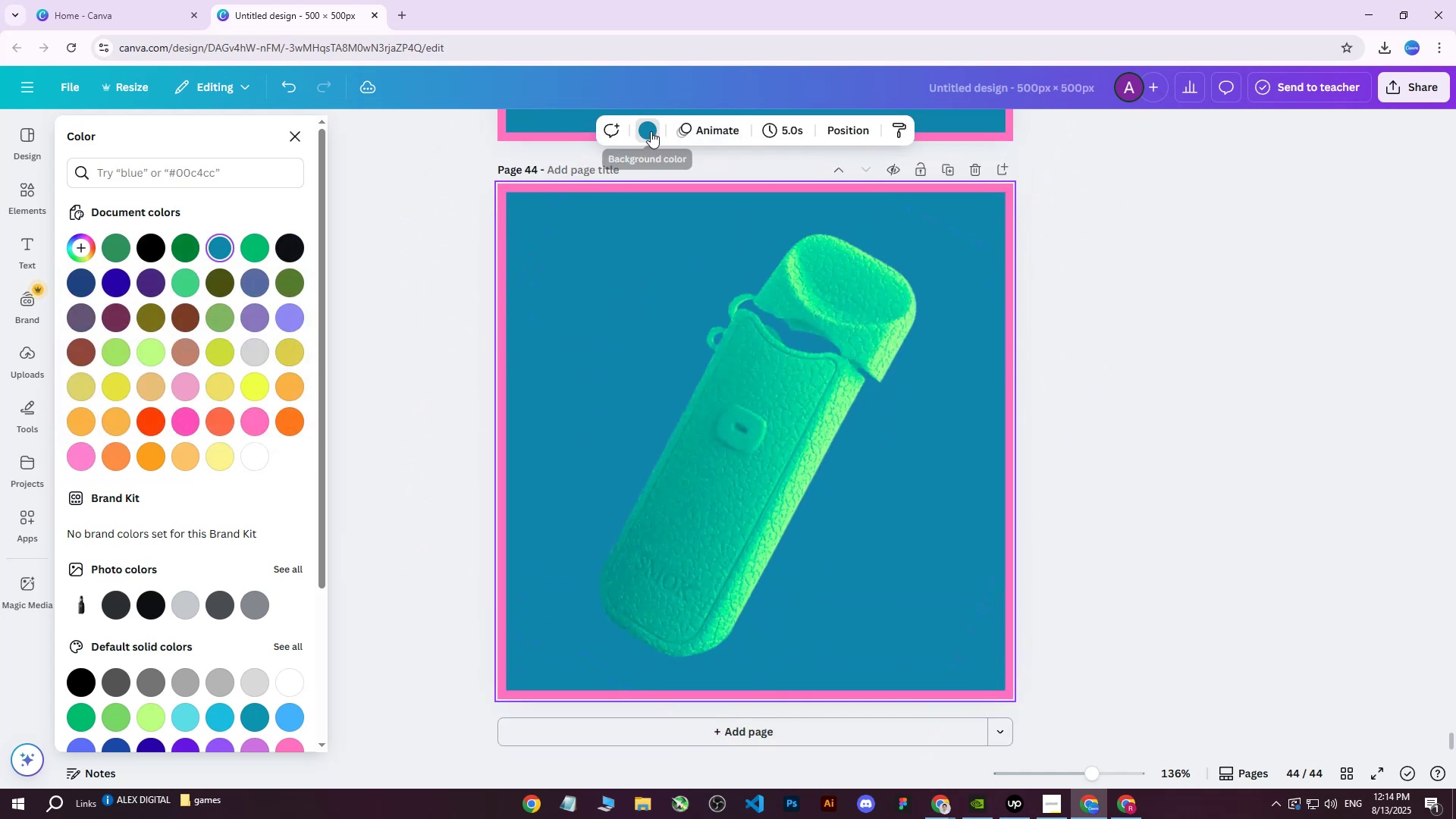 
double_click([651, 131])
 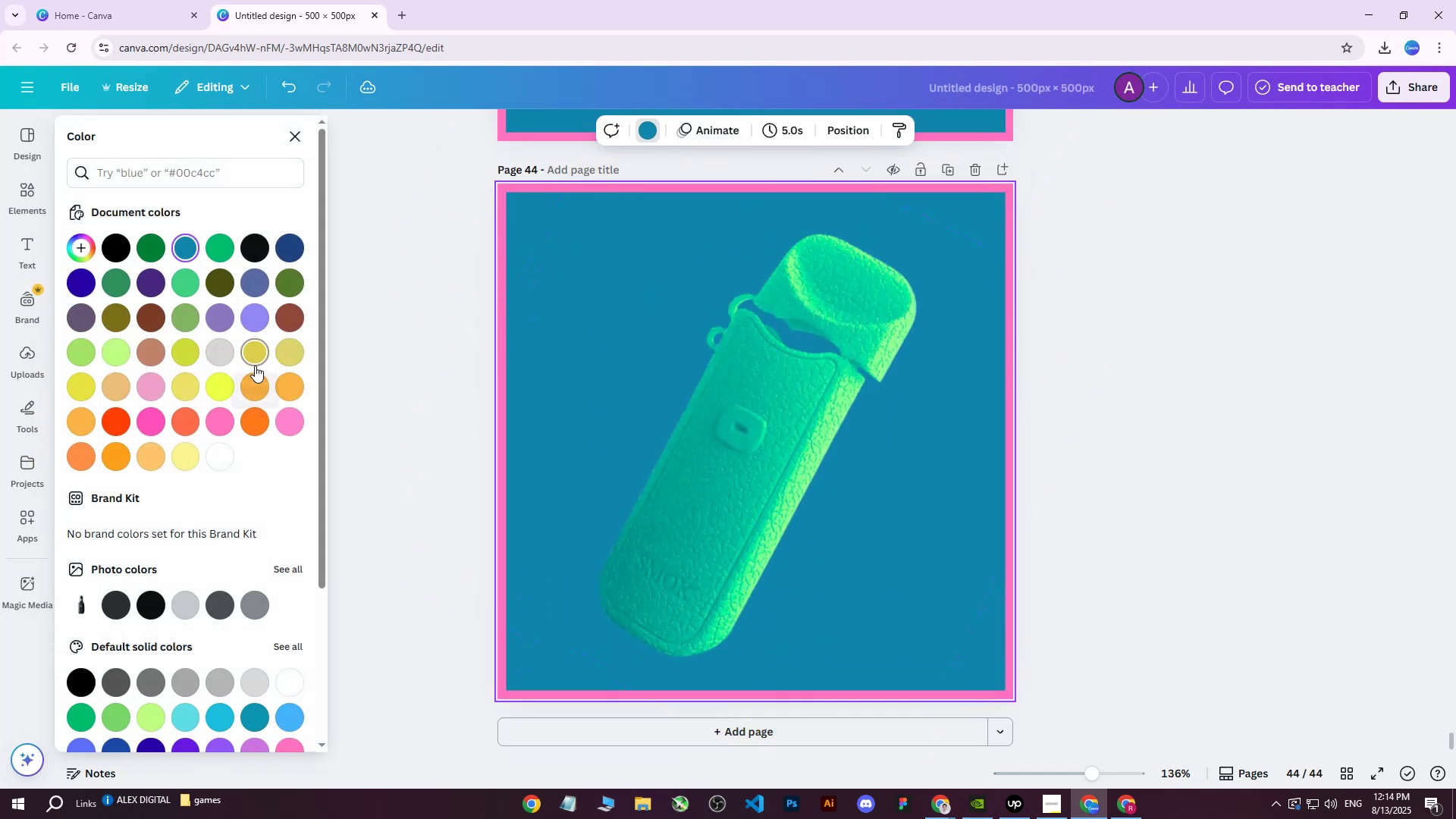 
left_click([253, 375])
 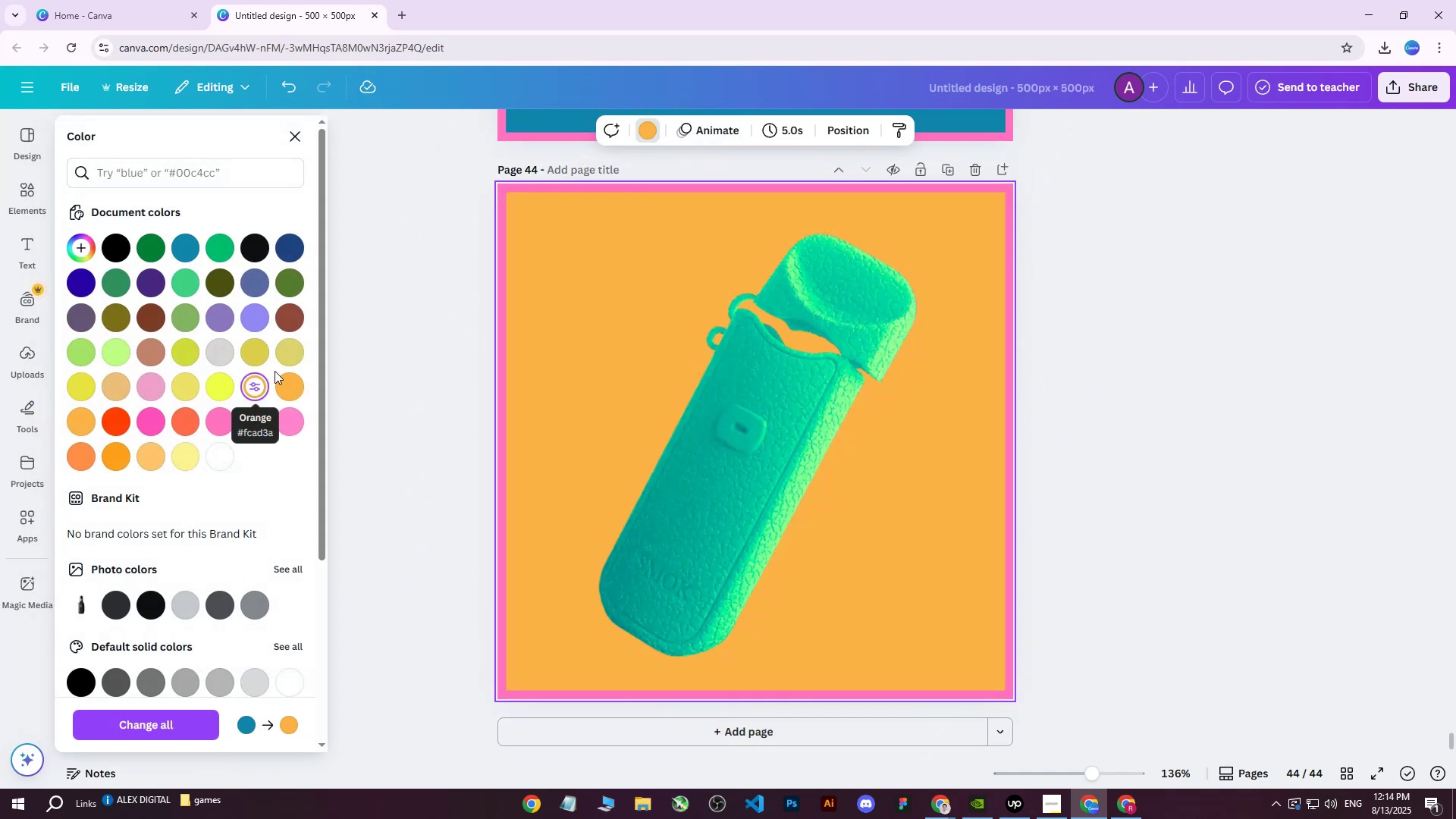 
scroll: coordinate [698, 306], scroll_direction: up, amount: 3.0
 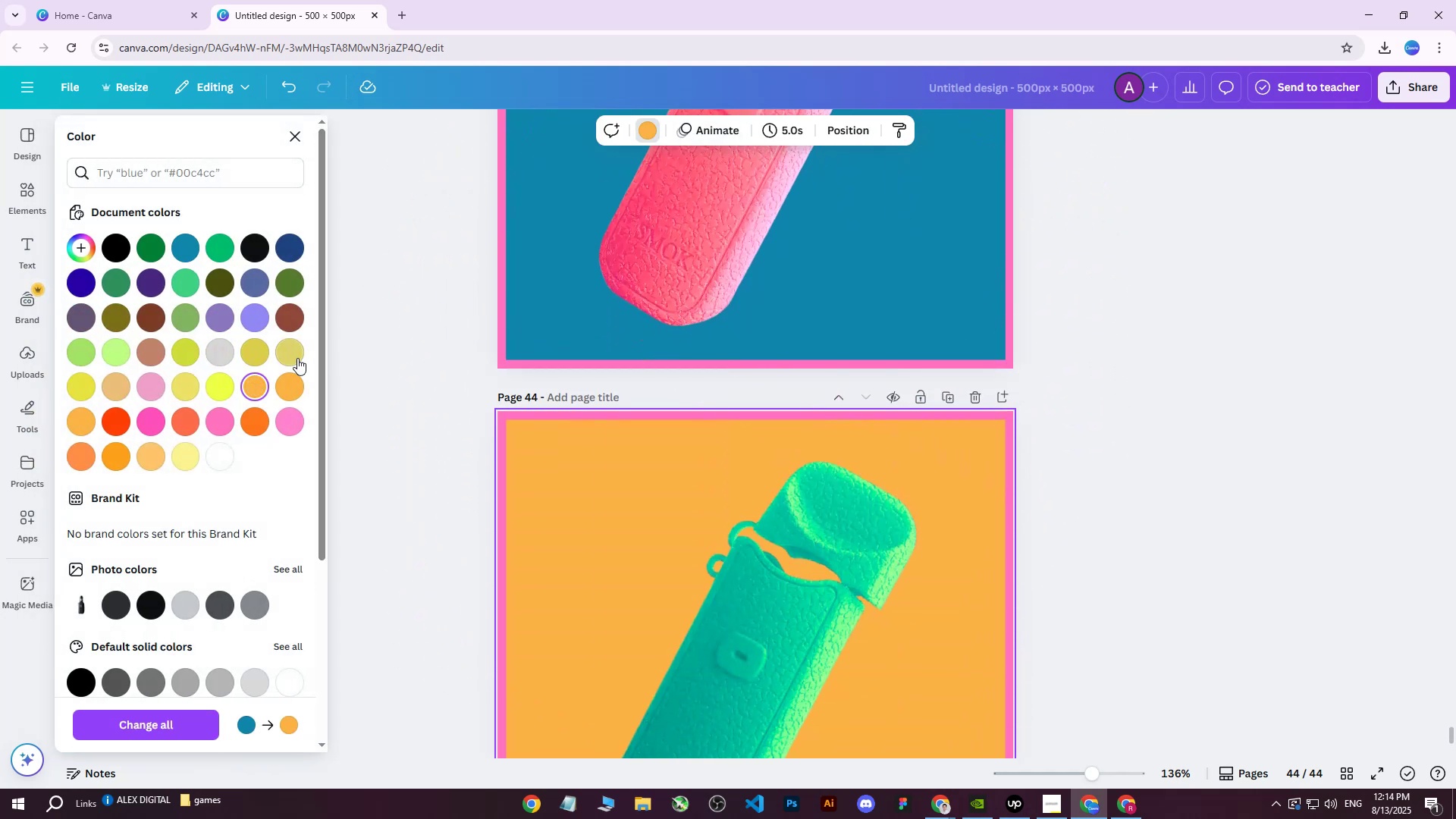 
left_click([297, 358])
 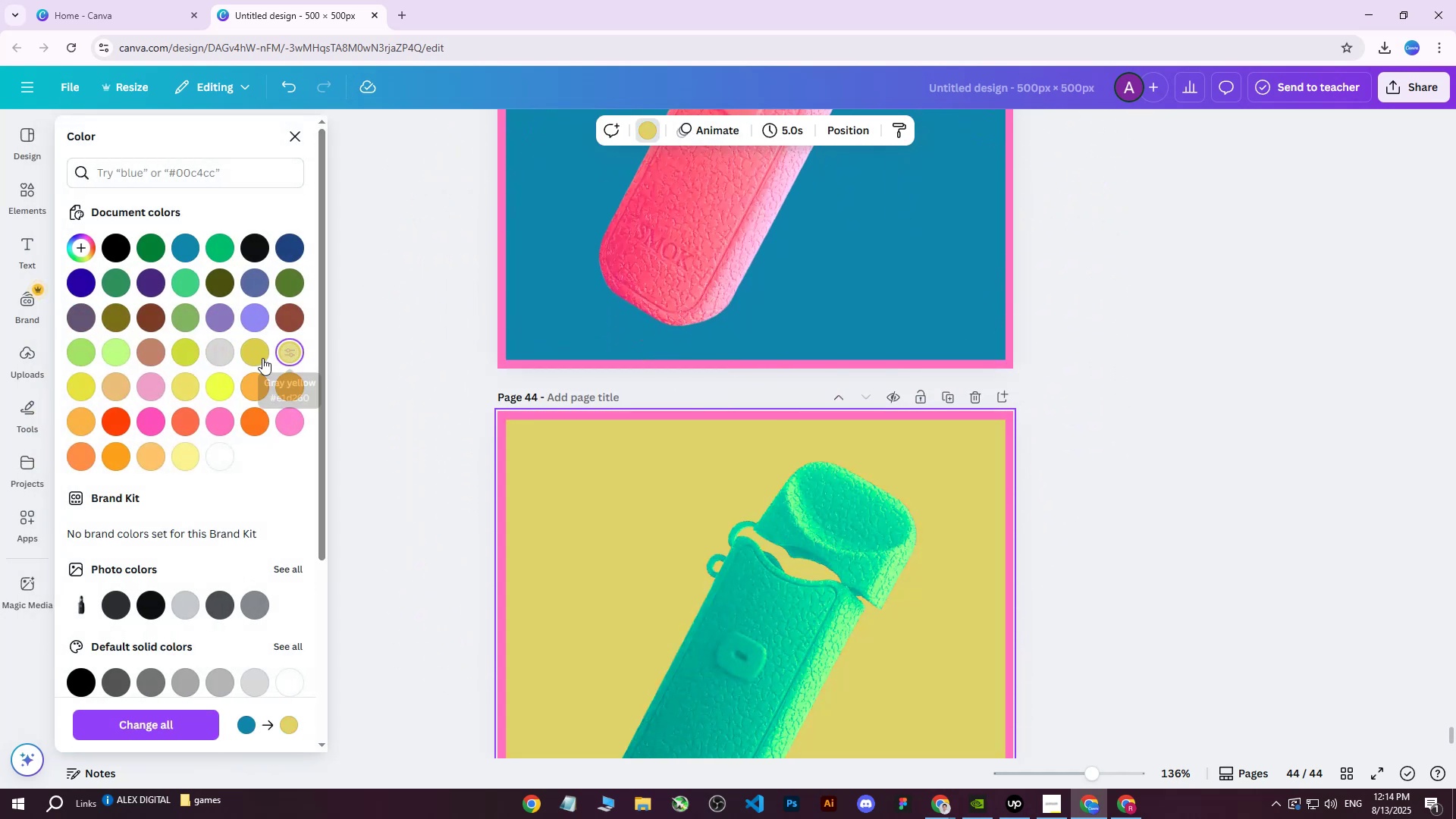 
left_click([261, 350])
 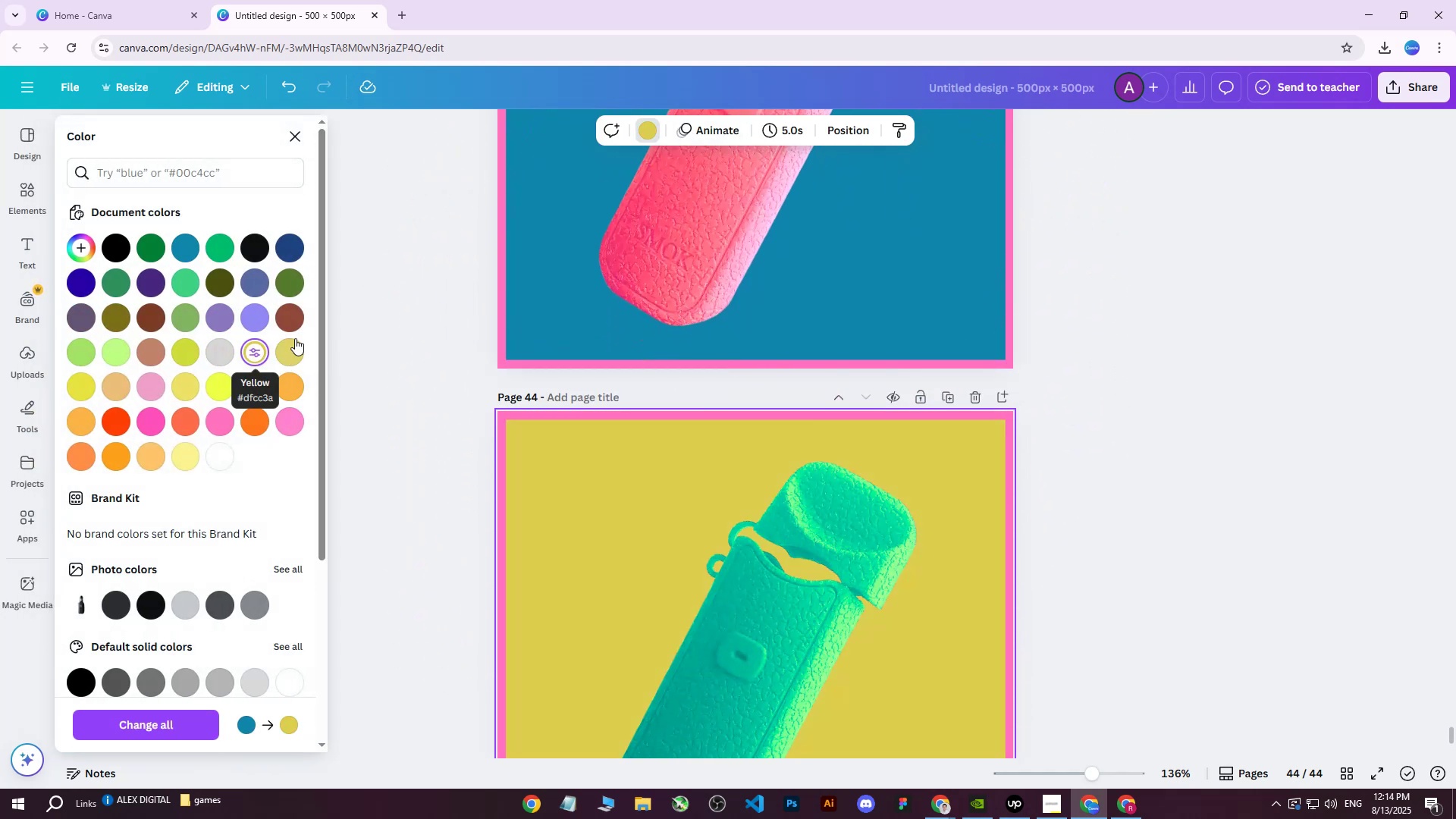 
scroll: coordinate [676, 391], scroll_direction: up, amount: 3.0
 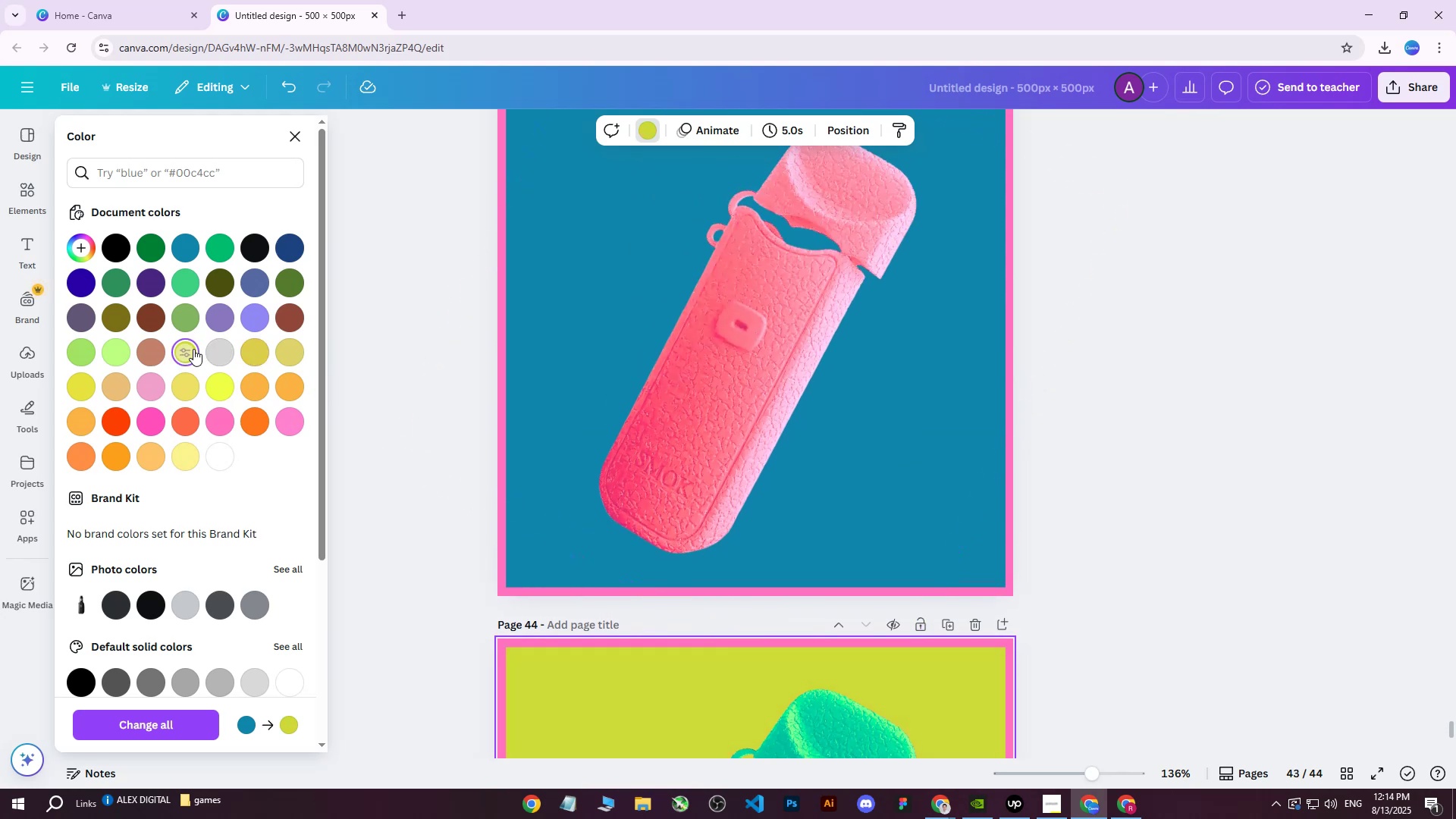 
scroll: coordinate [240, 344], scroll_direction: none, amount: 0.0
 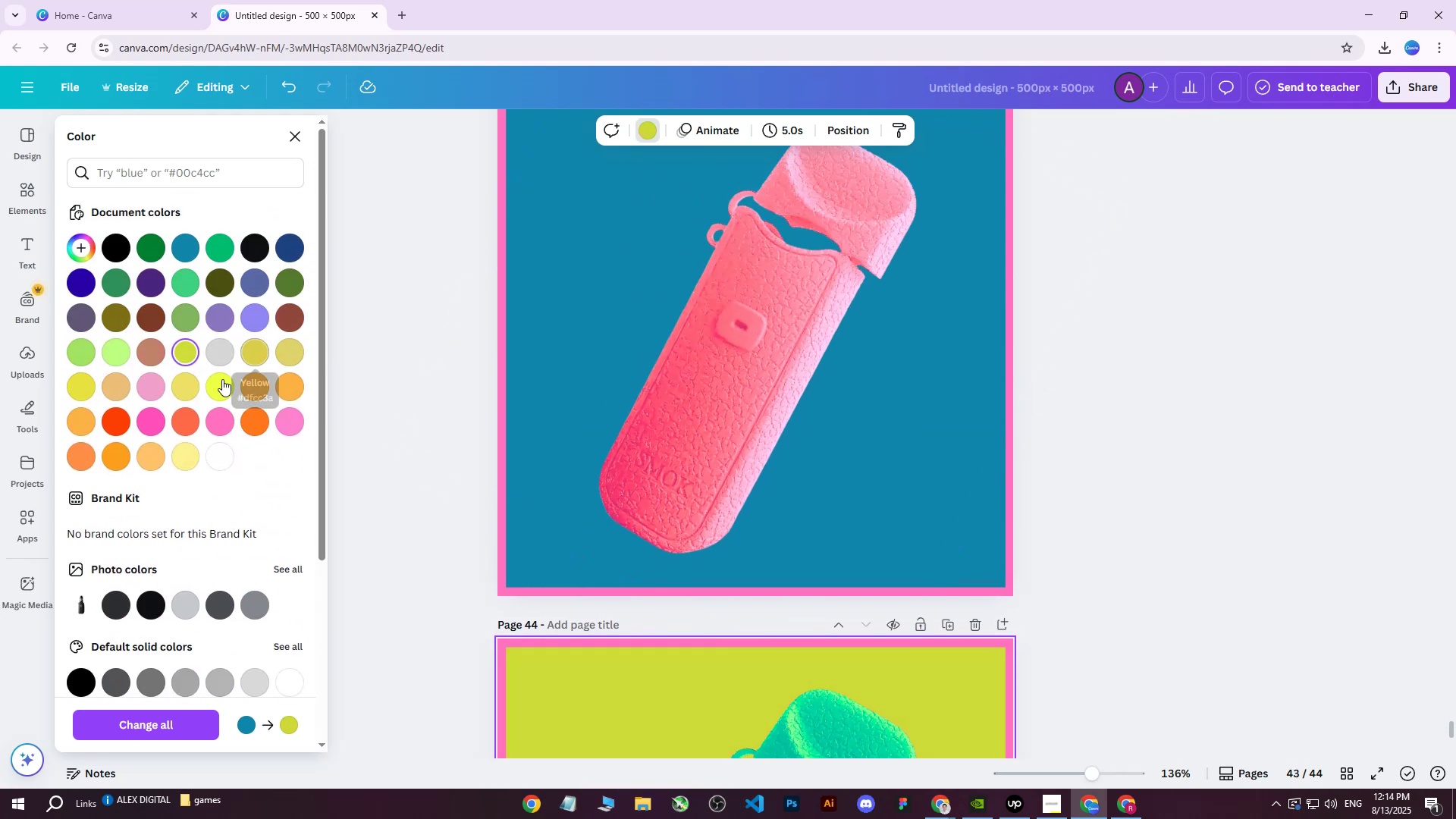 
left_click([218, 380])
 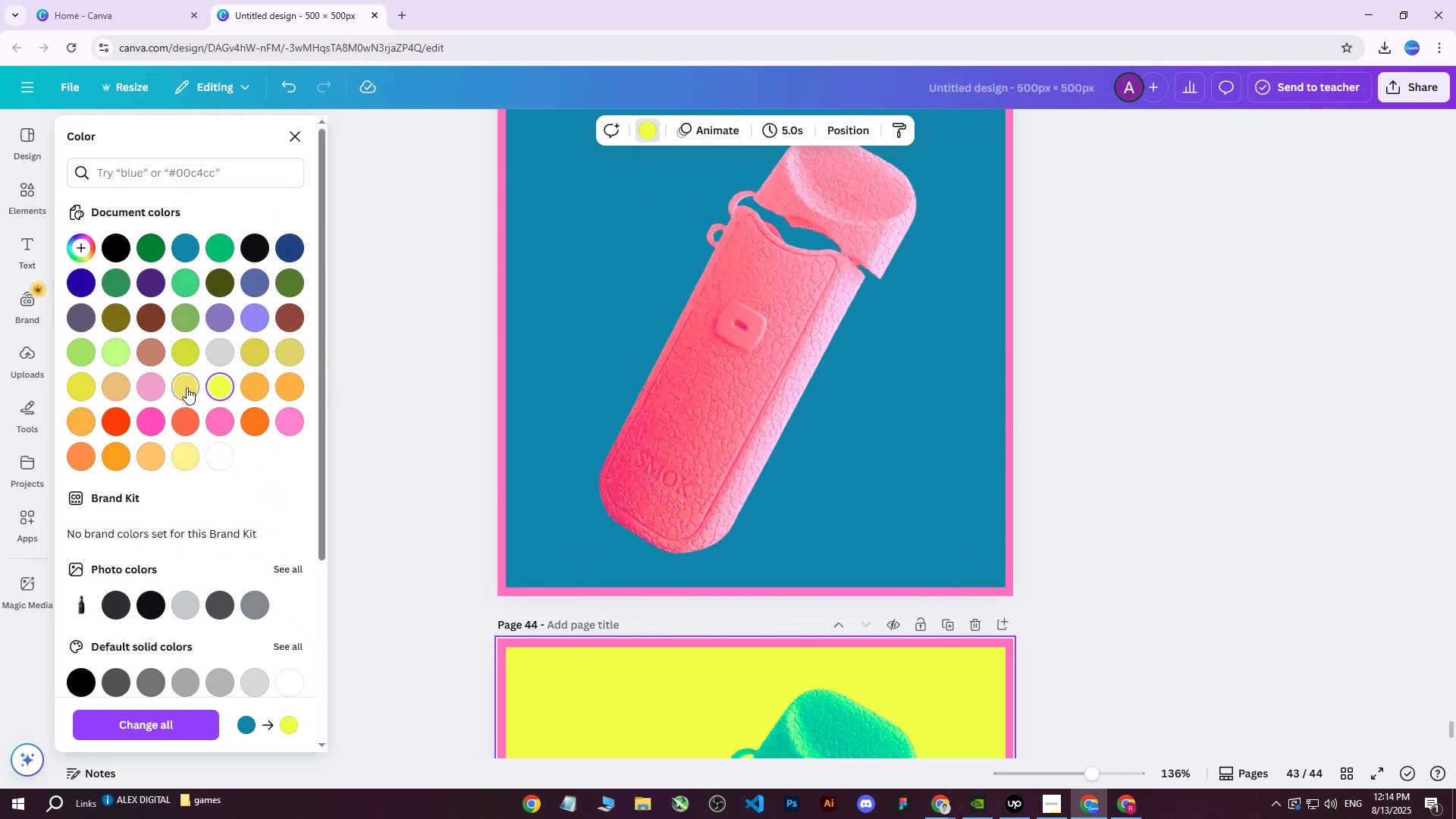 
double_click([158, 410])
 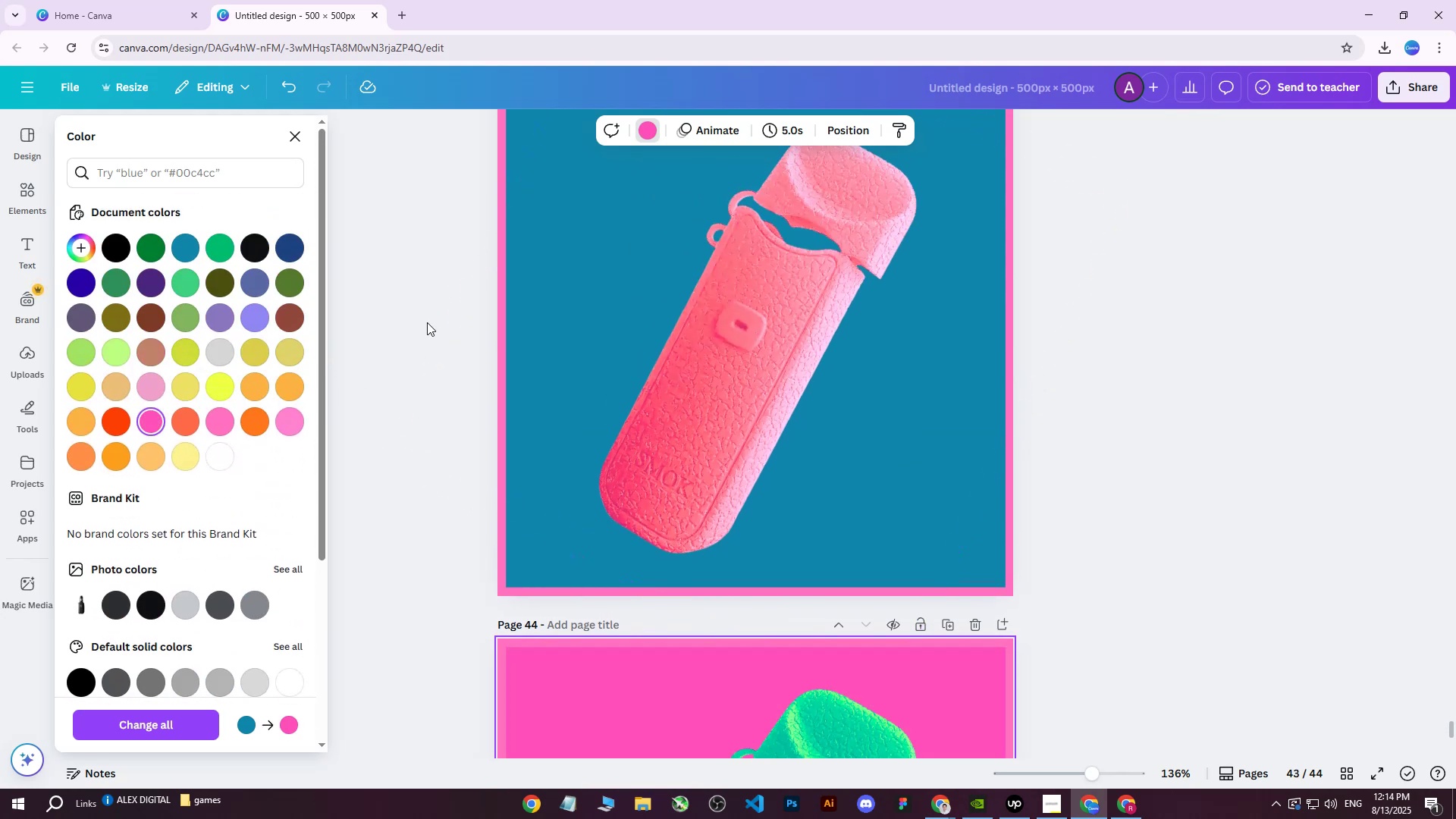 
scroll: coordinate [427, 322], scroll_direction: down, amount: 6.0
 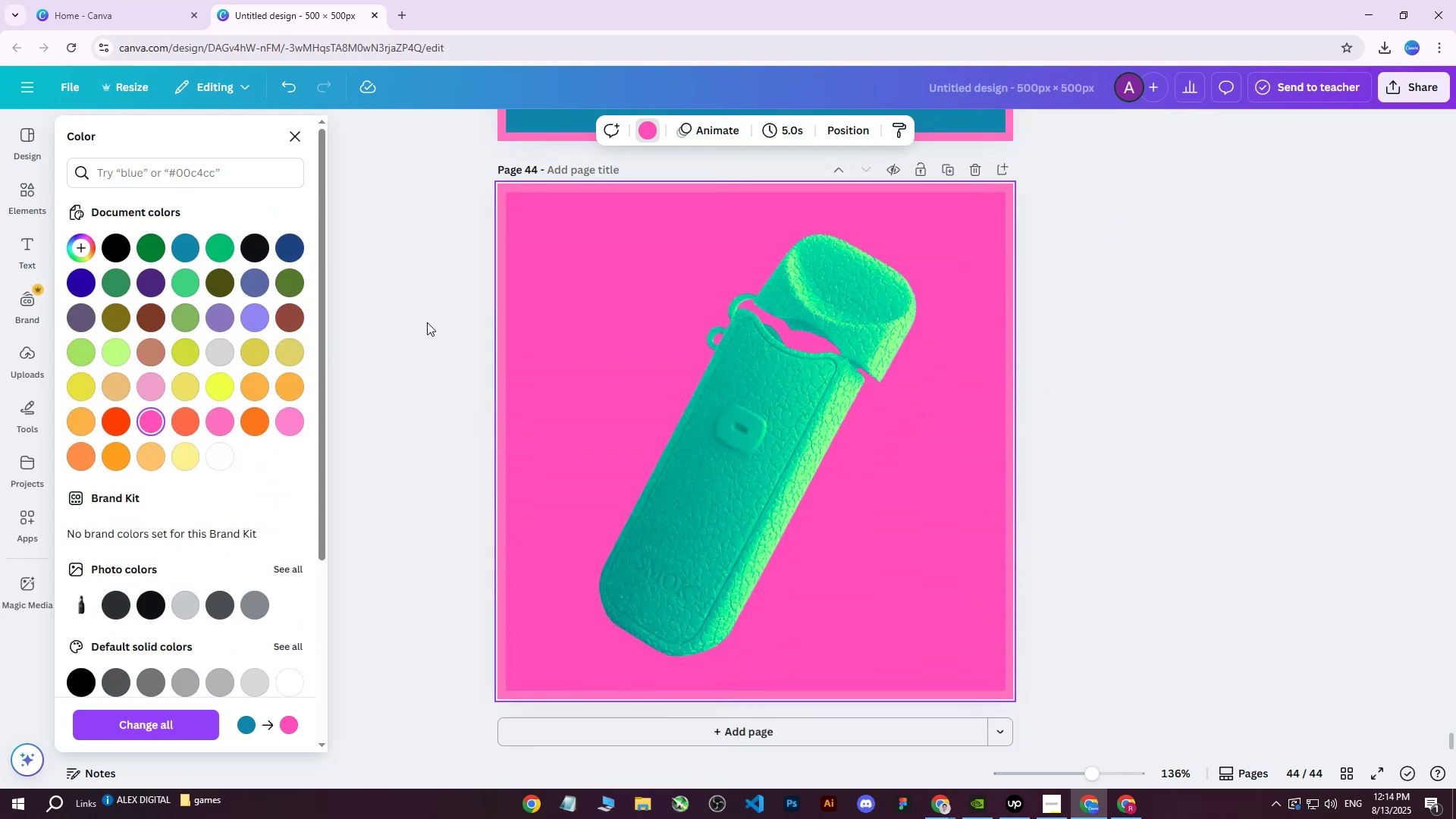 
scroll: coordinate [438, 314], scroll_direction: none, amount: 0.0
 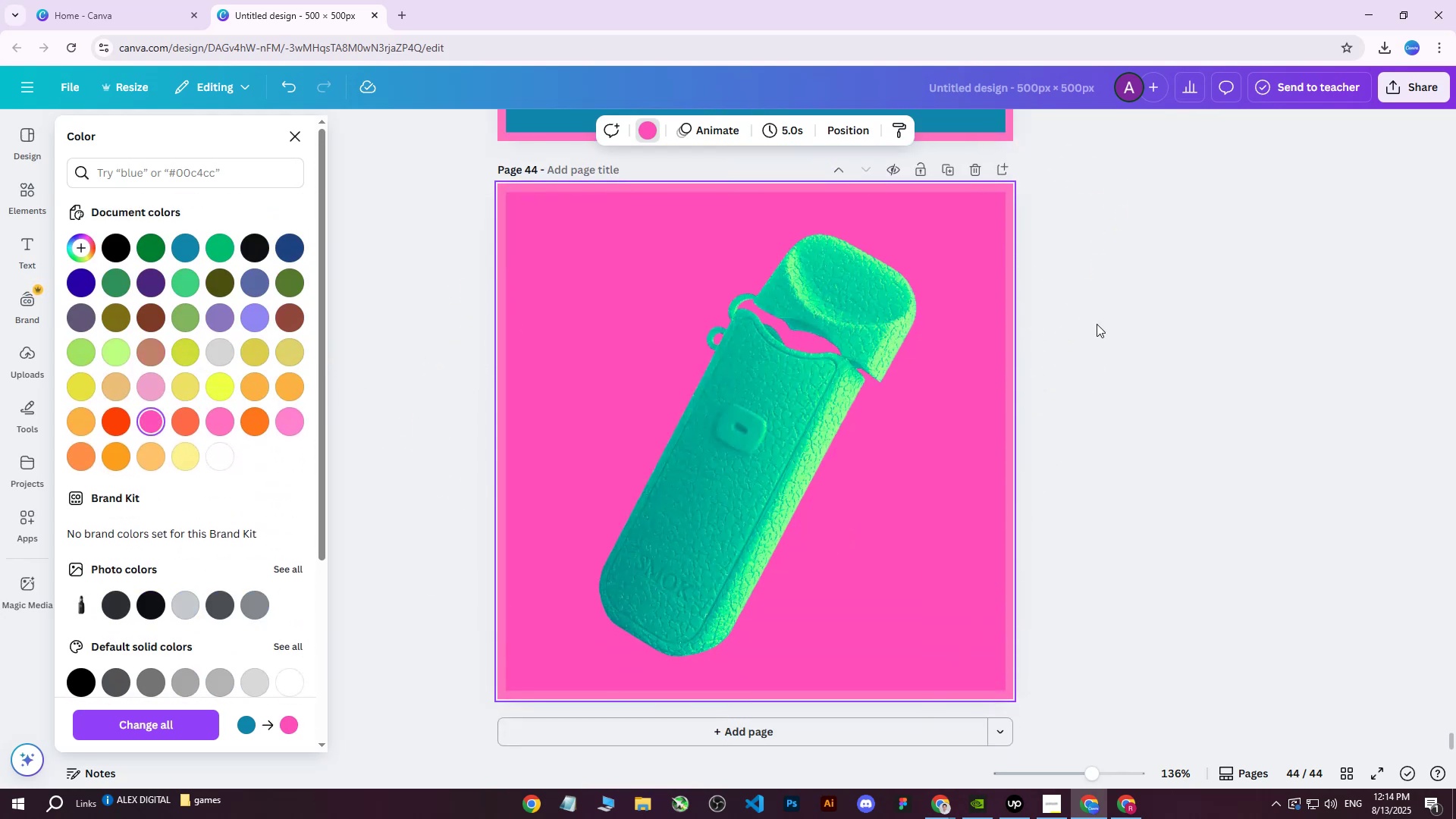 
left_click([1085, 320])
 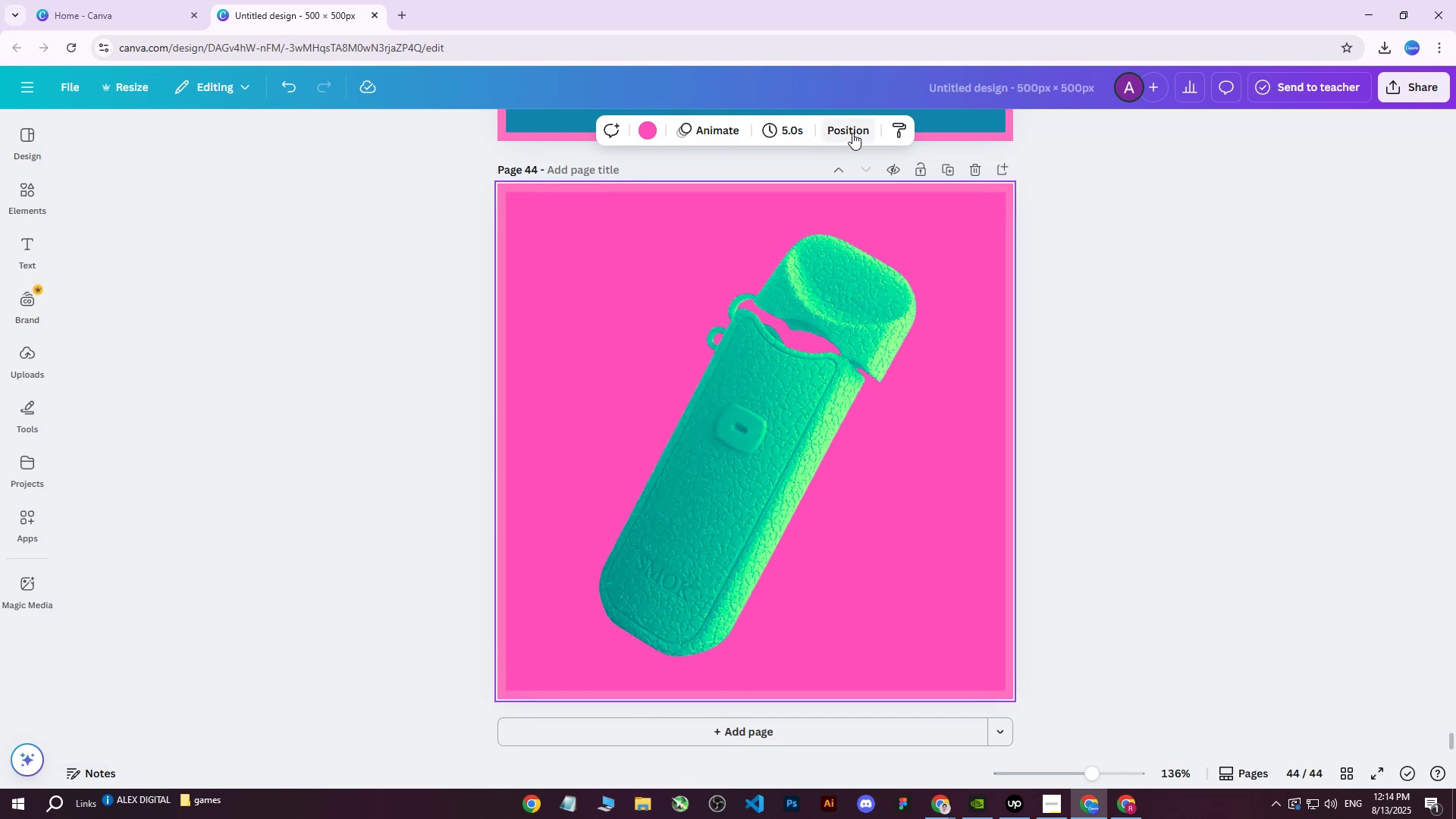 
left_click([852, 133])
 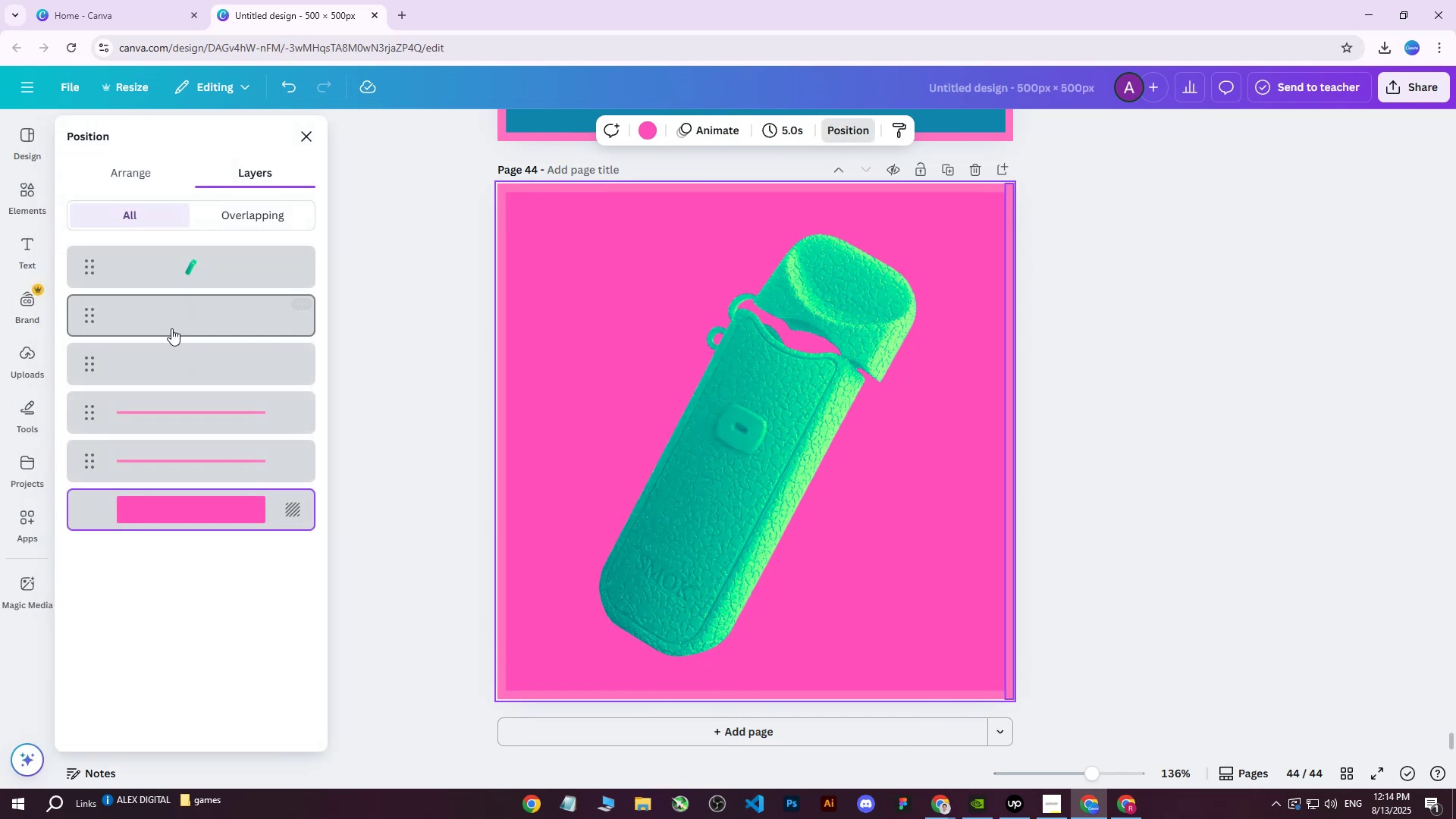 
left_click([167, 312])
 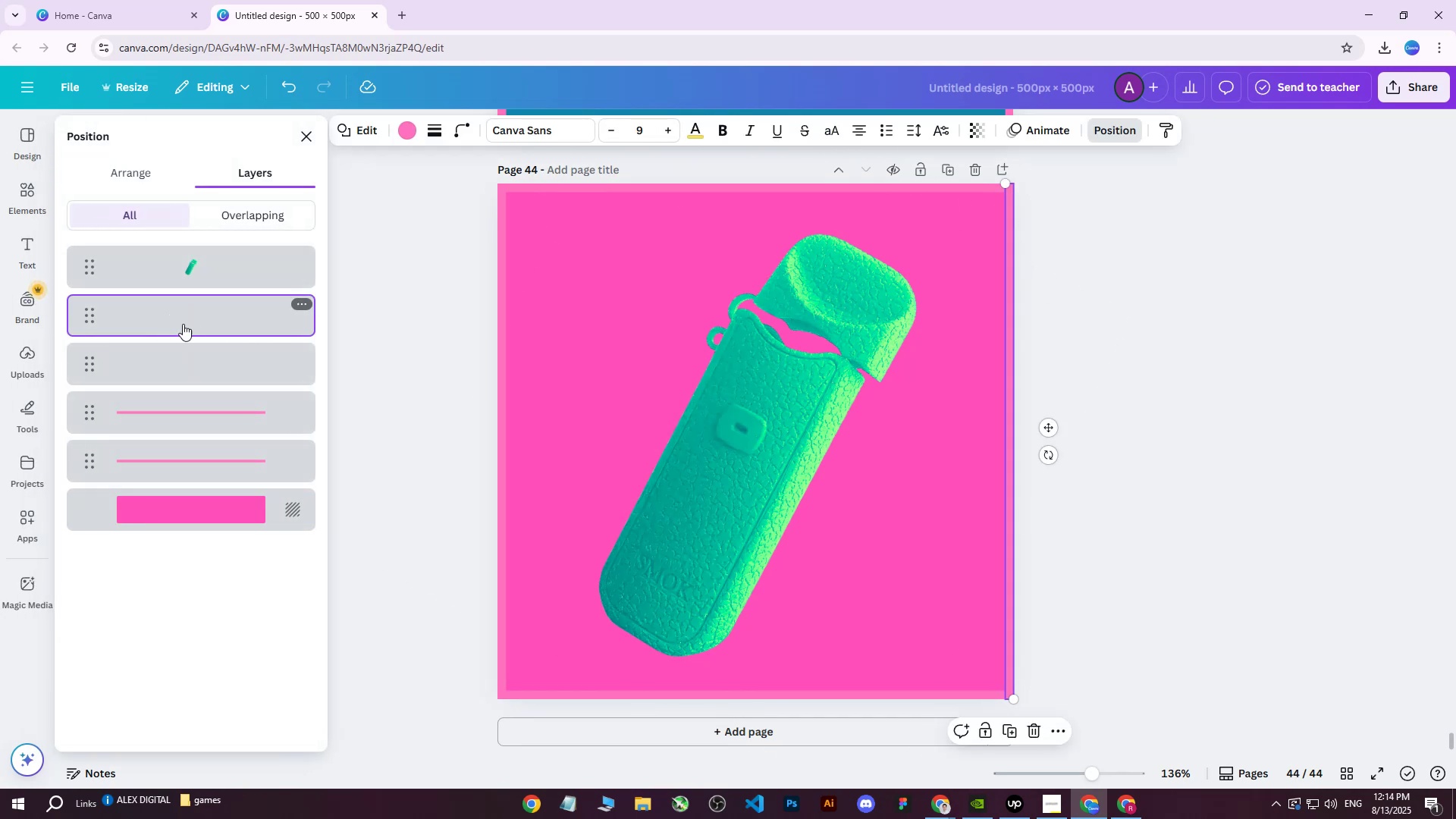 
hold_key(key=ShiftLeft, duration=0.83)
left_click([184, 467])
 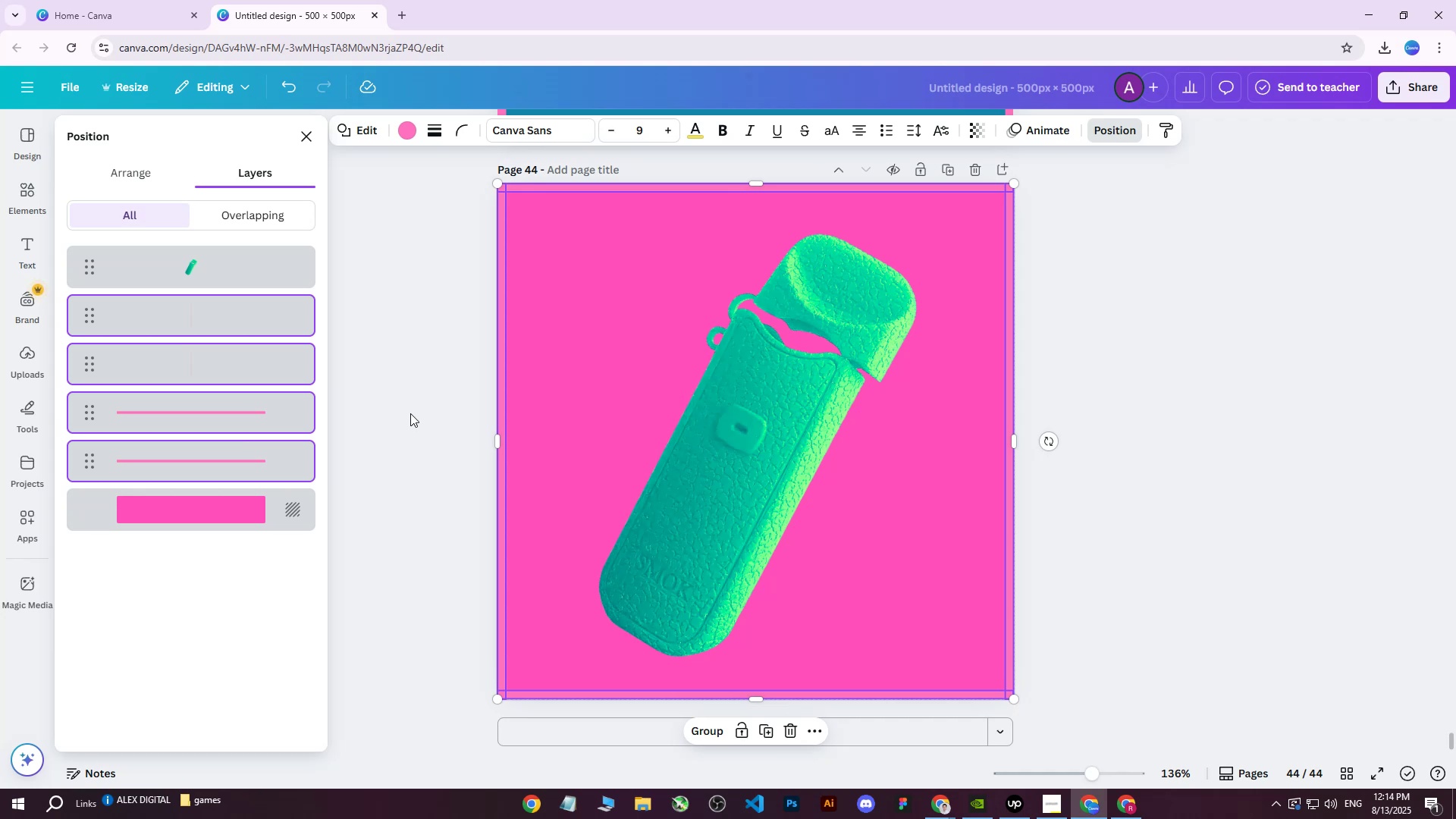 
wait(7.14)
 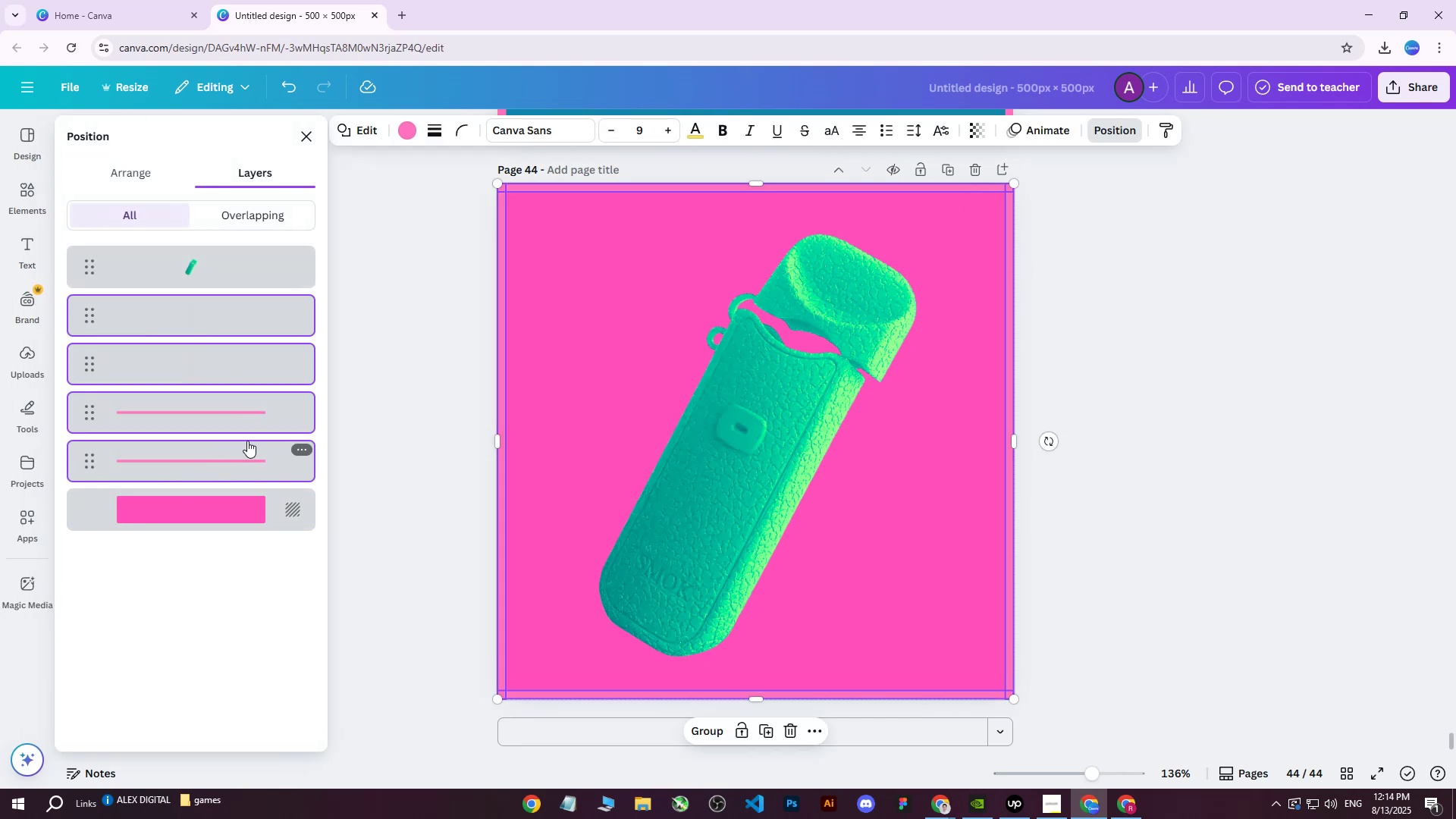 
left_click([399, 128])
 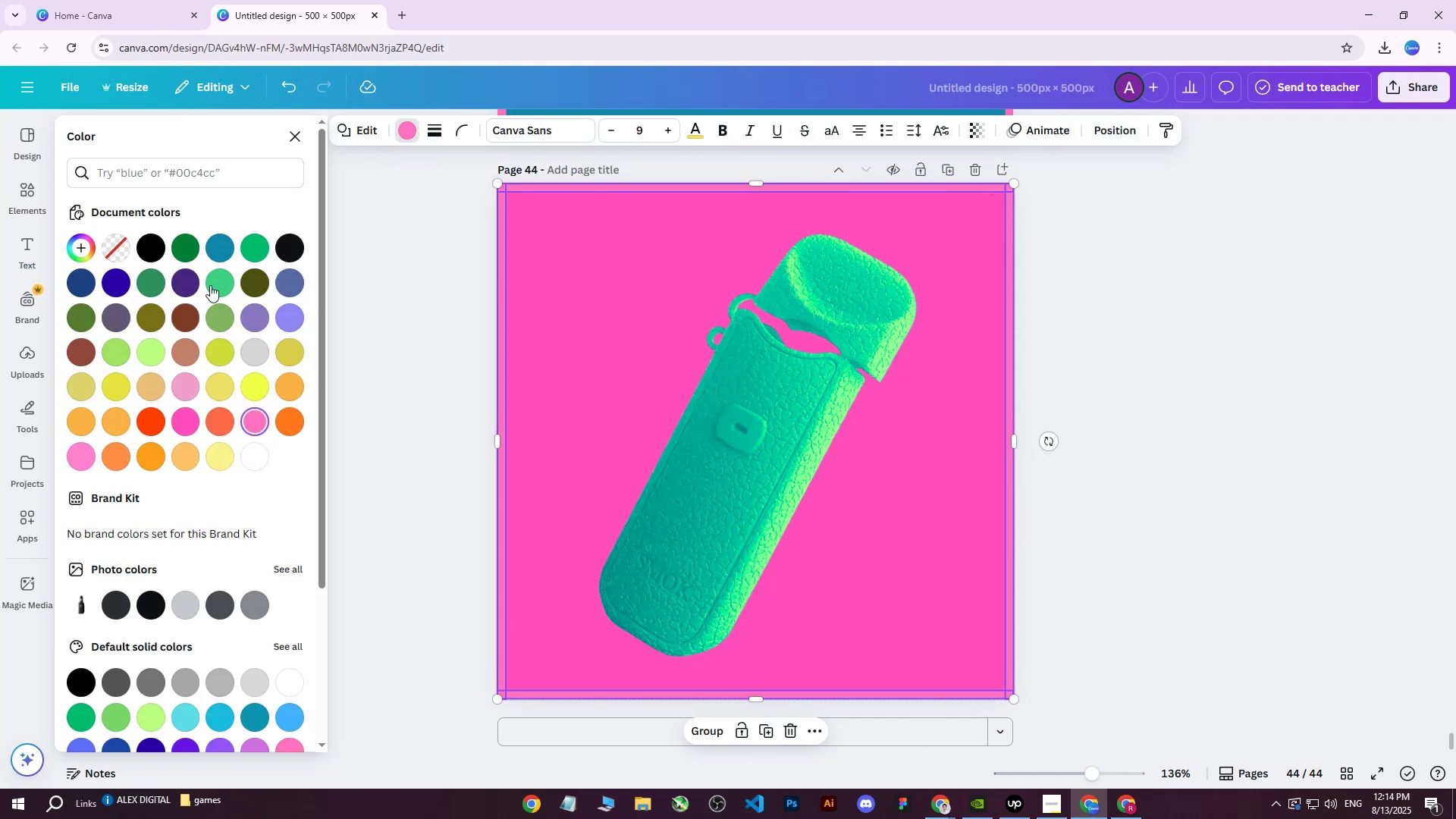 
left_click([212, 282])
 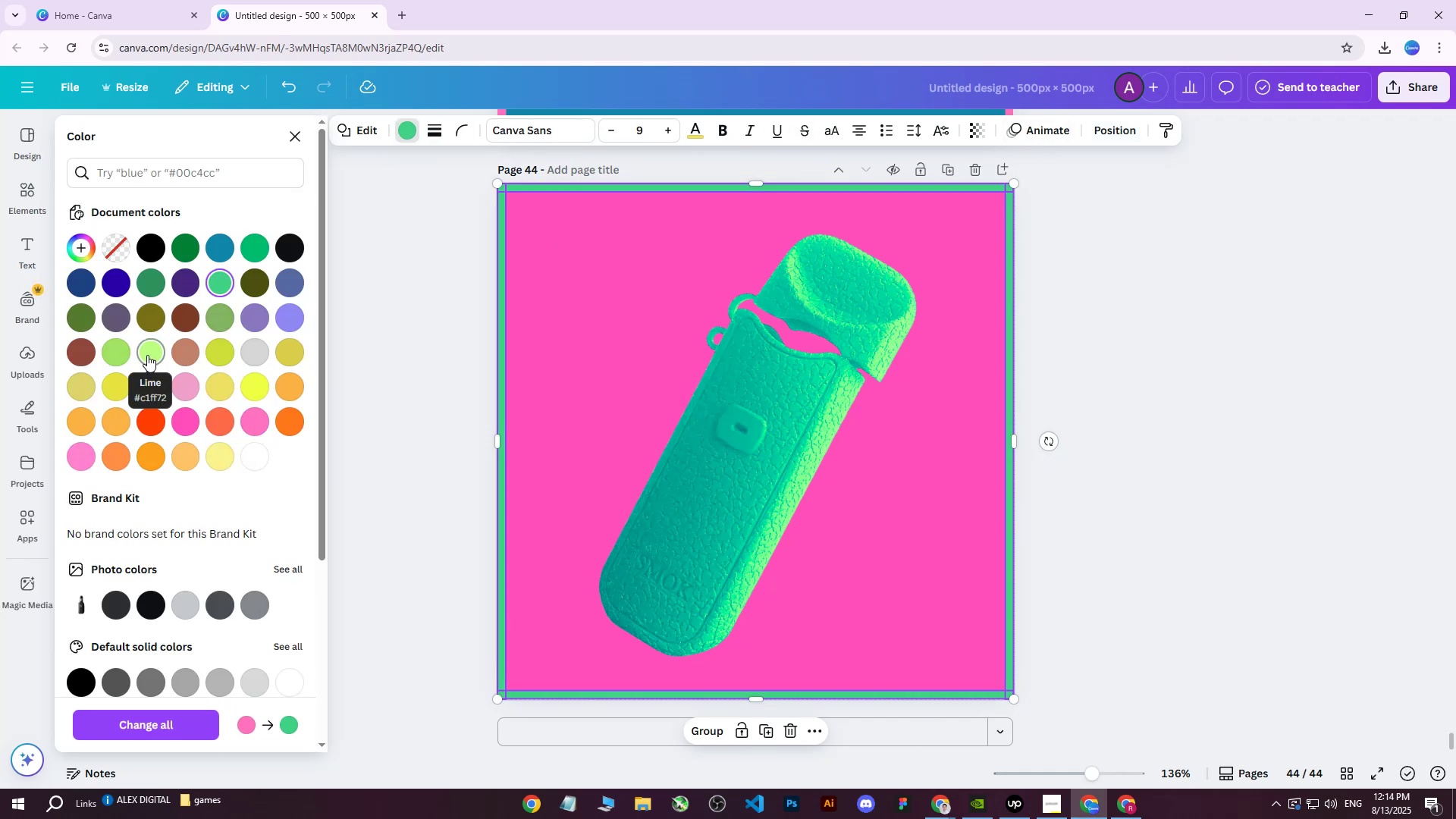 
double_click([117, 353])
 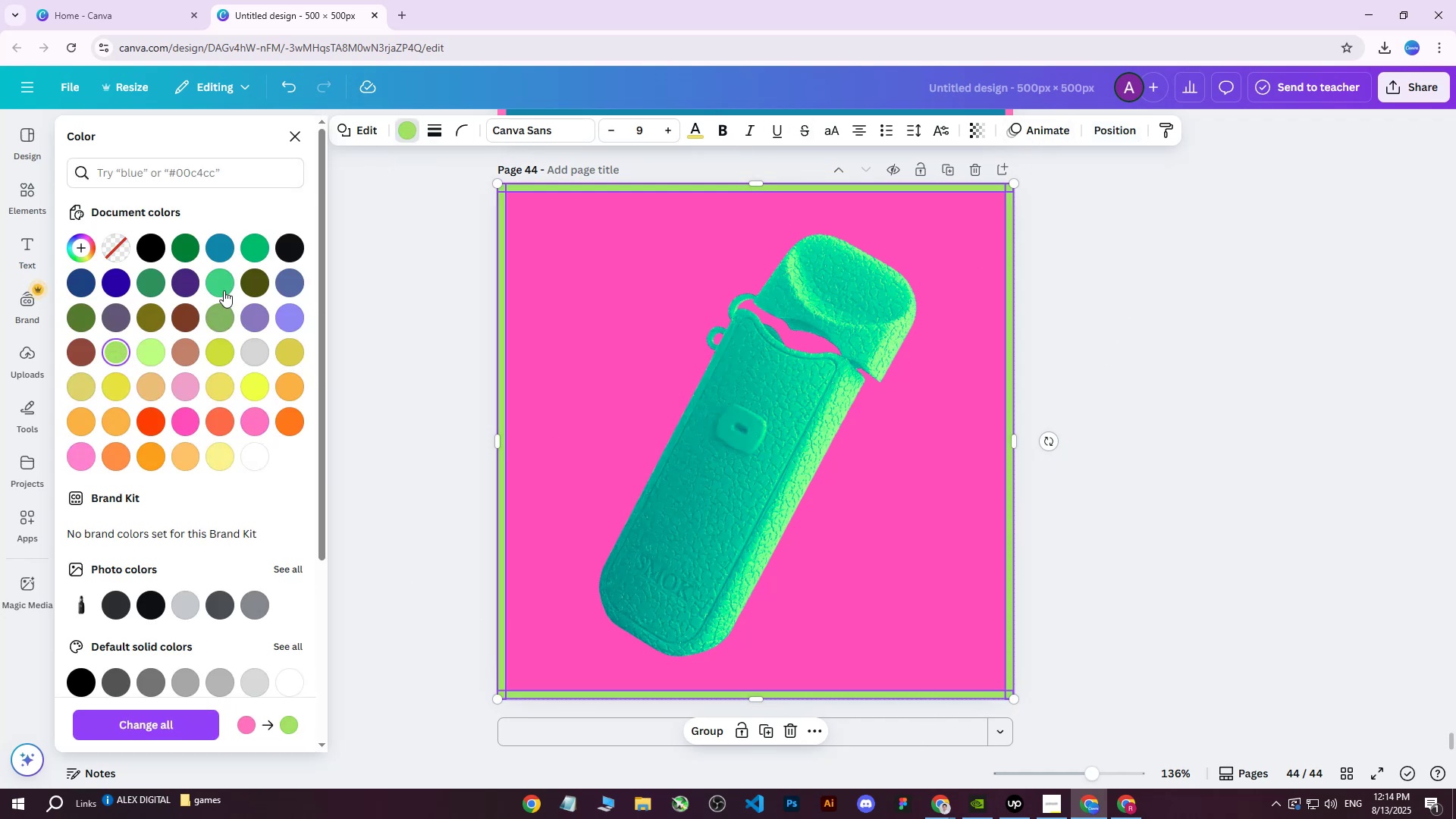 
left_click([227, 284])
 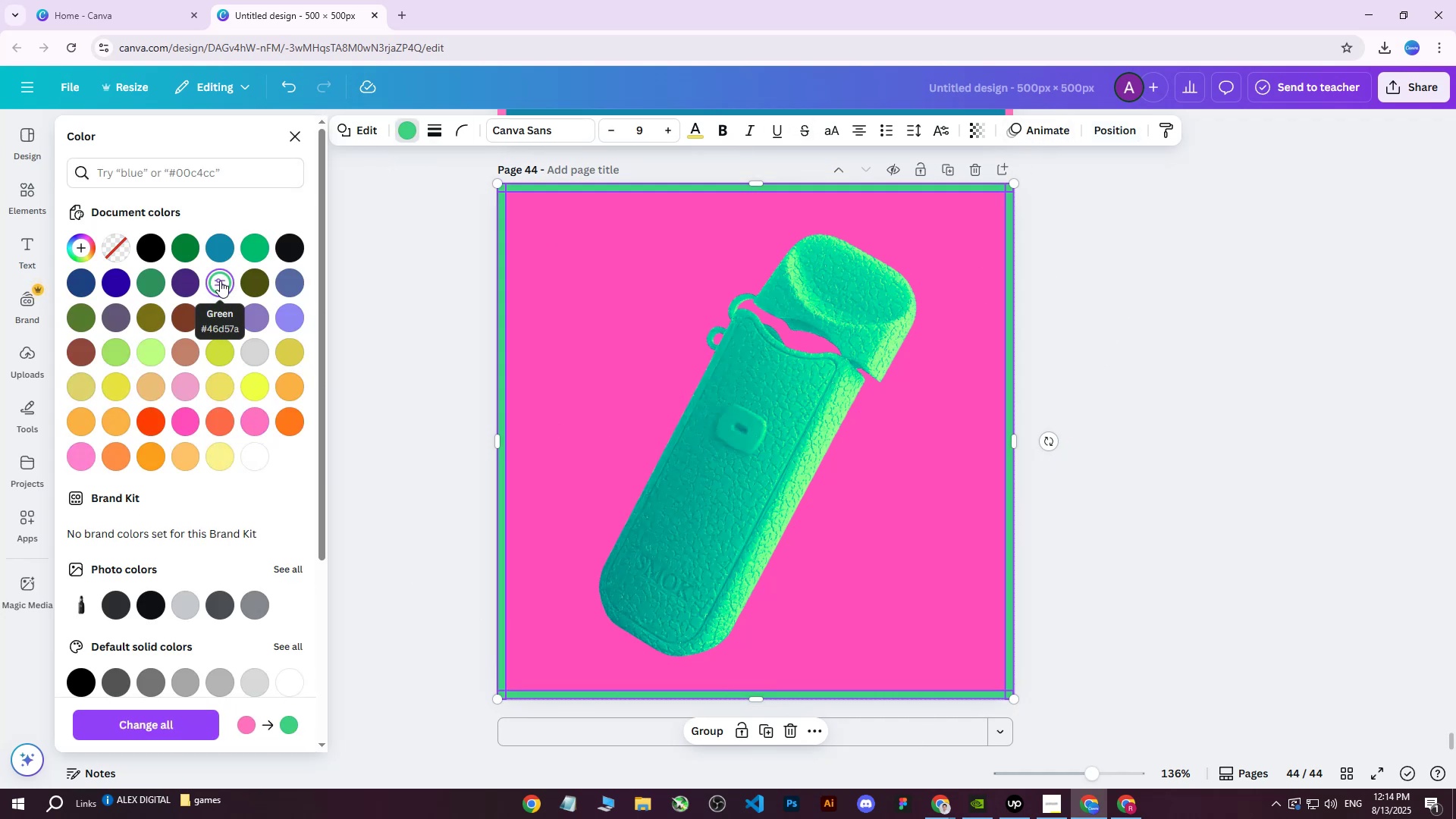 
left_click([220, 281])
 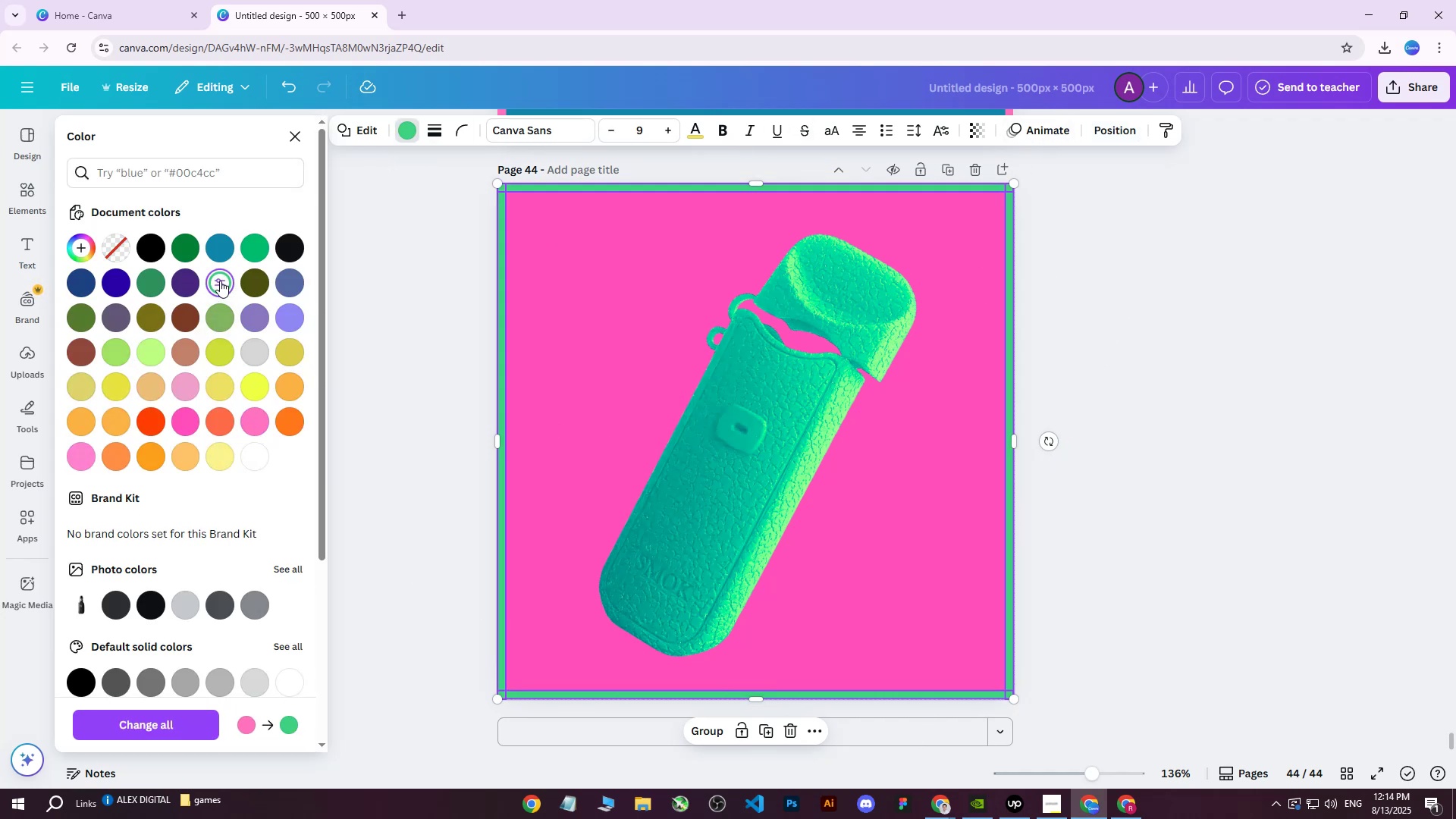 
left_click([220, 281])
 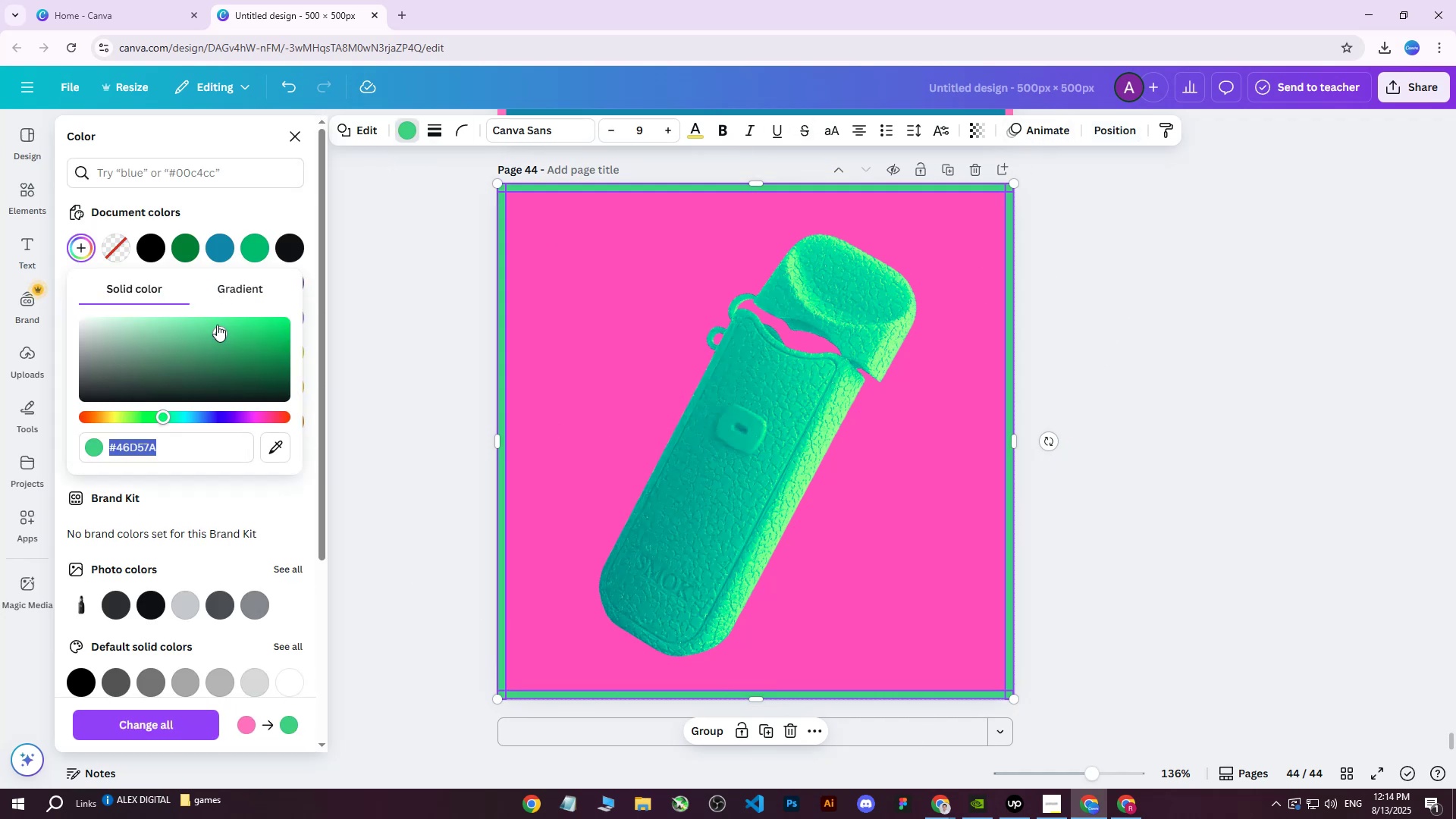 
left_click_drag(start_coordinate=[217, 332], to_coordinate=[218, 322])
 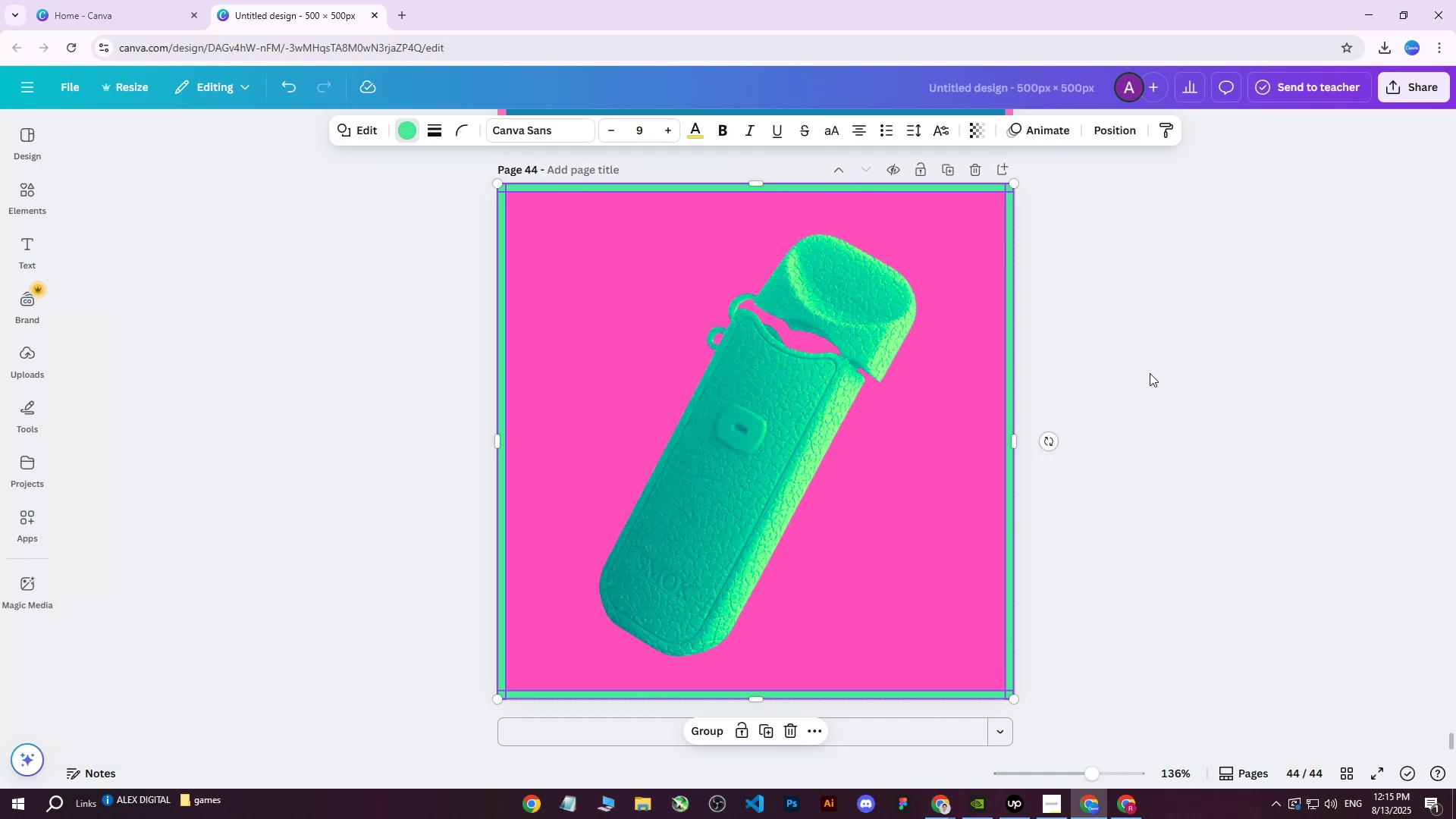 
double_click([1150, 373])
 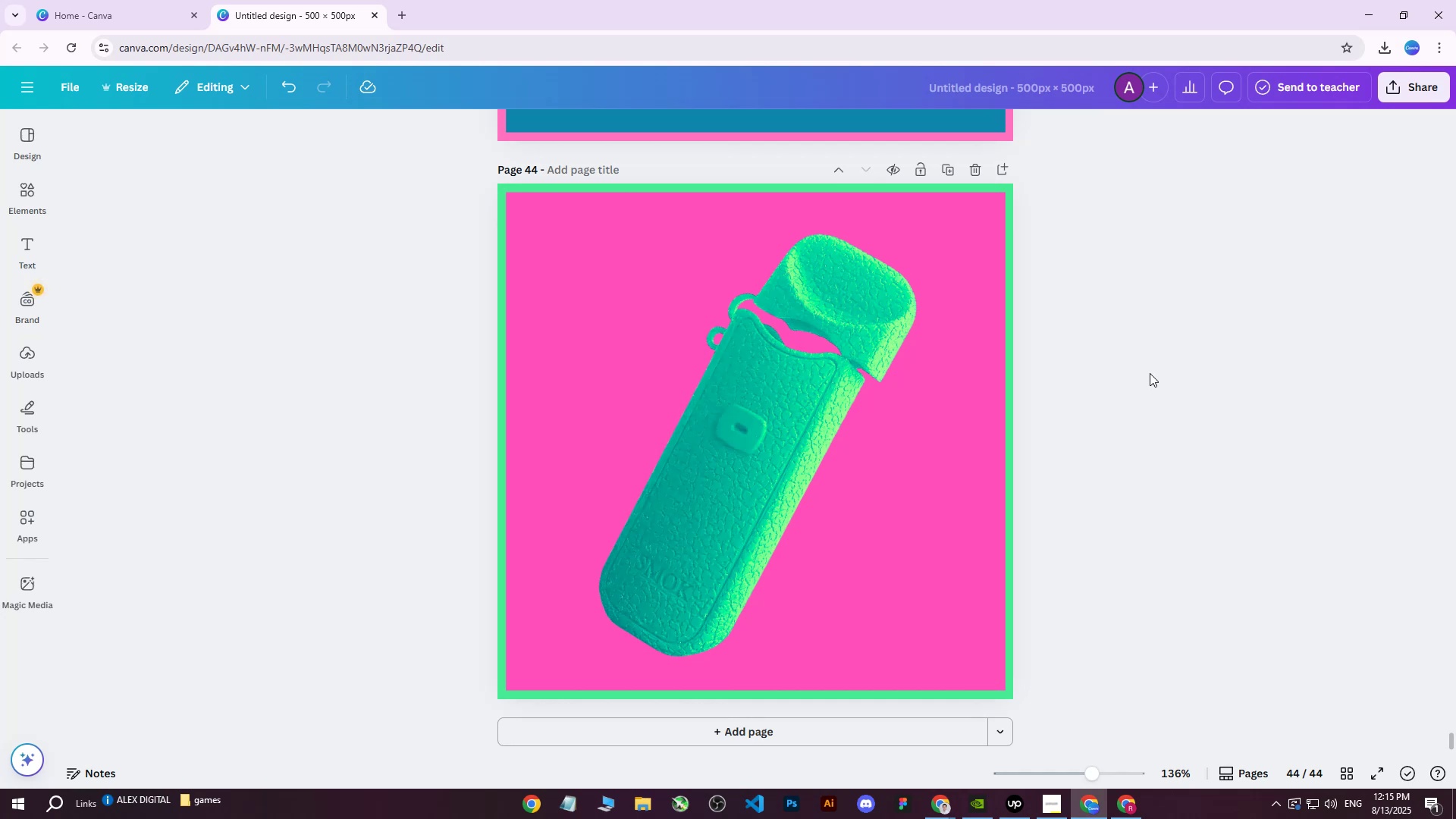 
wait(13.47)
 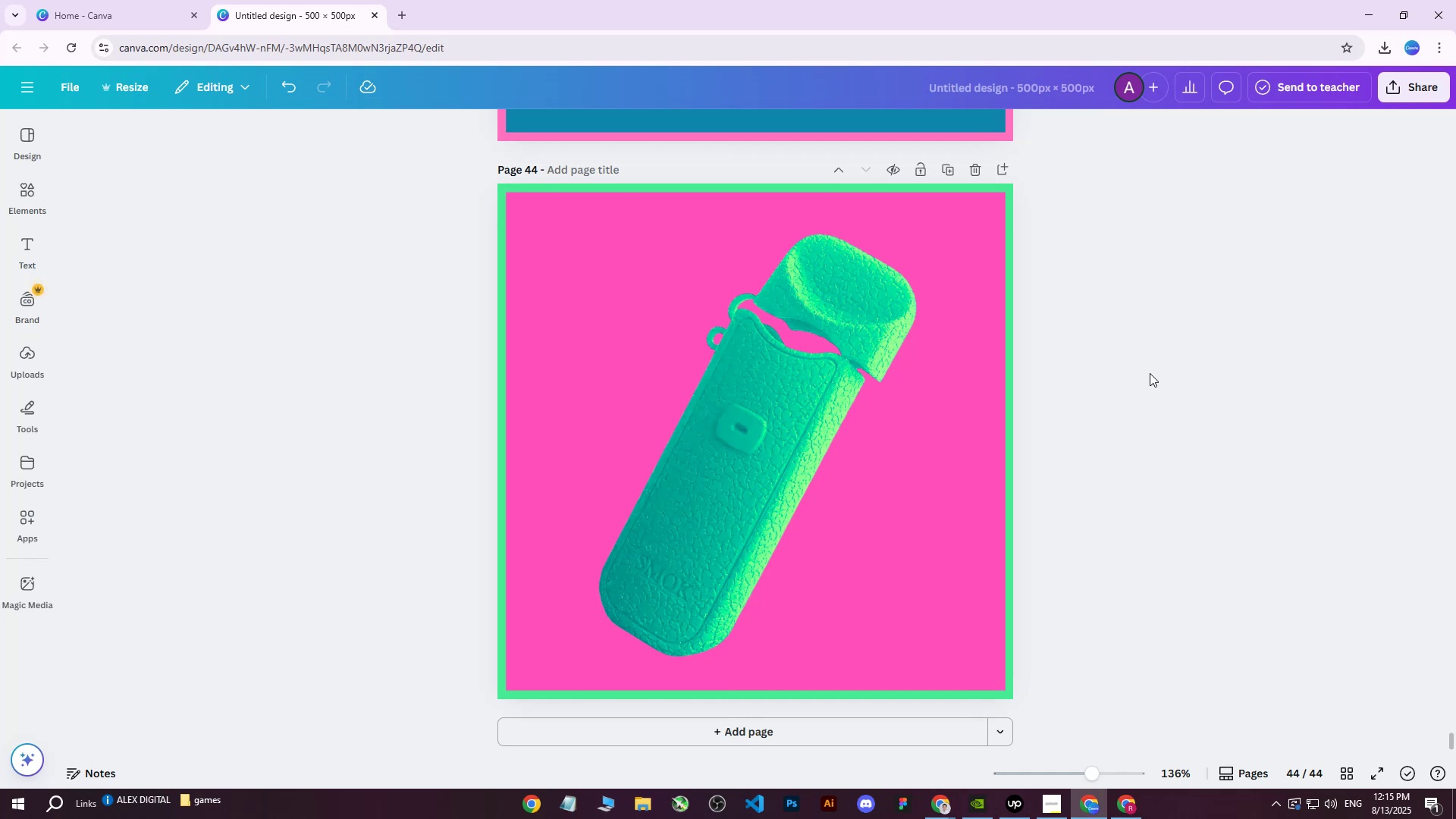 
left_click([1417, 83])
 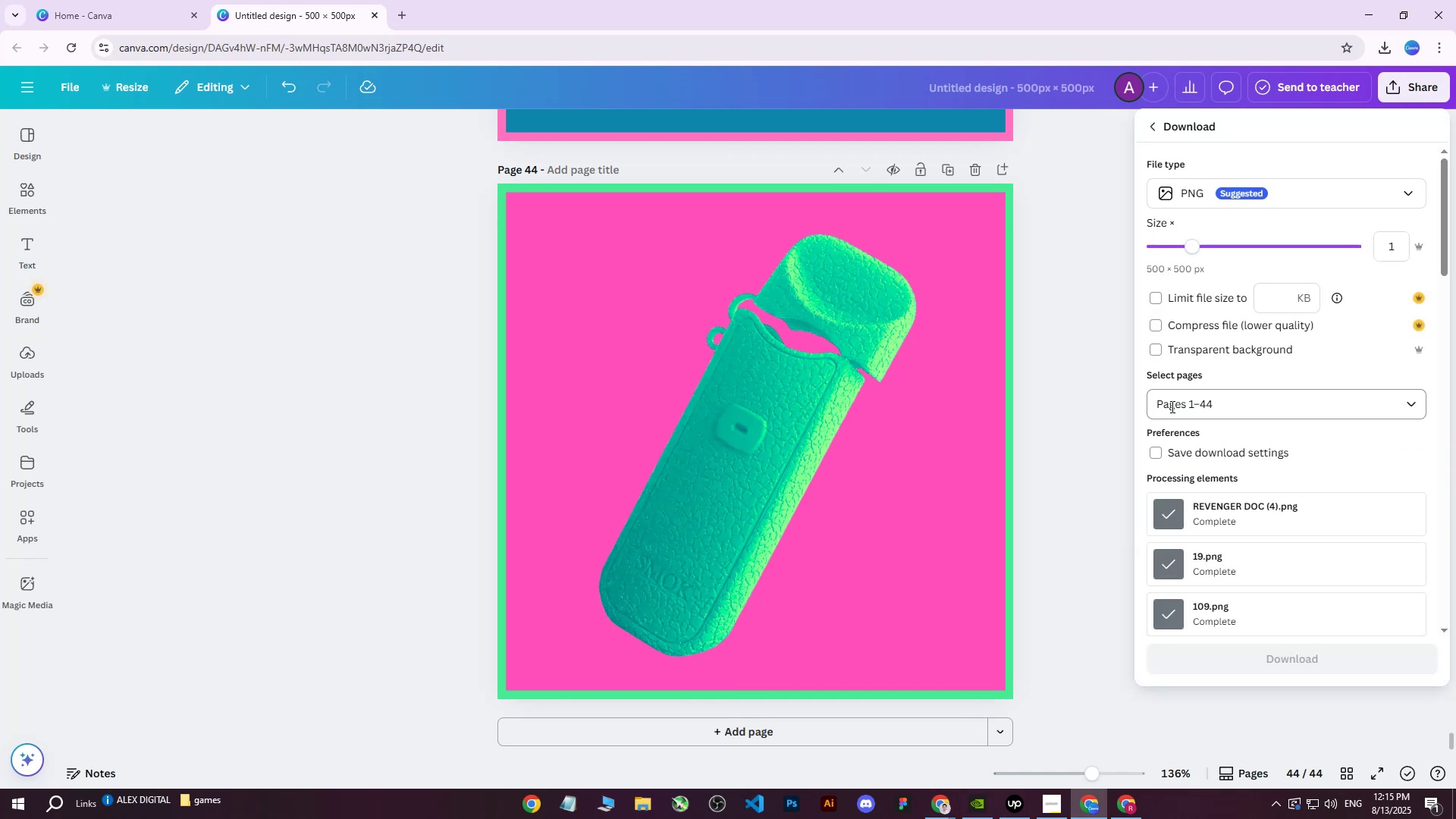 
double_click([1185, 419])
 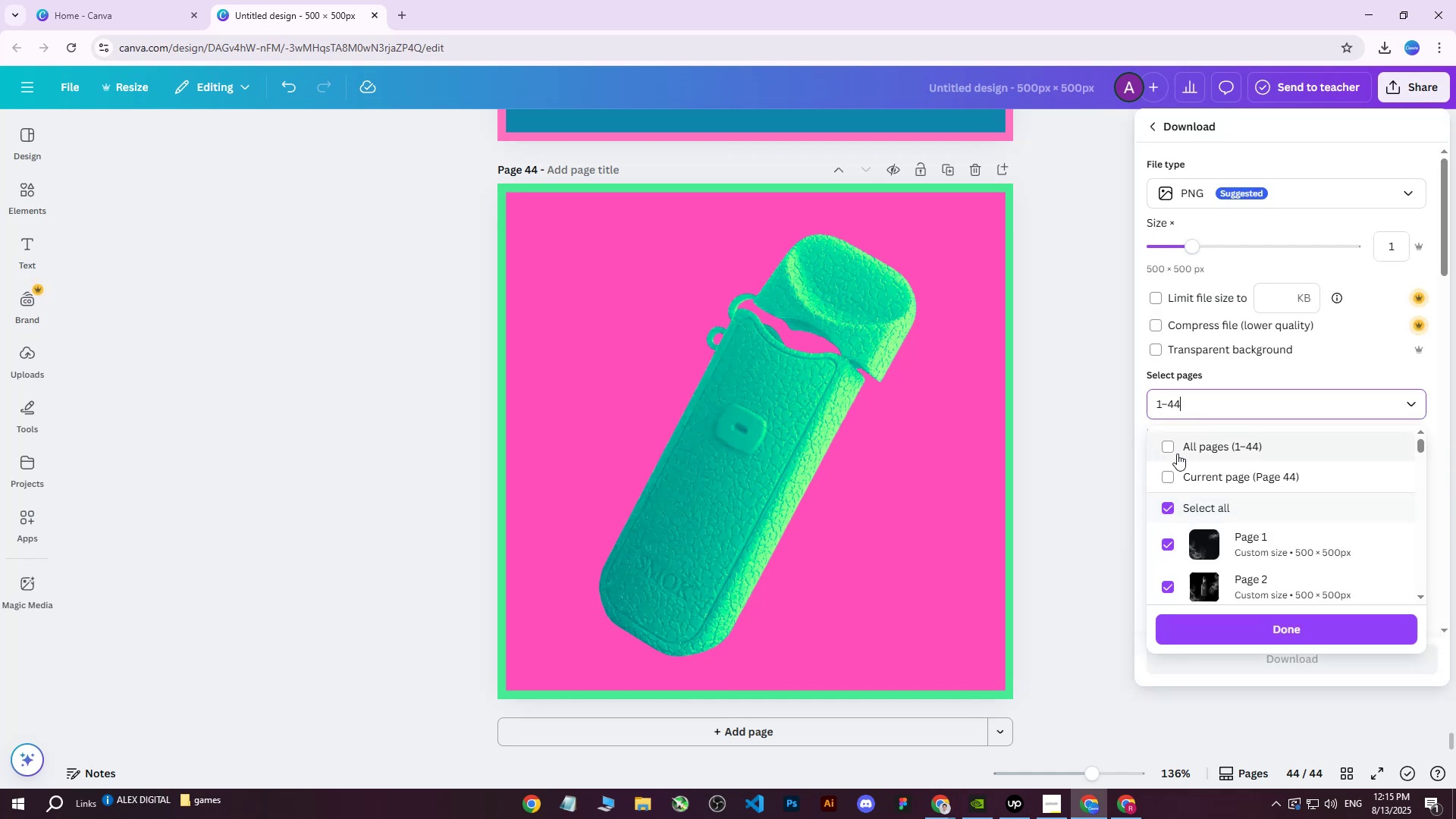 
triple_click([1177, 453])
 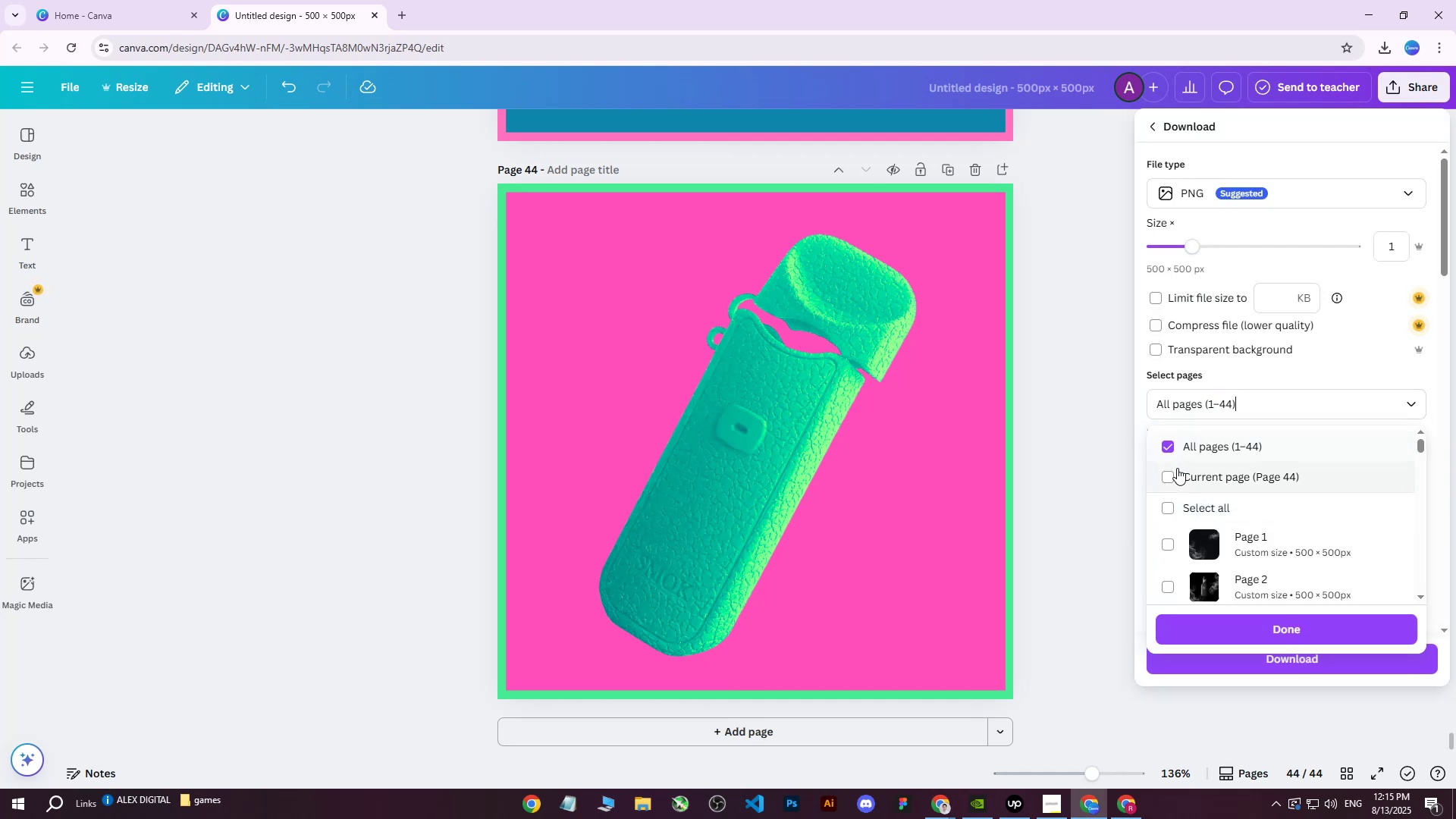 
triple_click([1177, 468])
 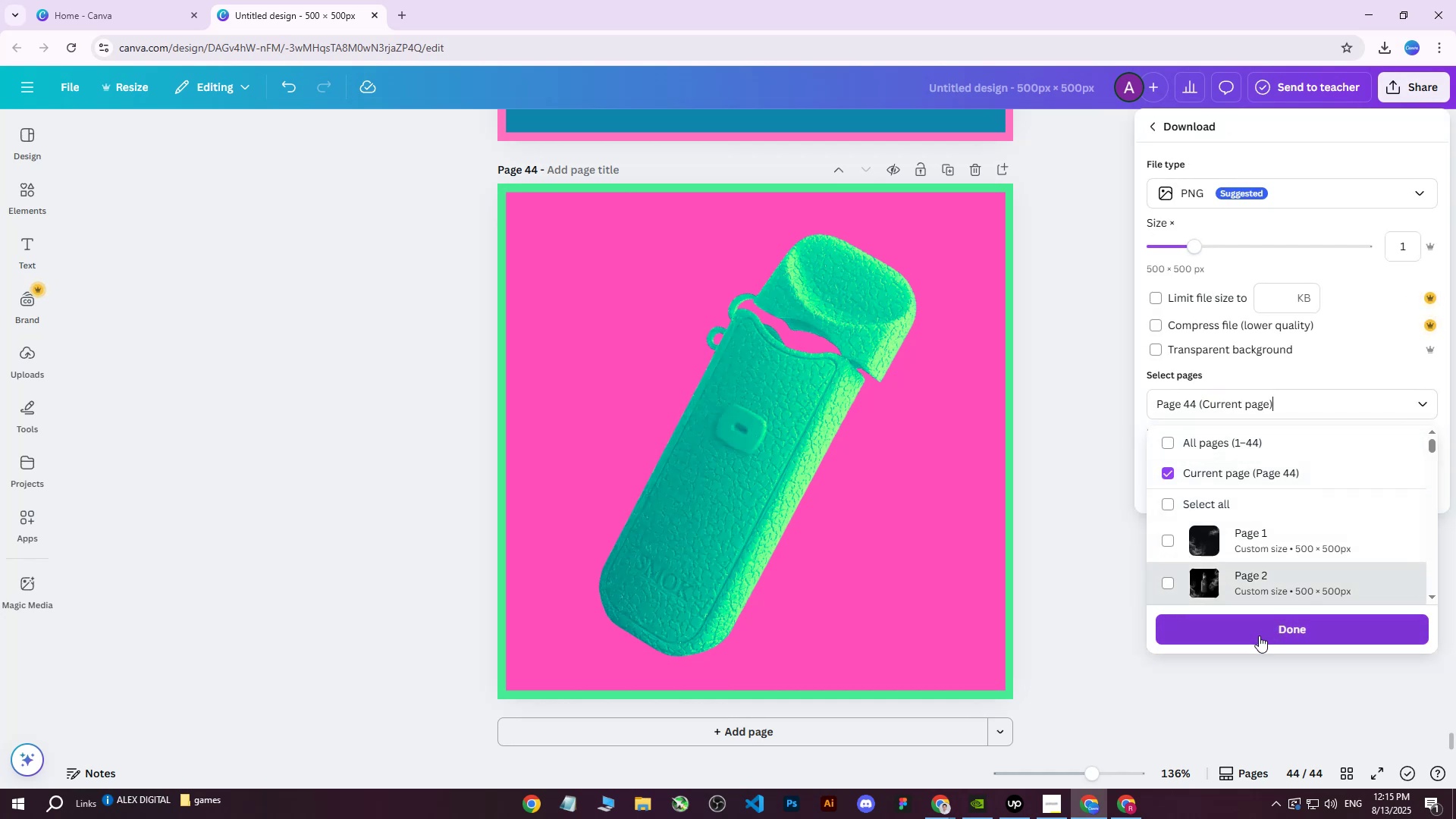 
left_click([1258, 635])
 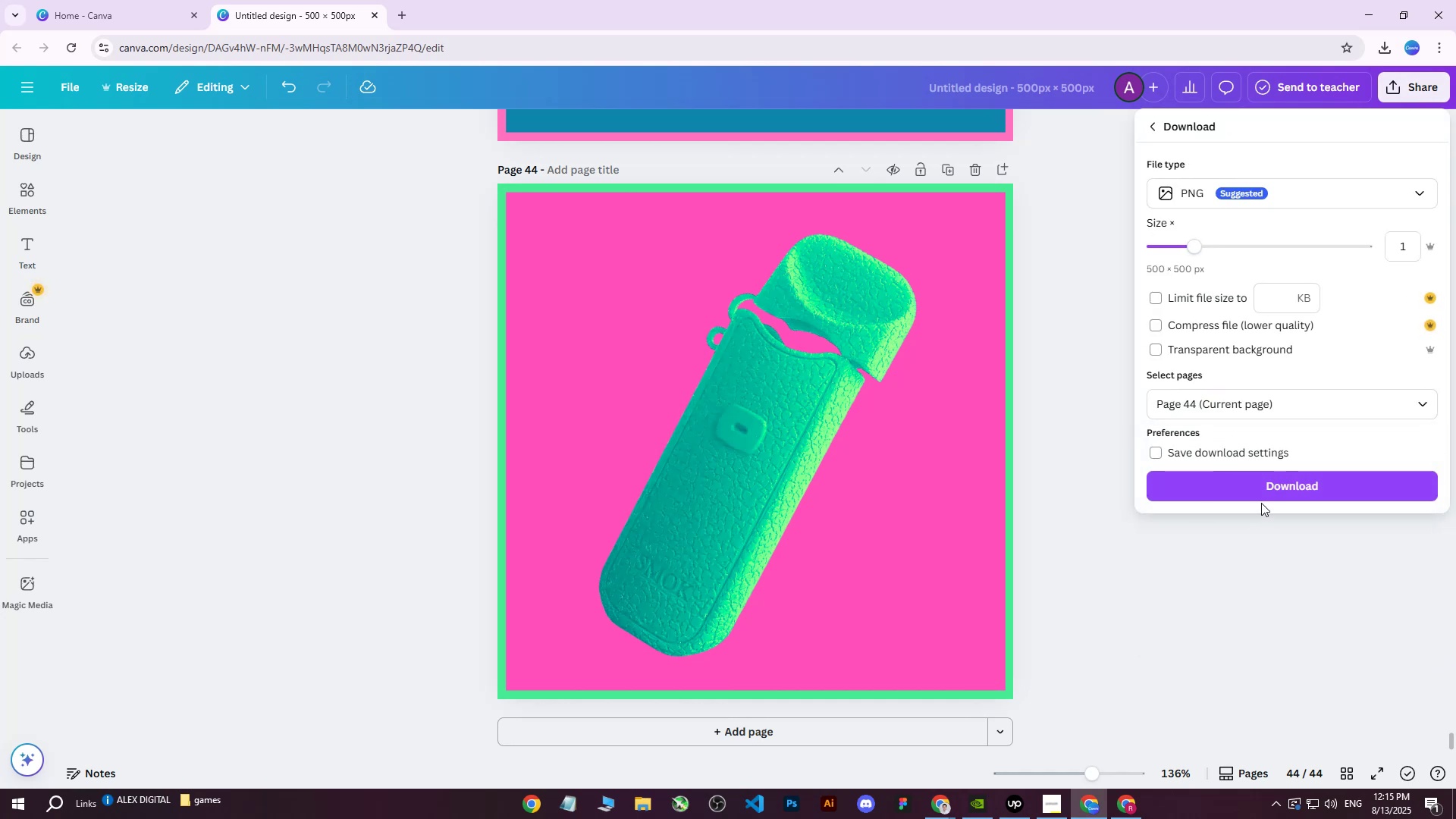 
left_click([1262, 494])
 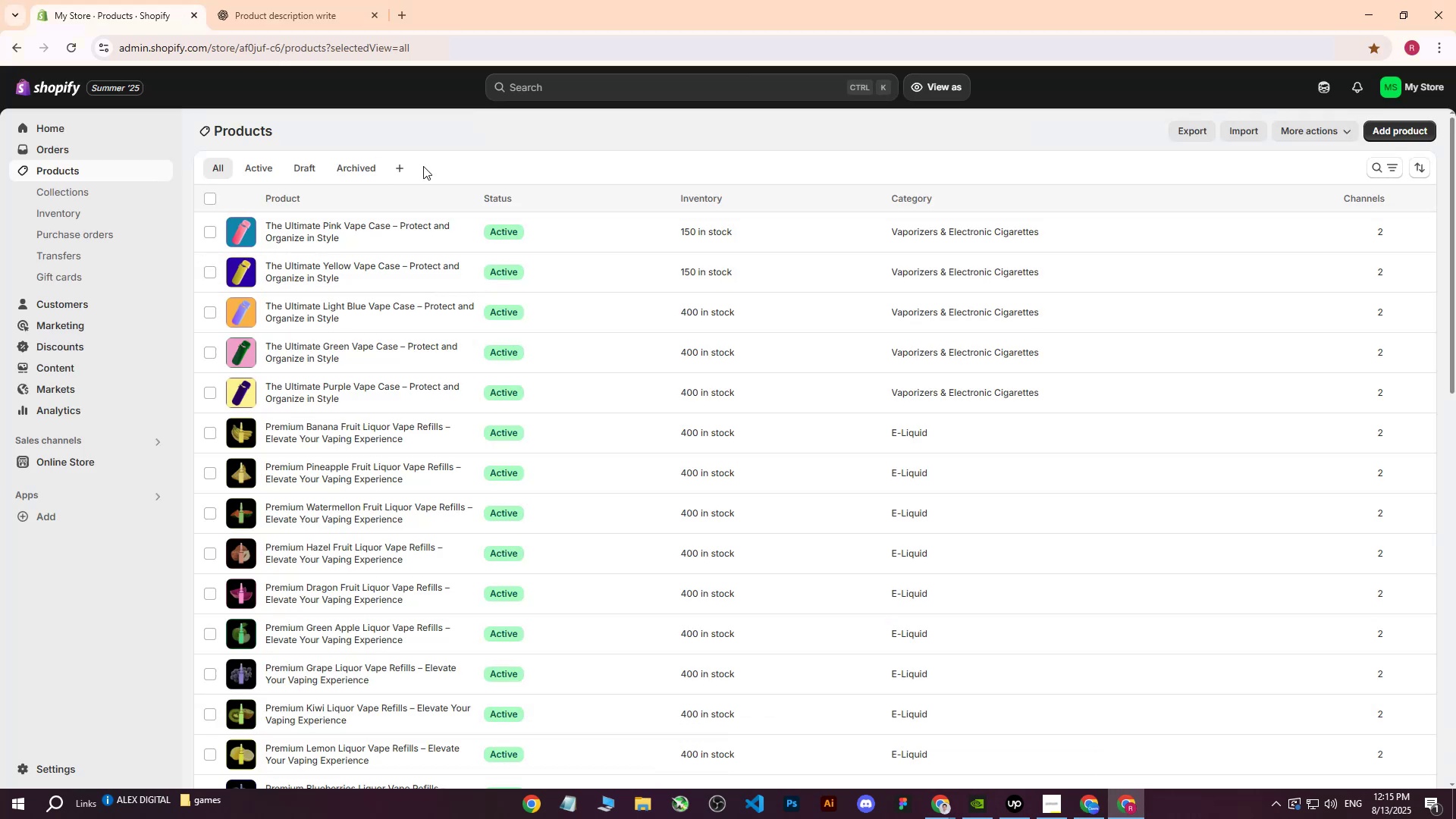 
left_click([303, 224])
 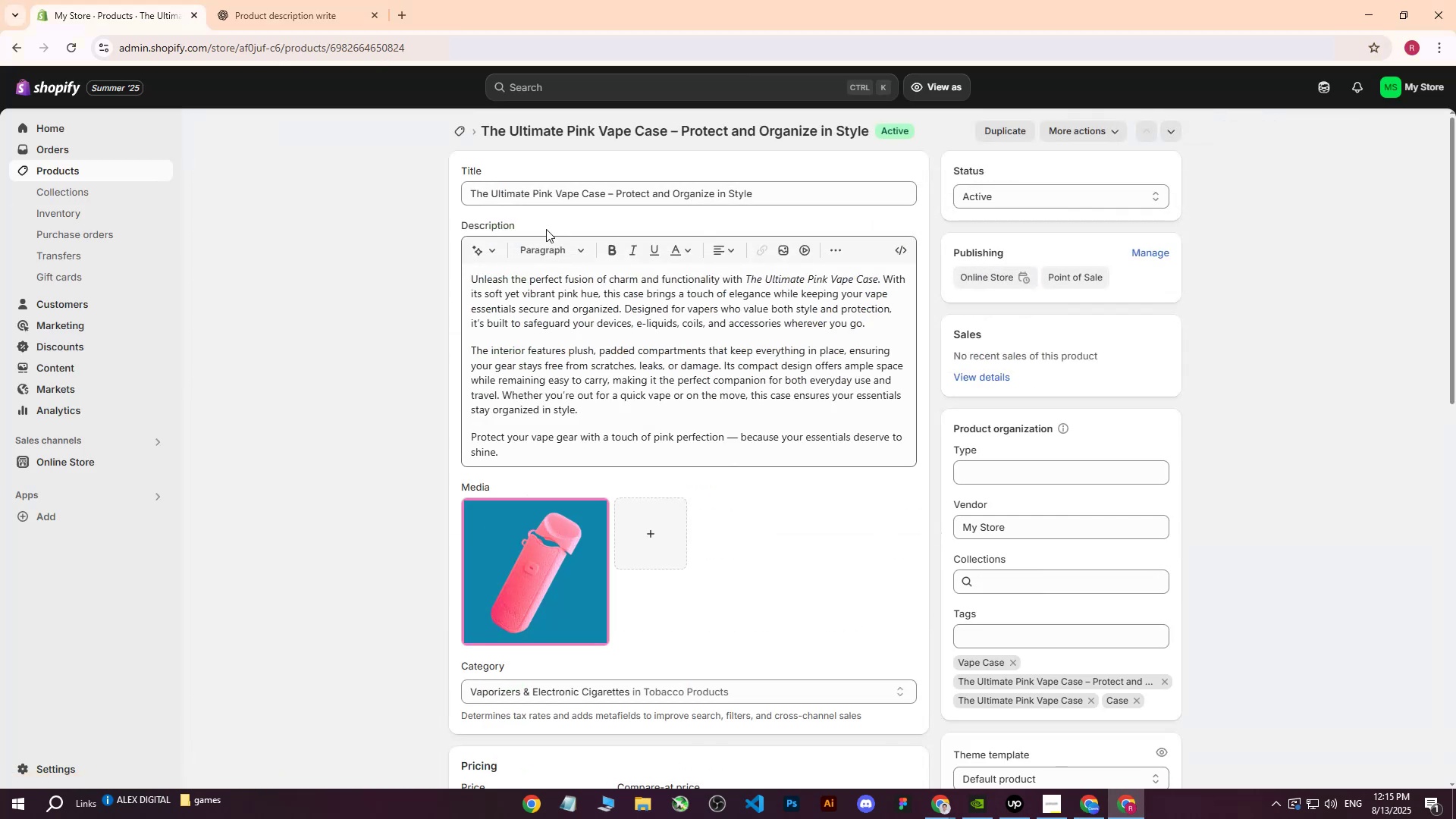 
left_click_drag(start_coordinate=[777, 193], to_coordinate=[297, 177])
 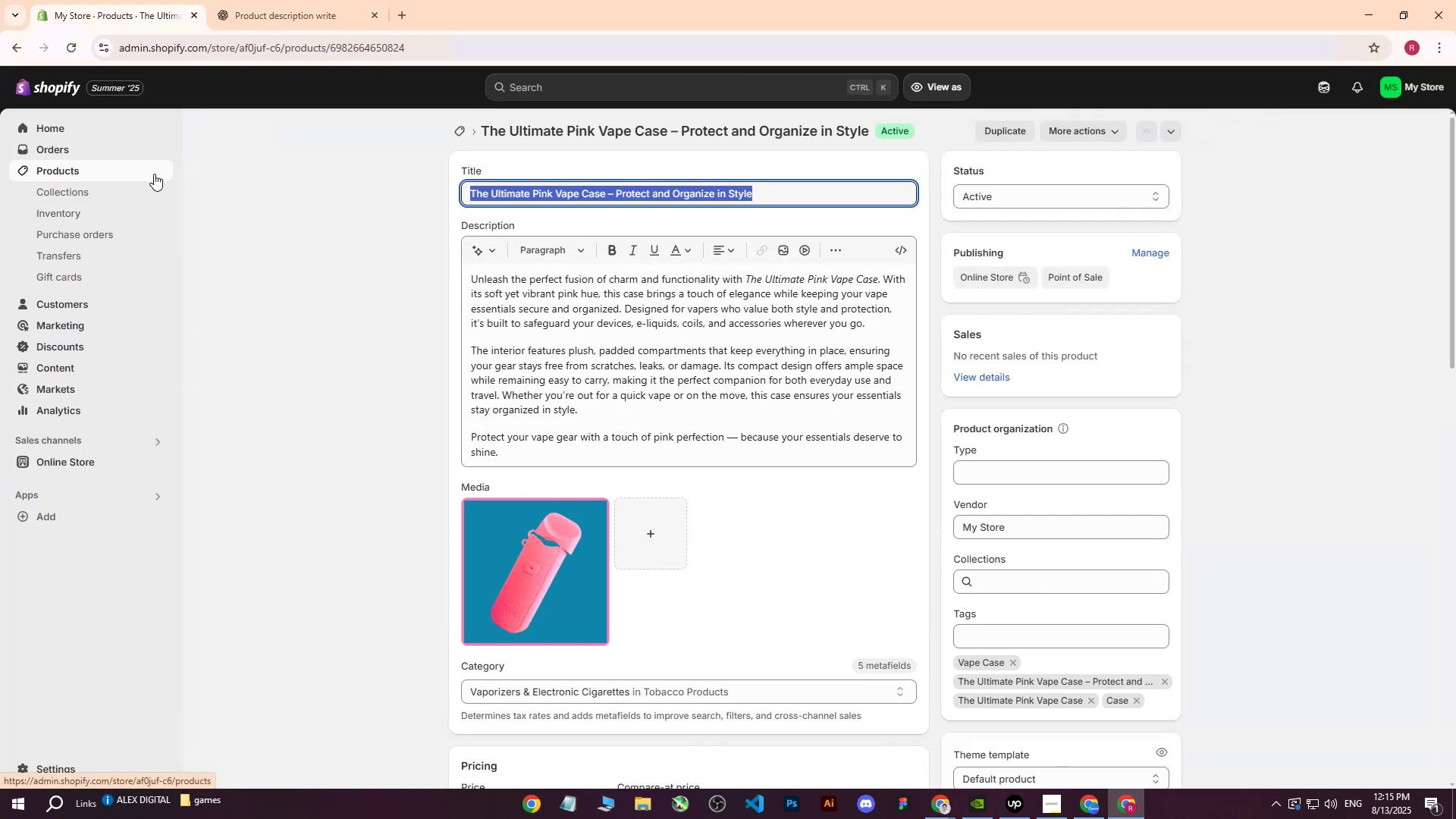 
key(Control+C)
 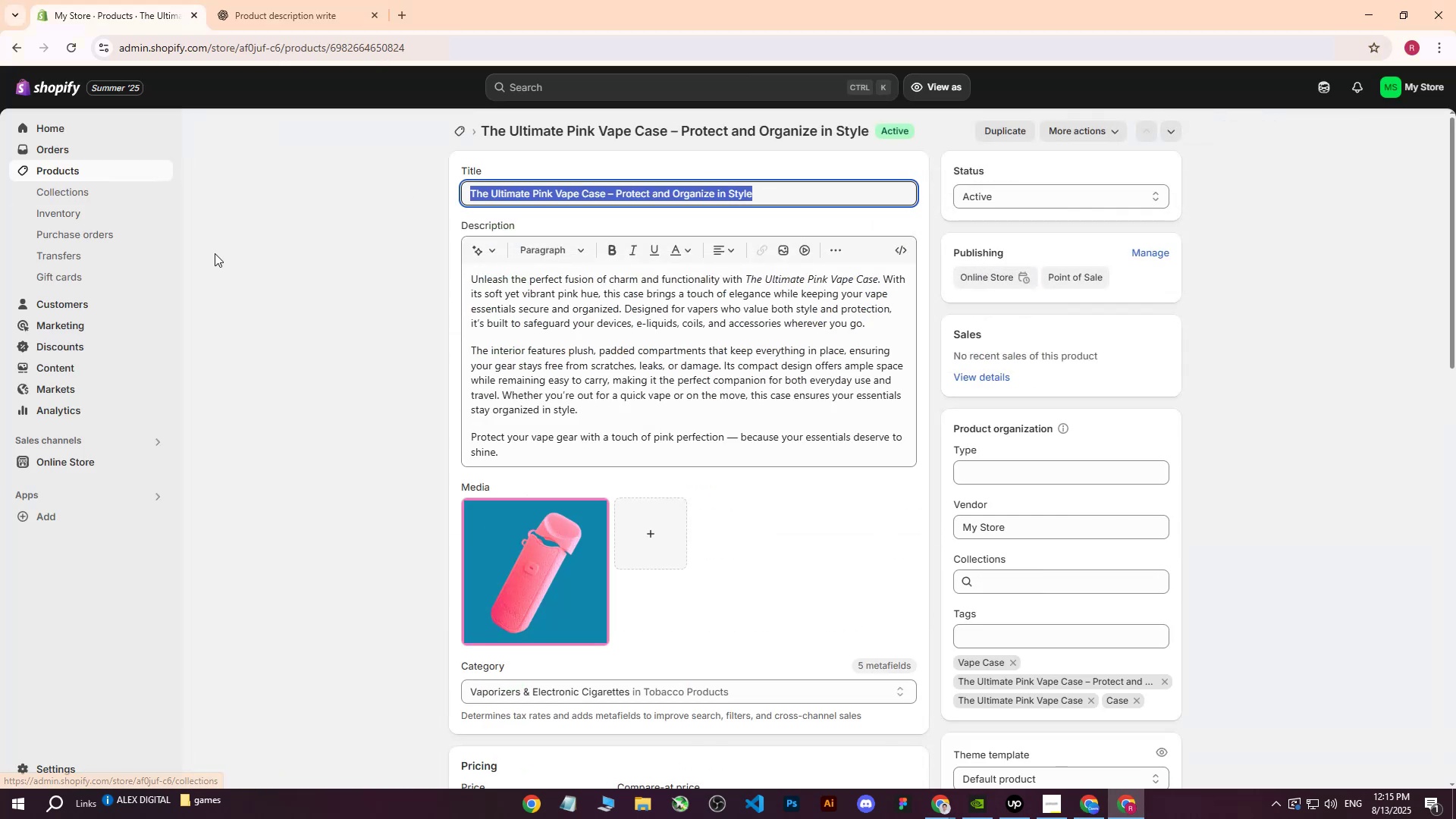 
left_click([215, 253])
 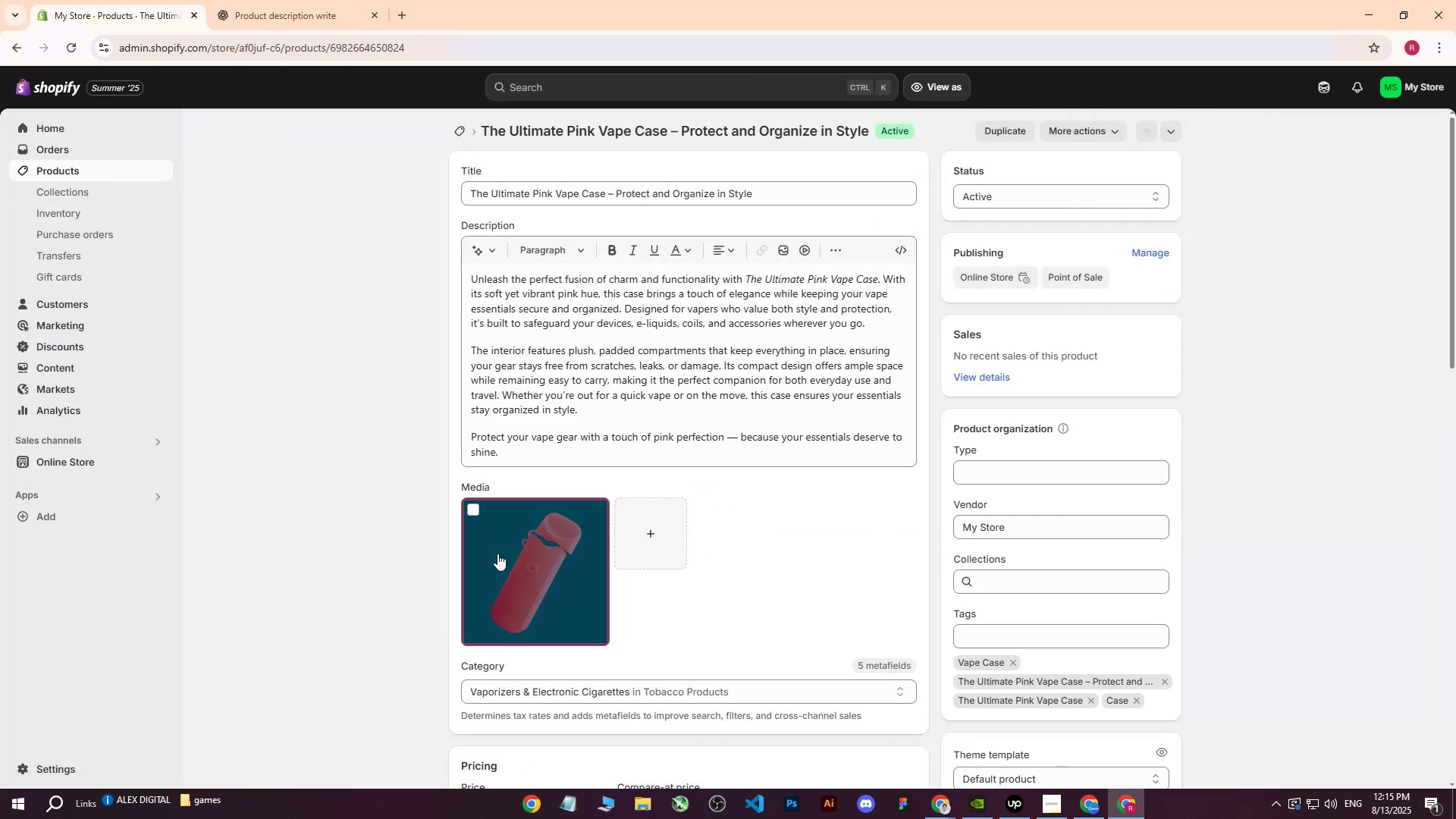 
left_click([498, 560])
 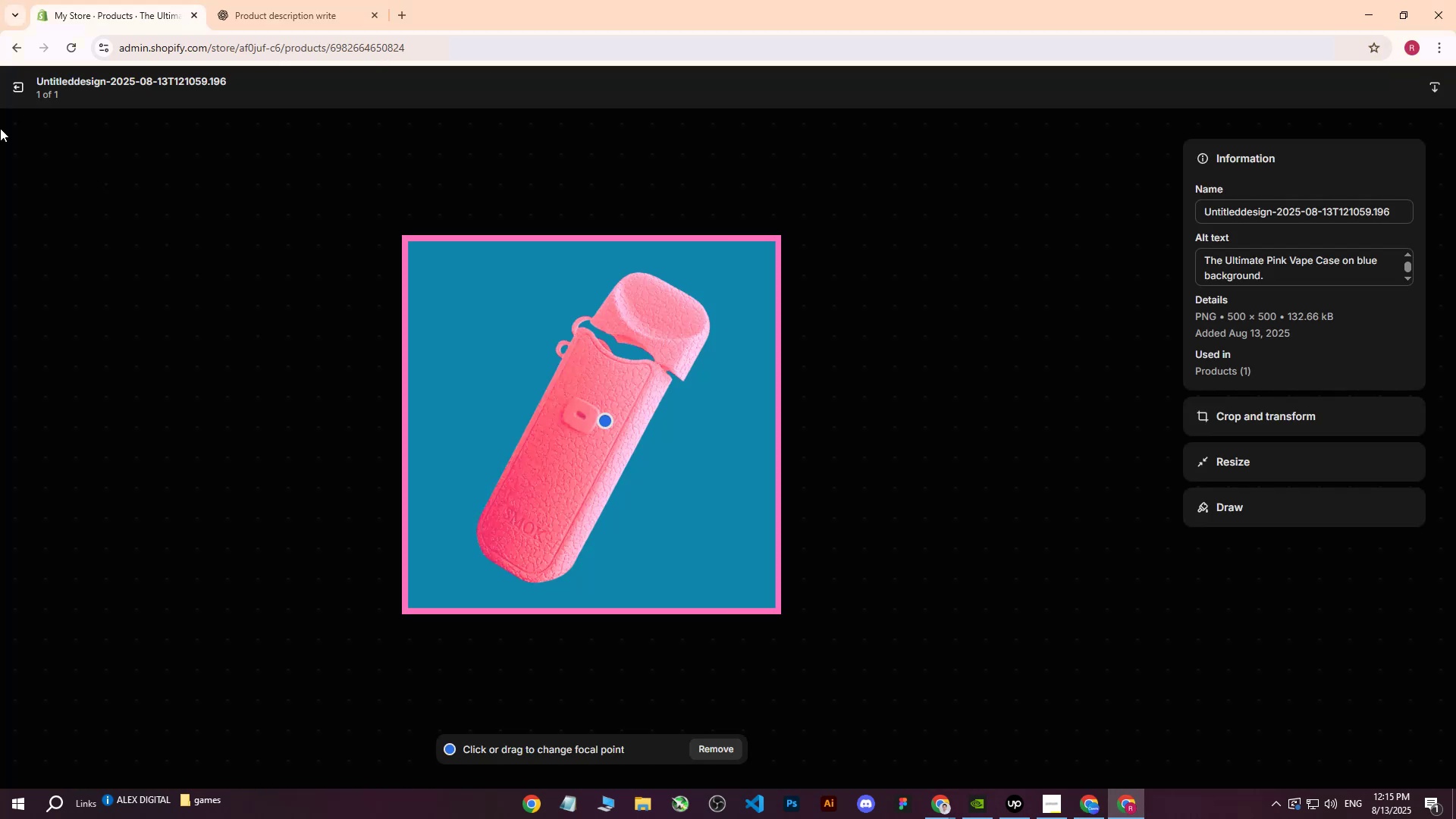 
left_click([16, 90])
 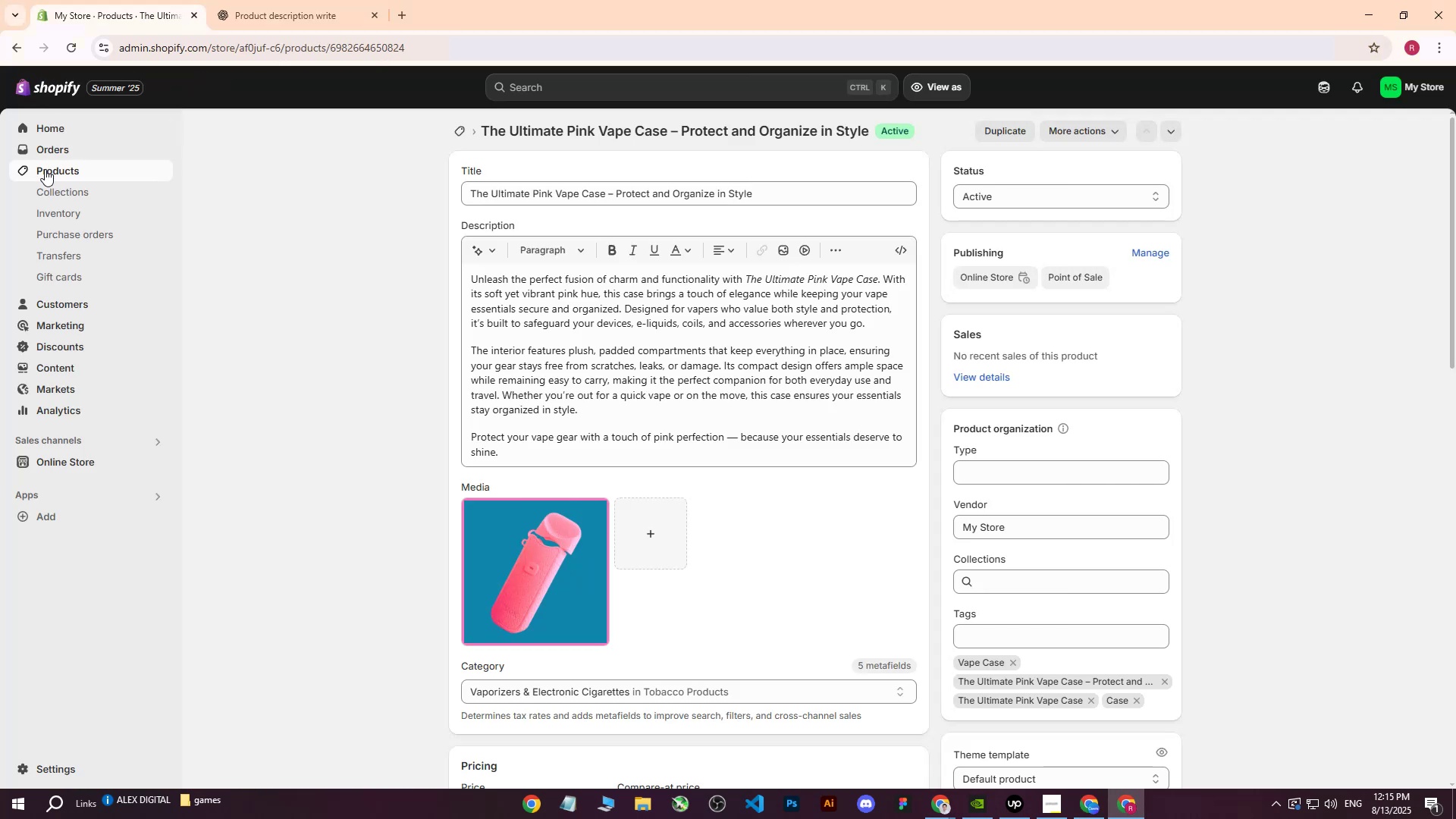 
left_click([45, 169])
 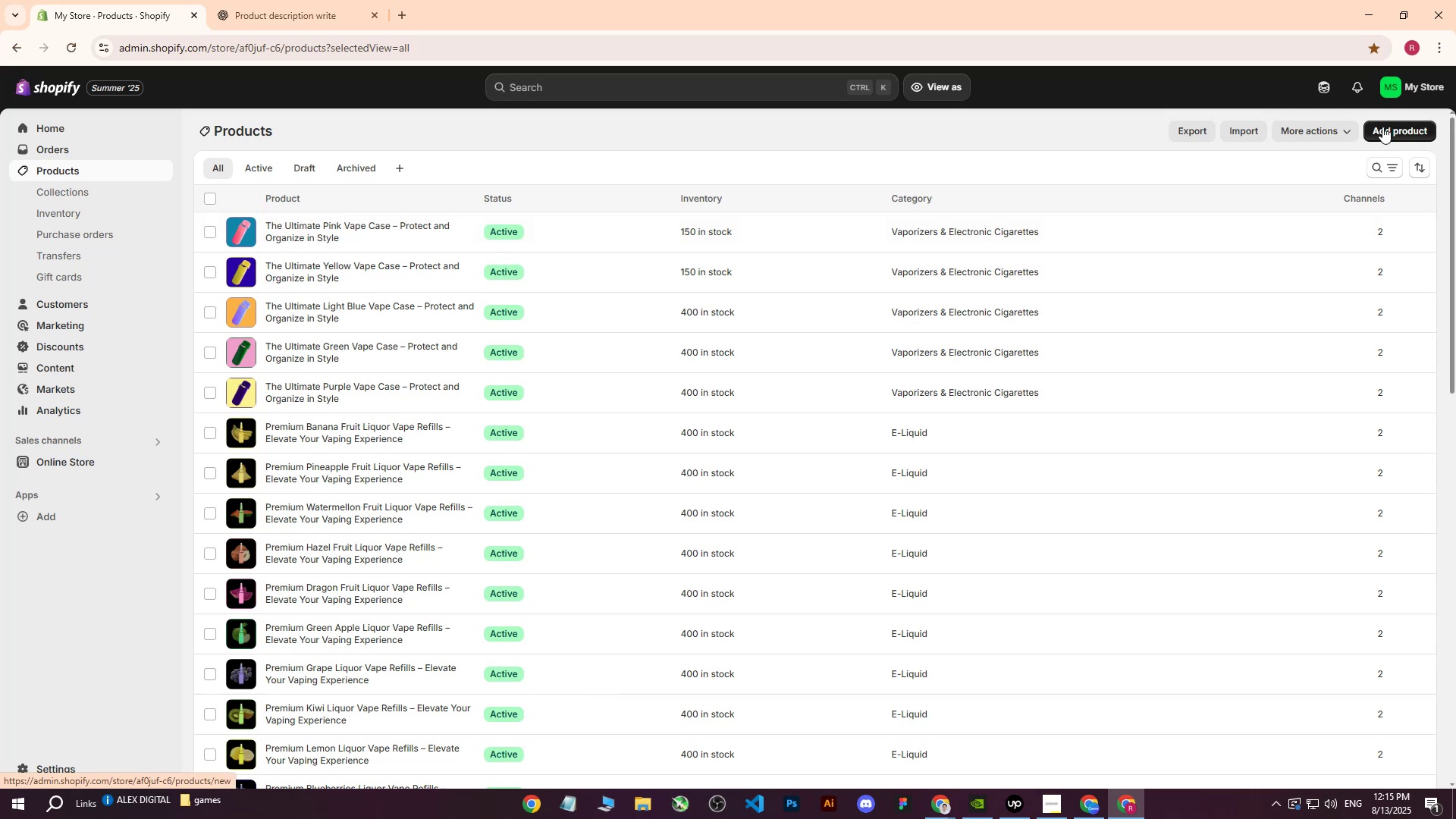 
left_click([1382, 127])
 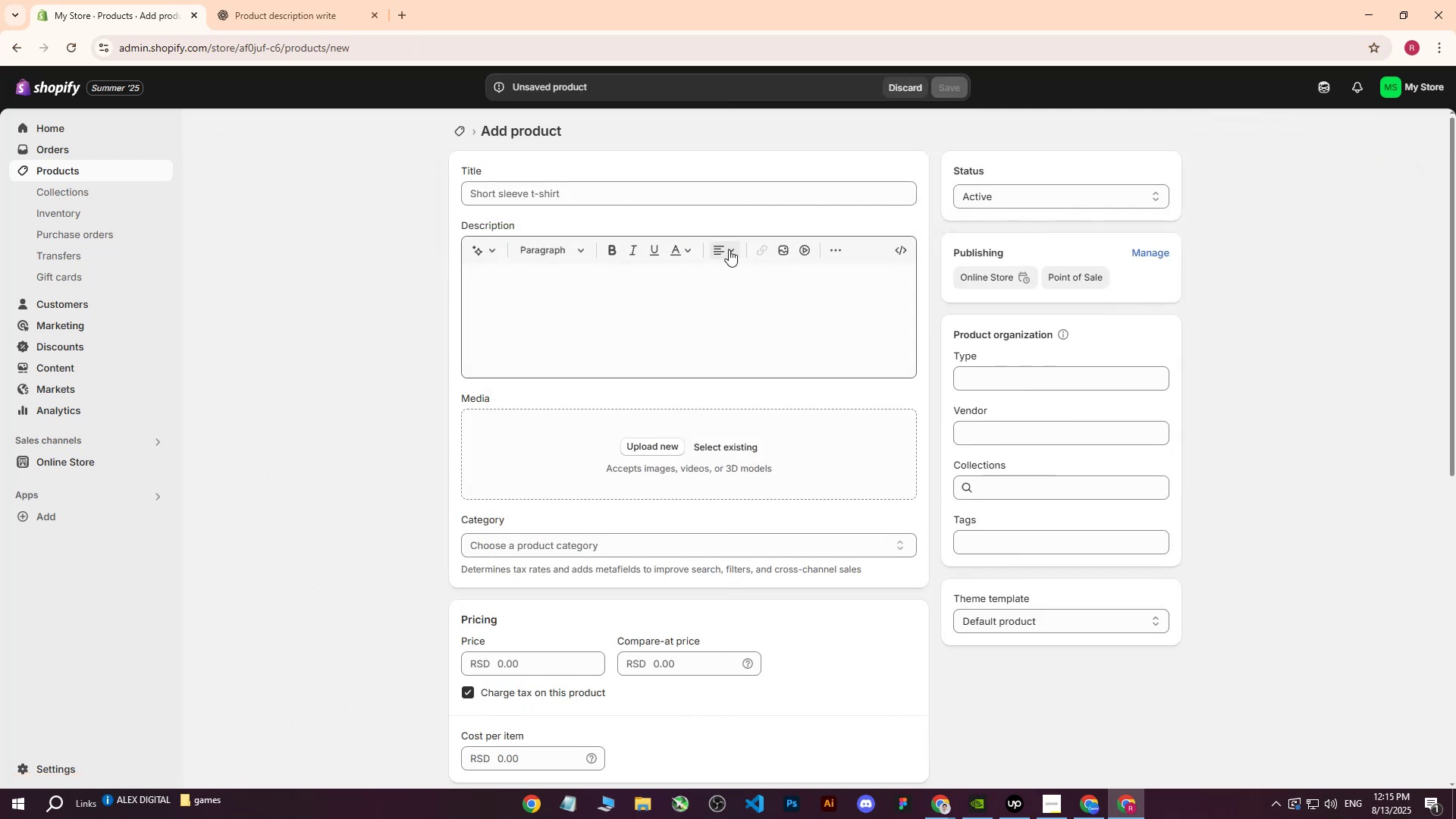 
double_click([604, 199])
 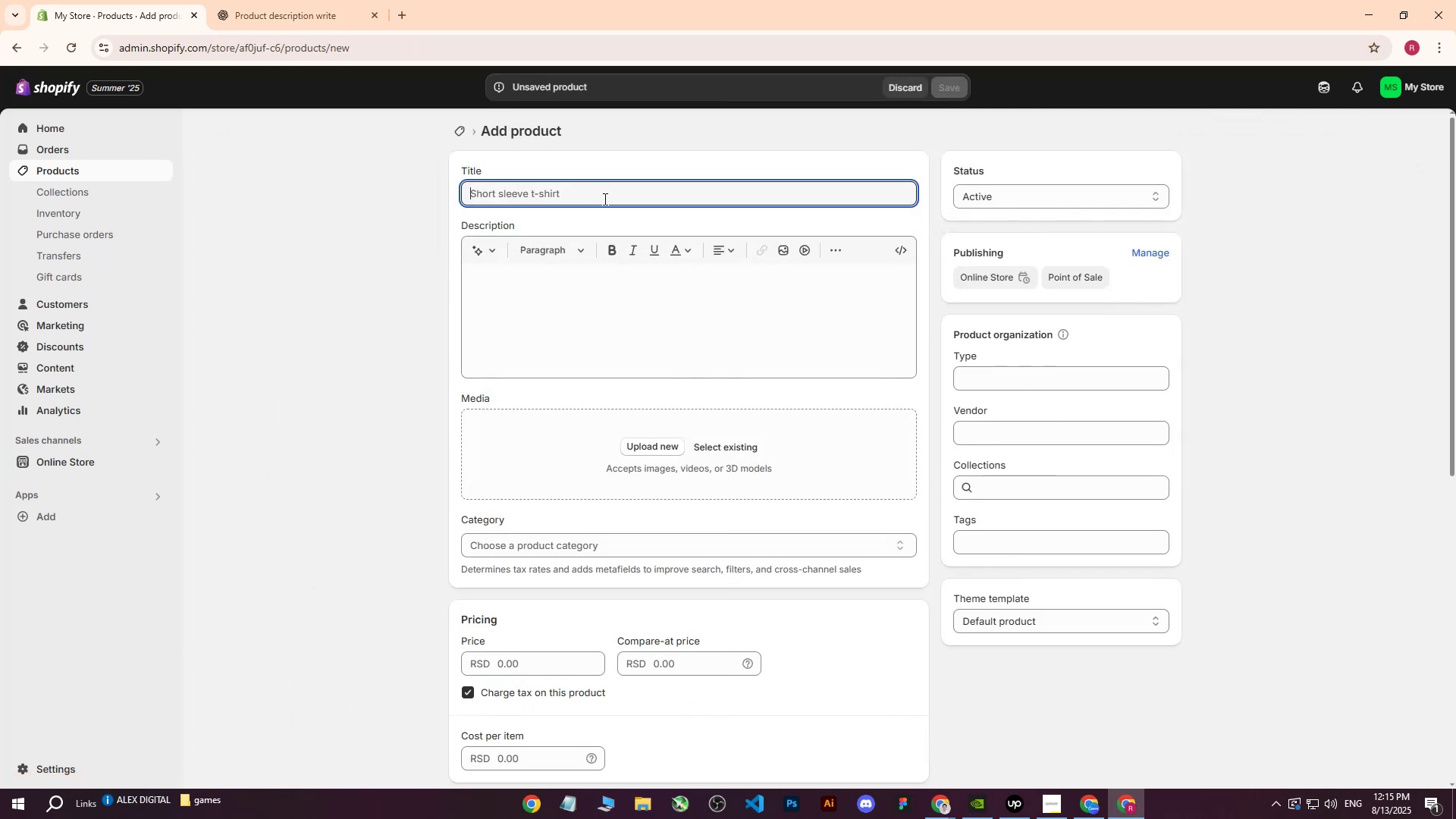 
key(Control+V)
 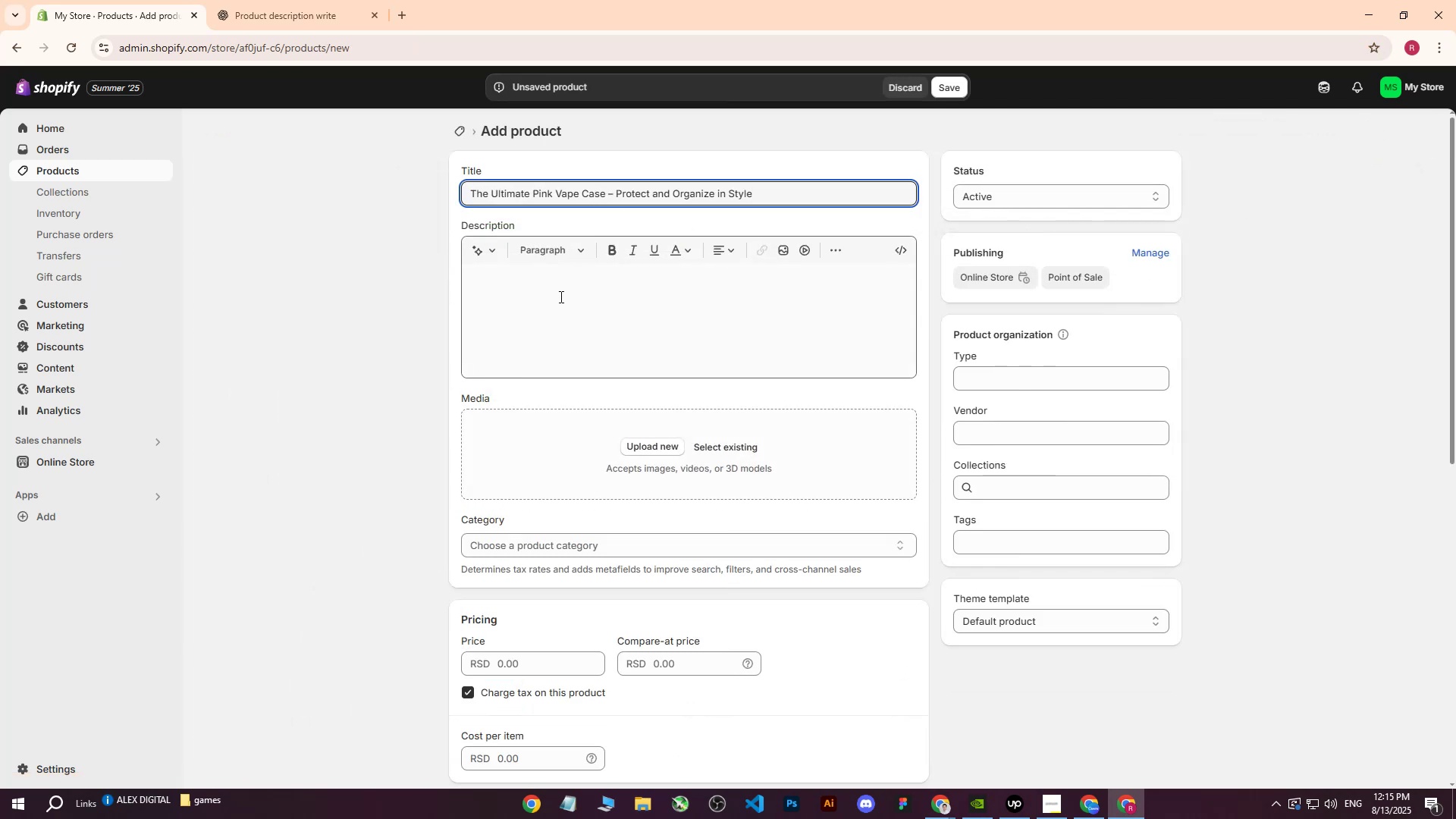 
left_click([560, 297])
 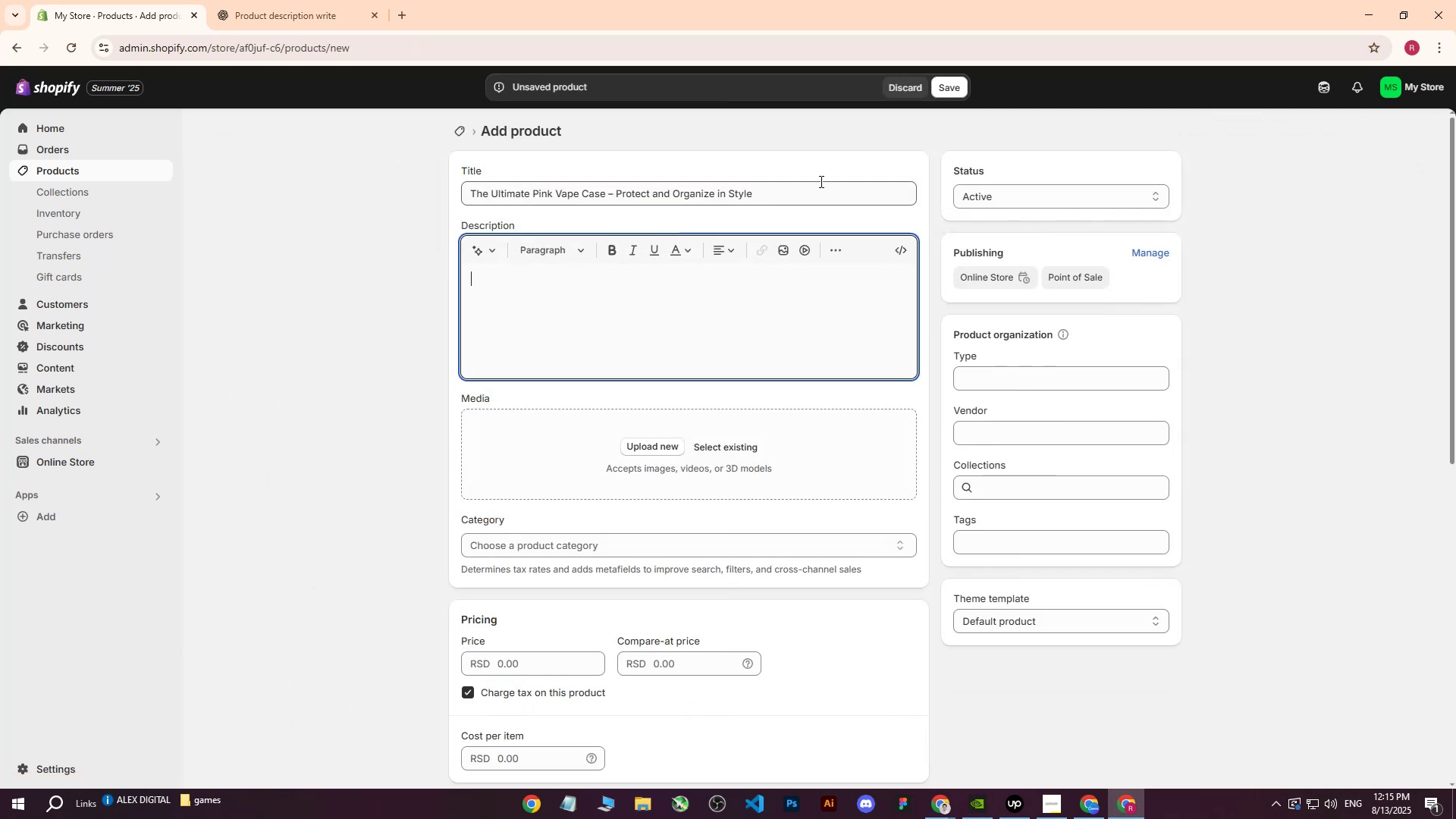 
left_click_drag(start_coordinate=[817, 192], to_coordinate=[361, 180])
 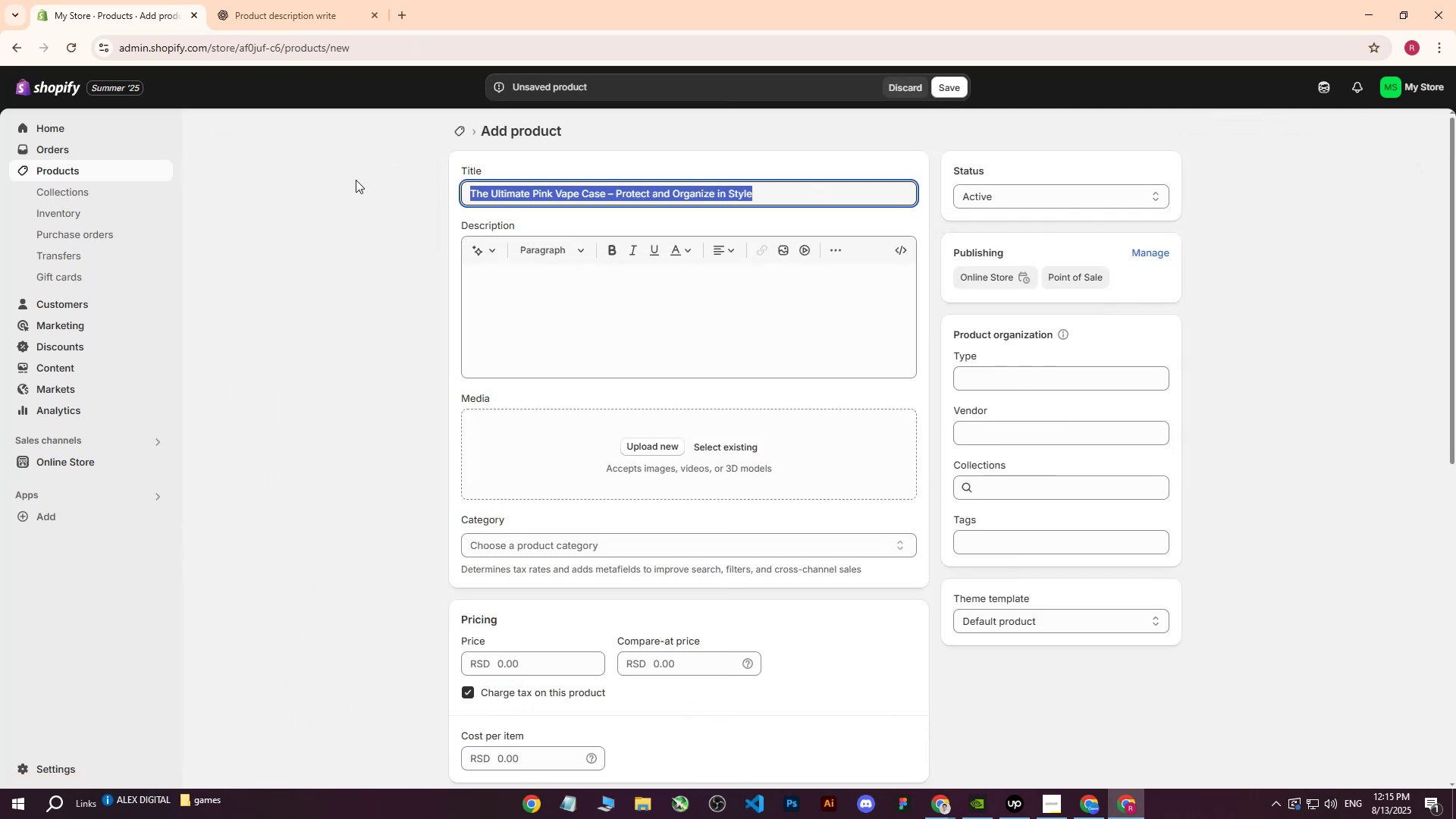 
key(Control+ControlLeft)
 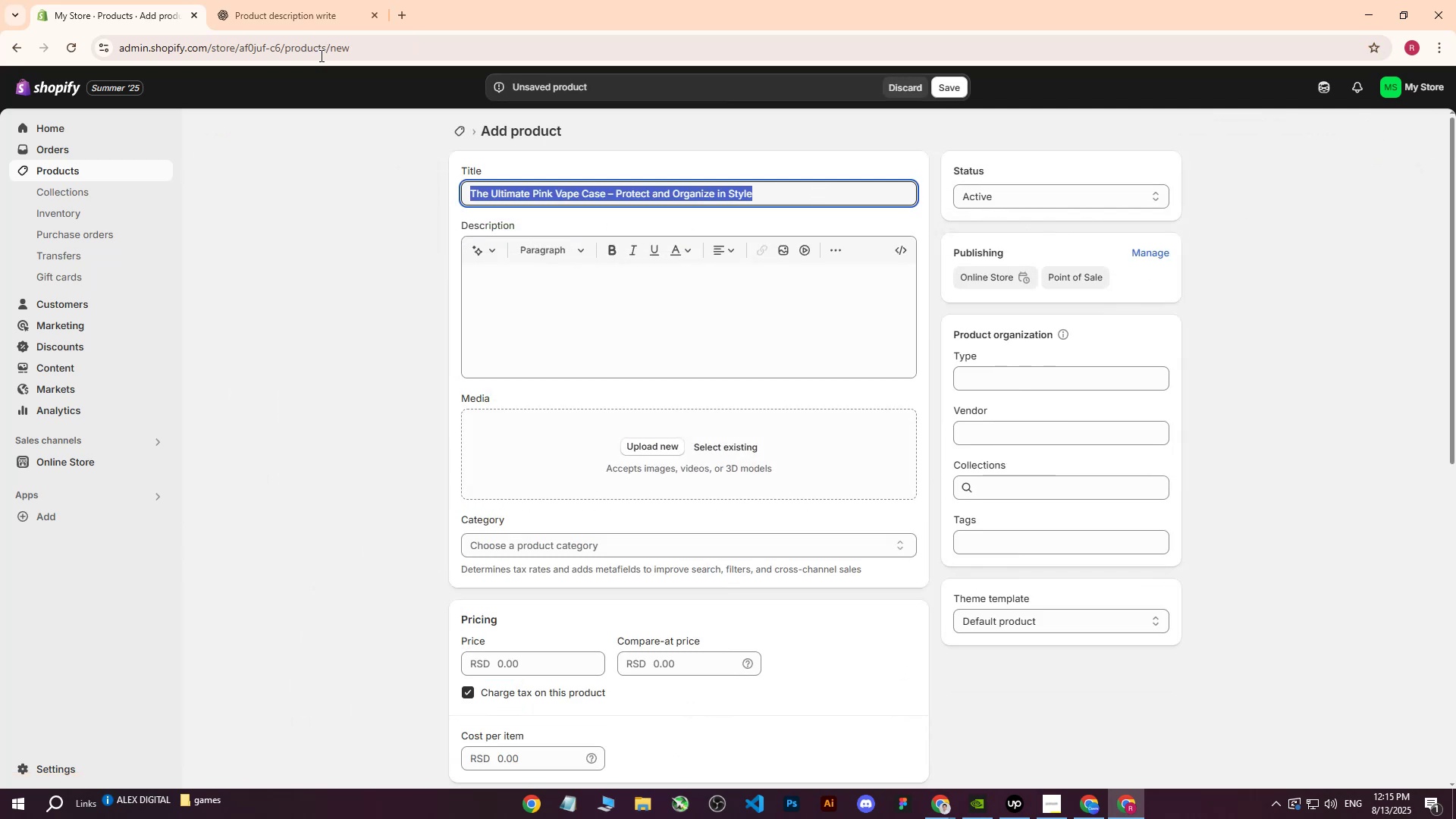 
key(Control+C)
 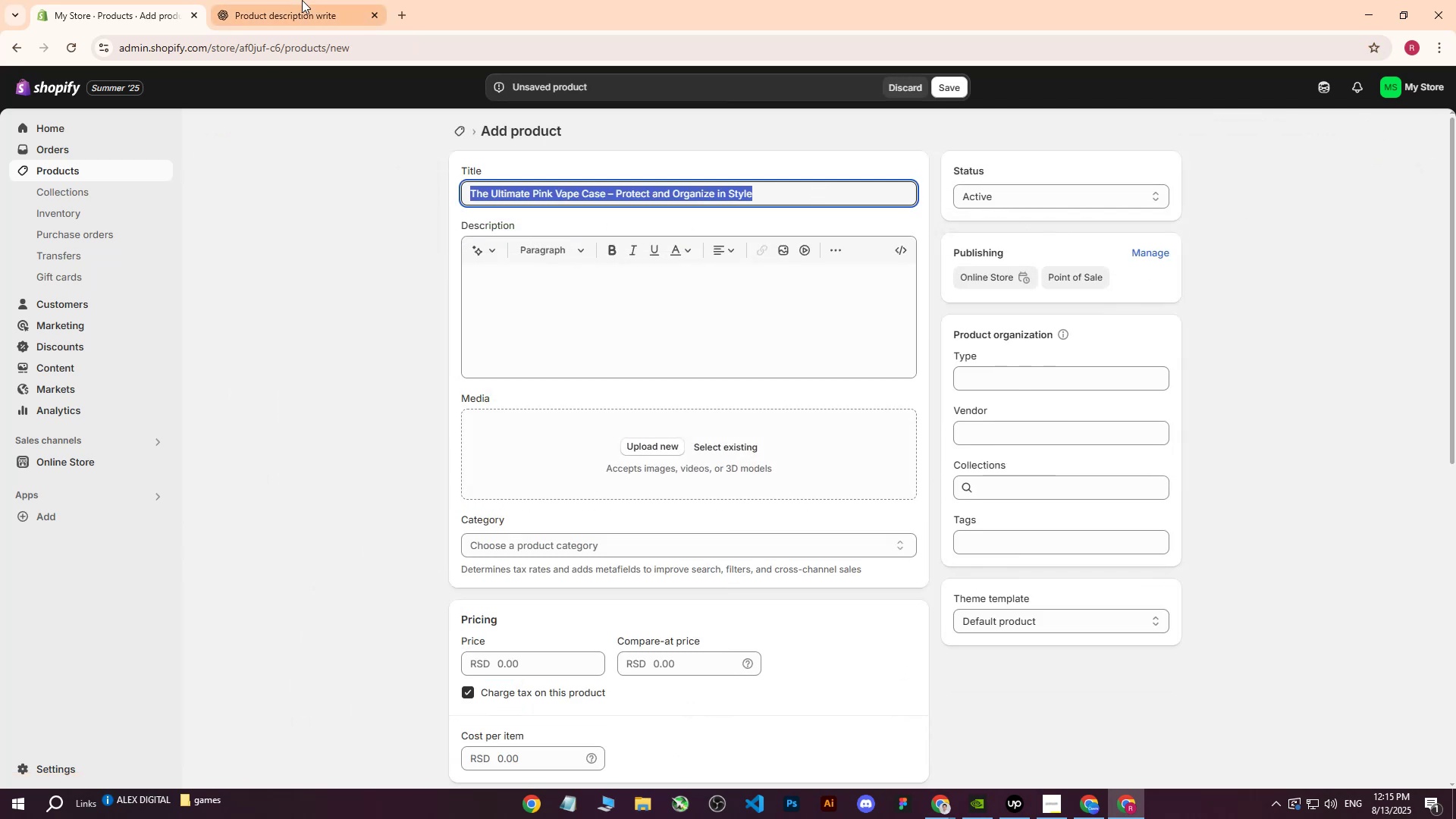 
left_click([302, 0])
 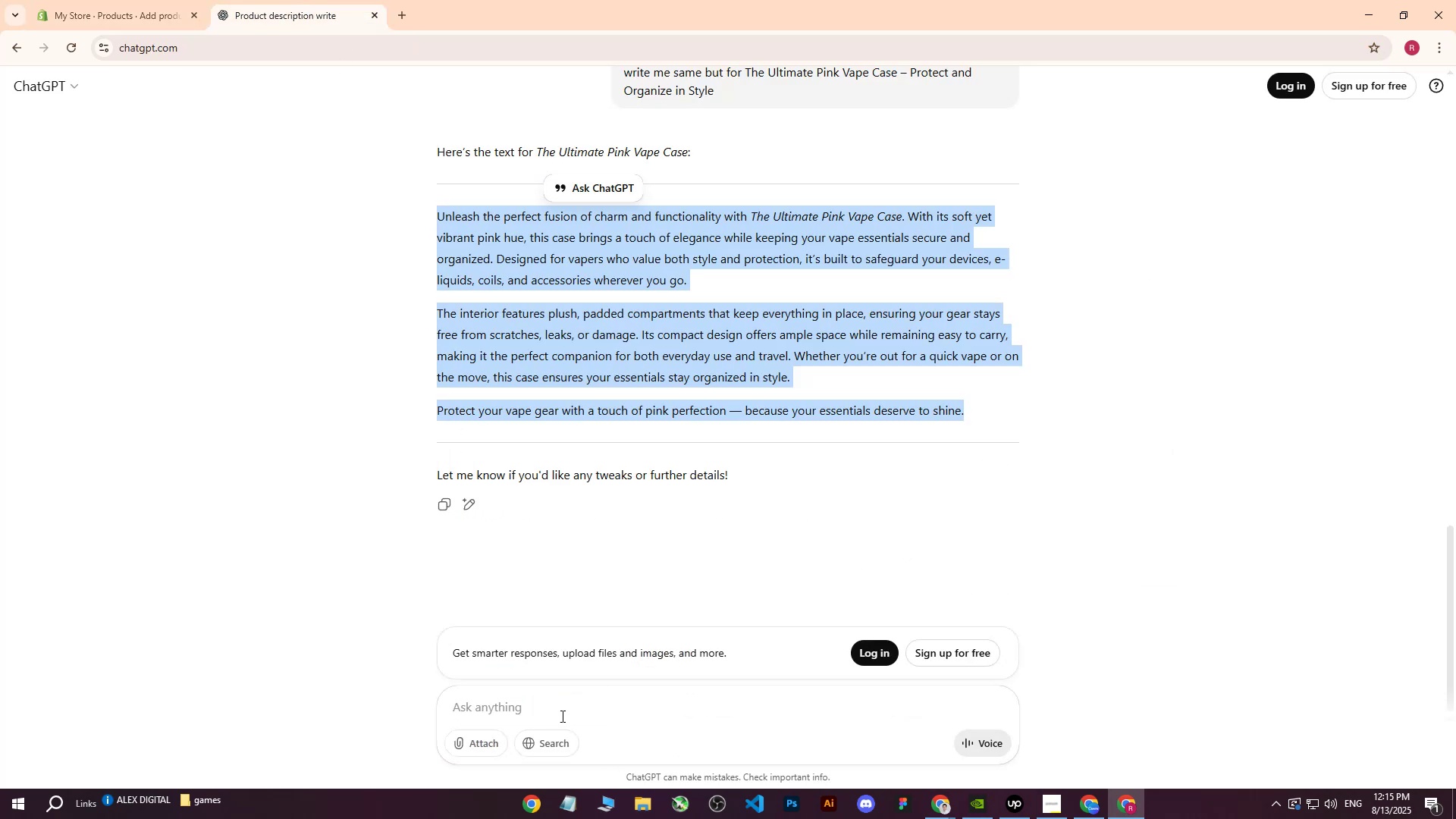 
left_click([551, 701])
 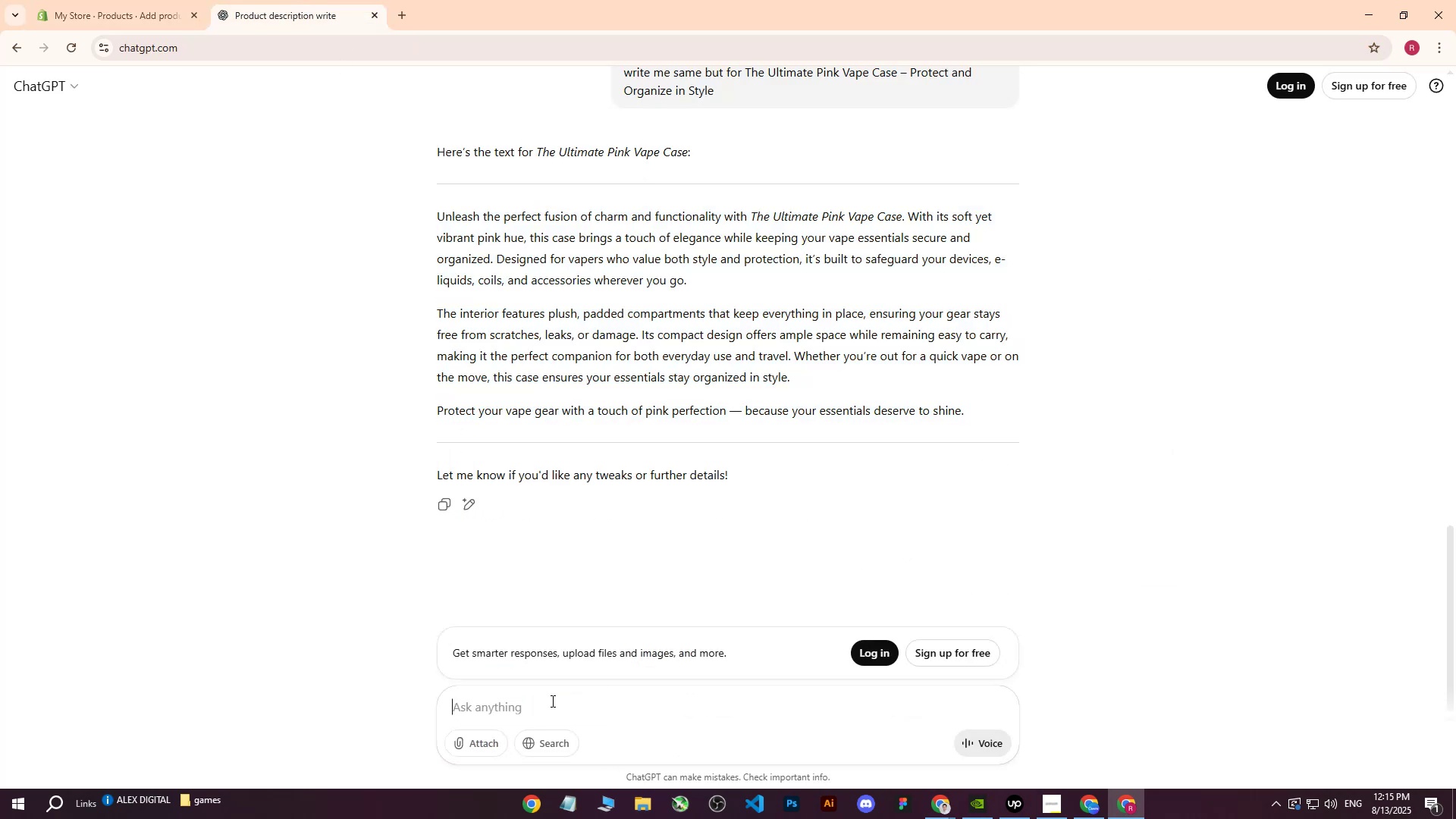 
type(write me same bur f)
key(Backspace)
key(Backspace)
key(Backspace)
type(tf)
key(Backspace)
type( for )
key(Backspace)
type(: )
 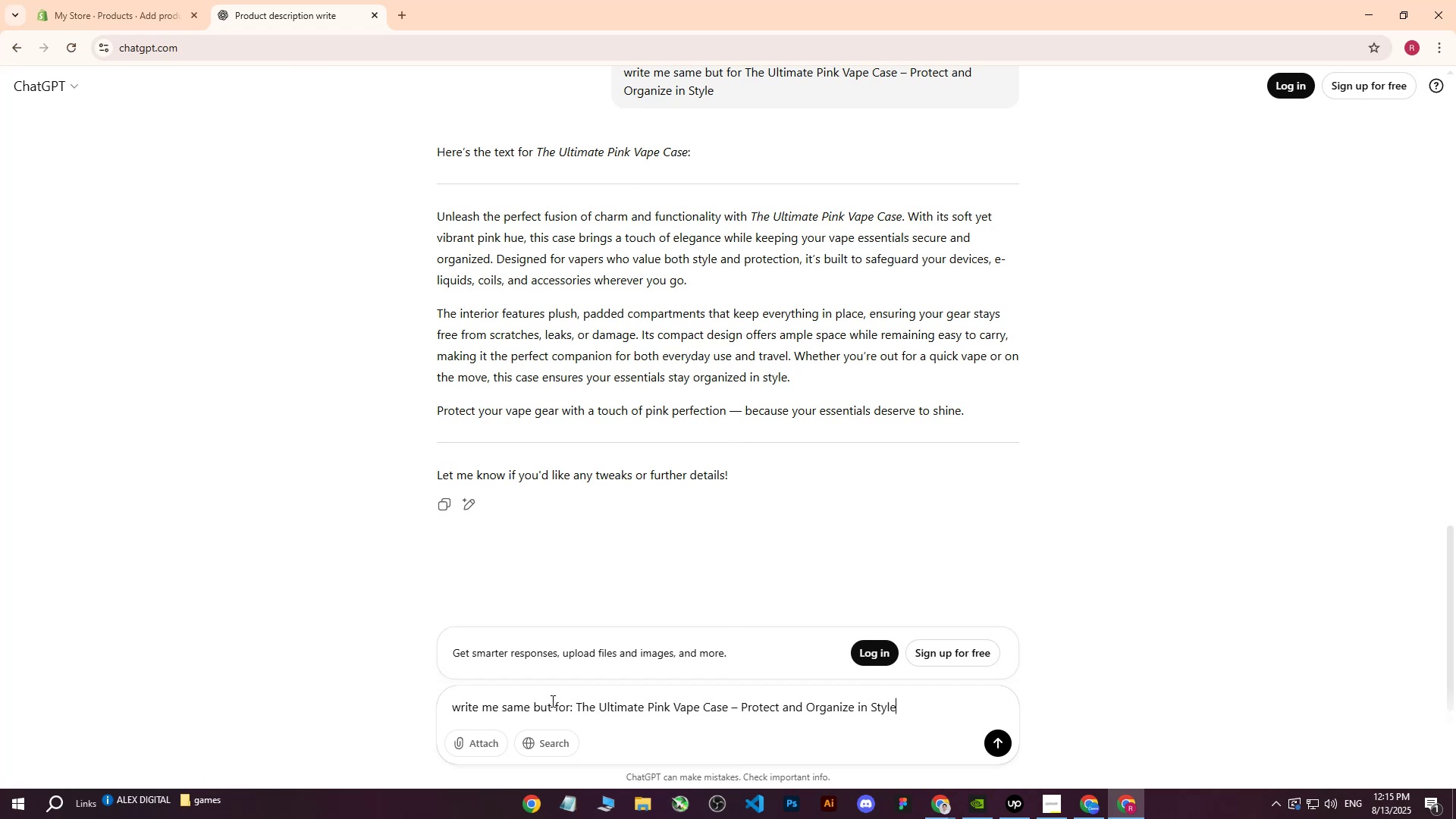 
key(Control+V)
 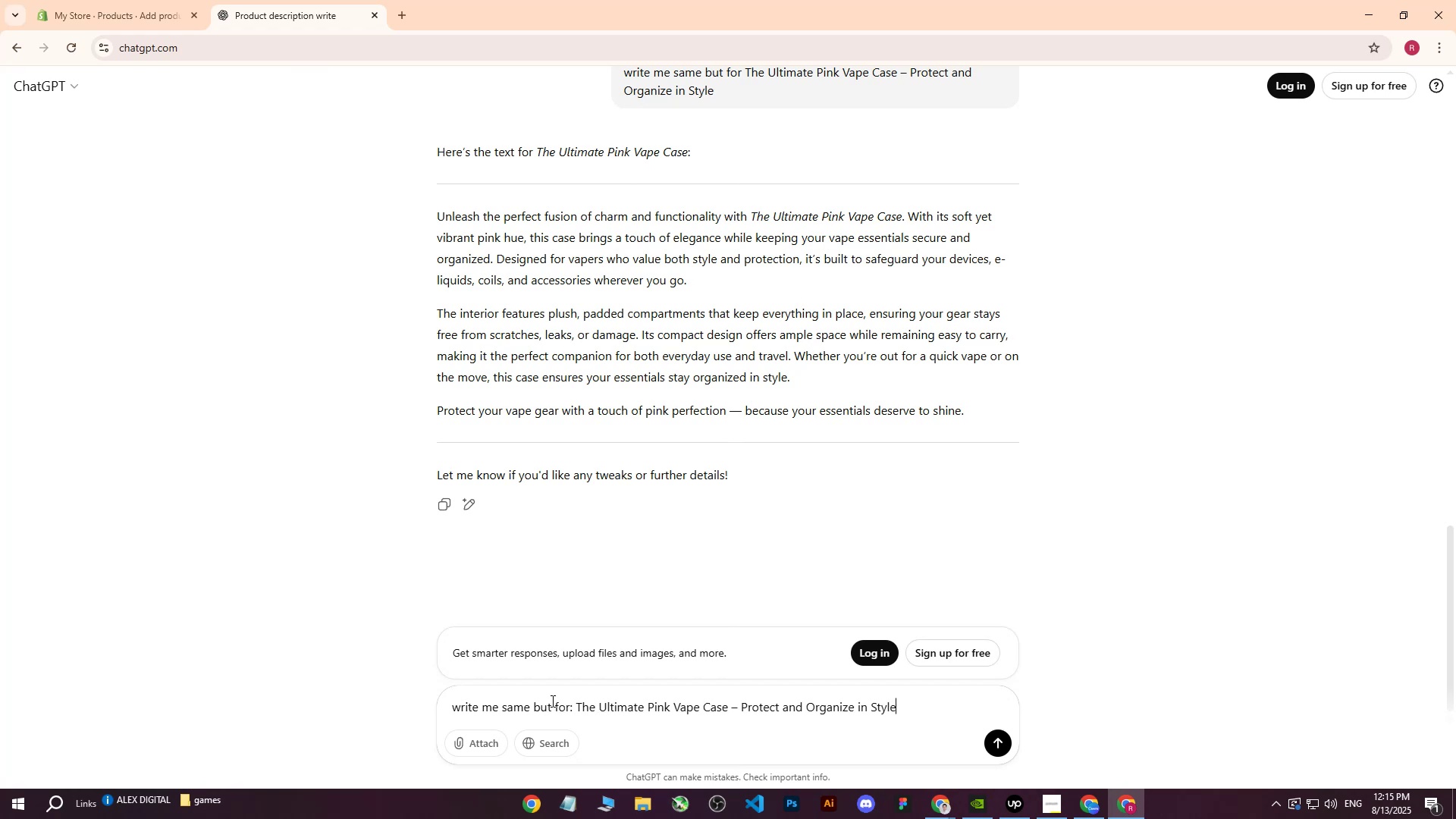 
key(Enter)
 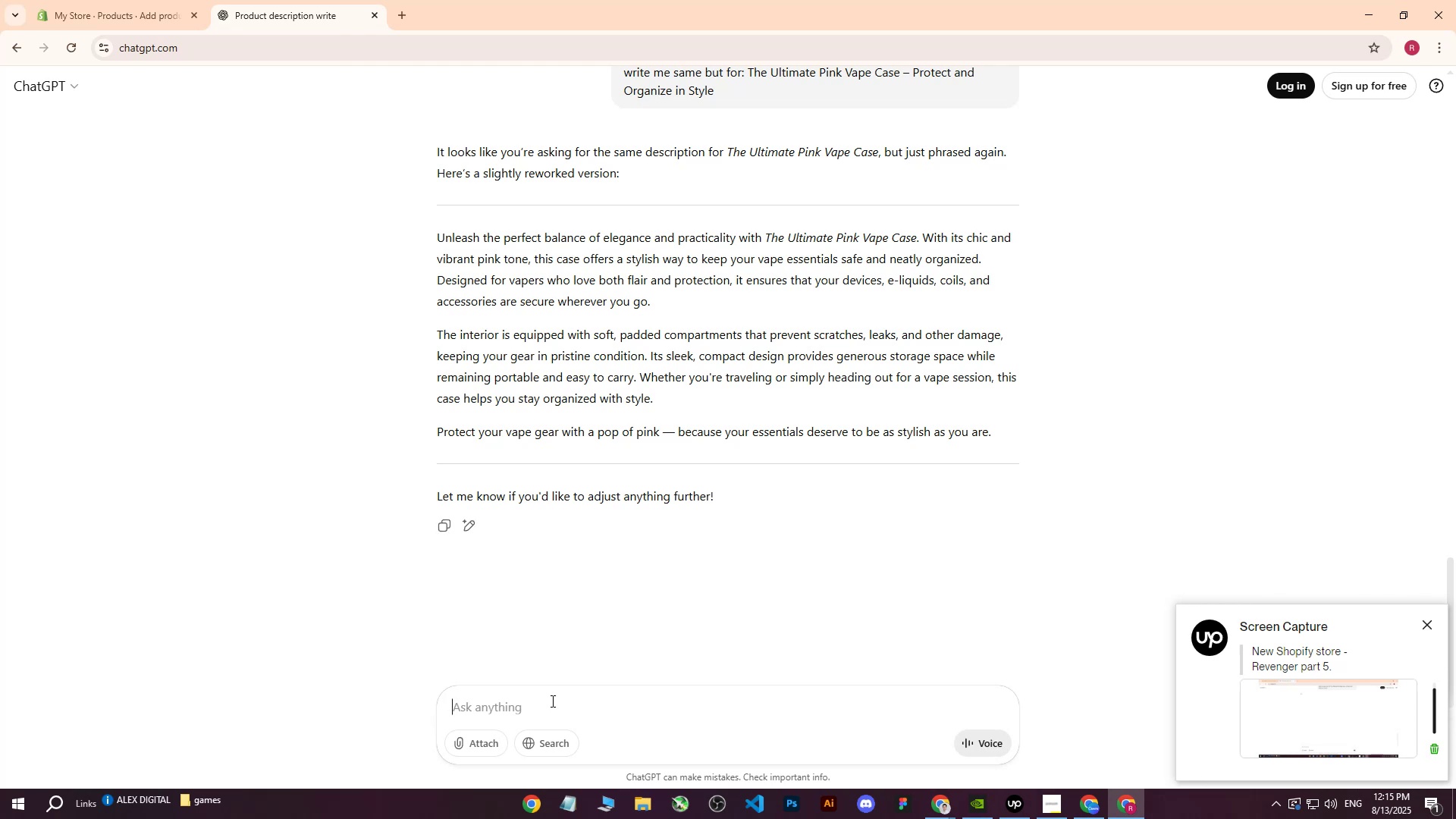 
wait(13.96)
 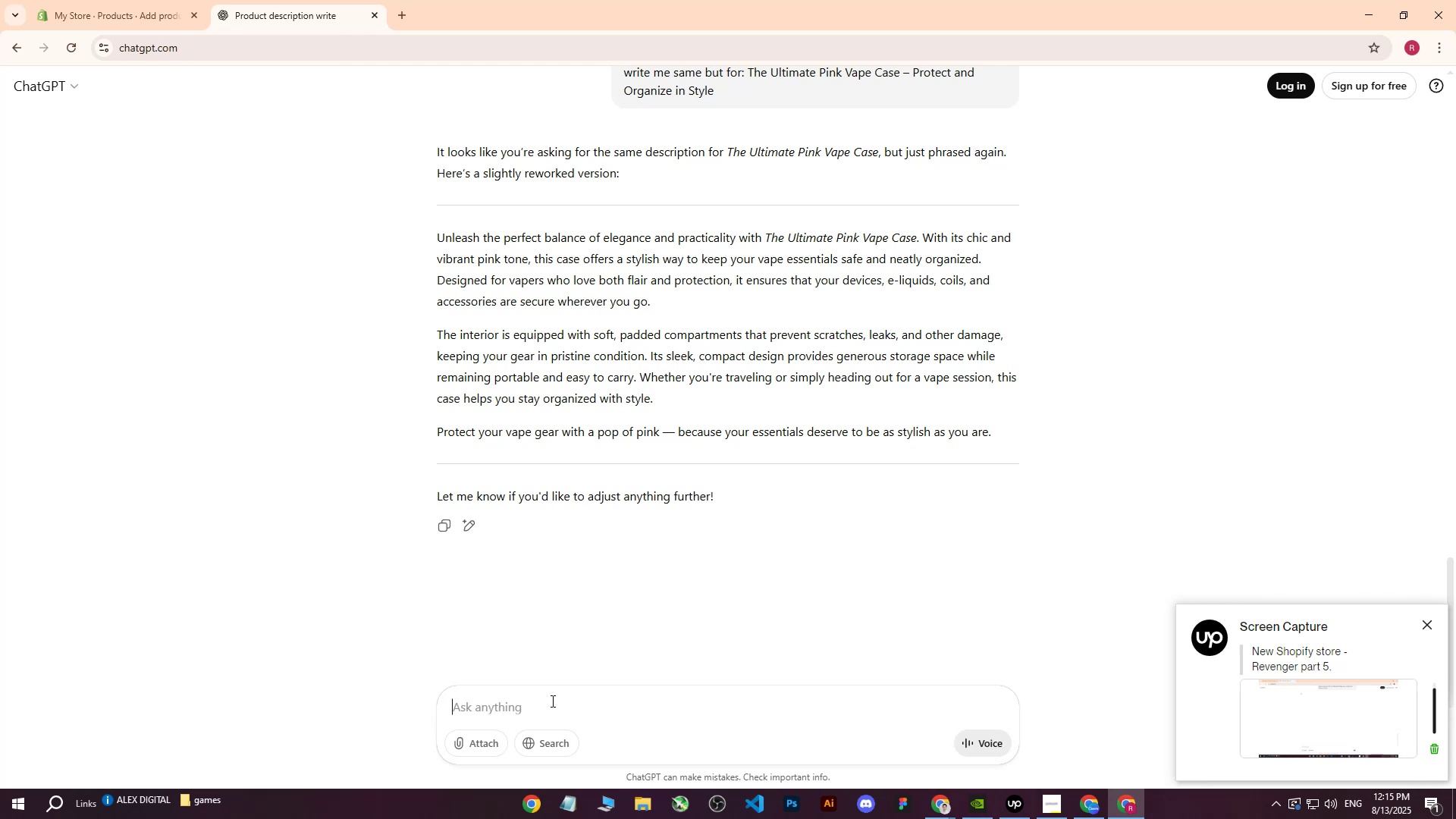 
left_click_drag(start_coordinate=[436, 234], to_coordinate=[1022, 413])
 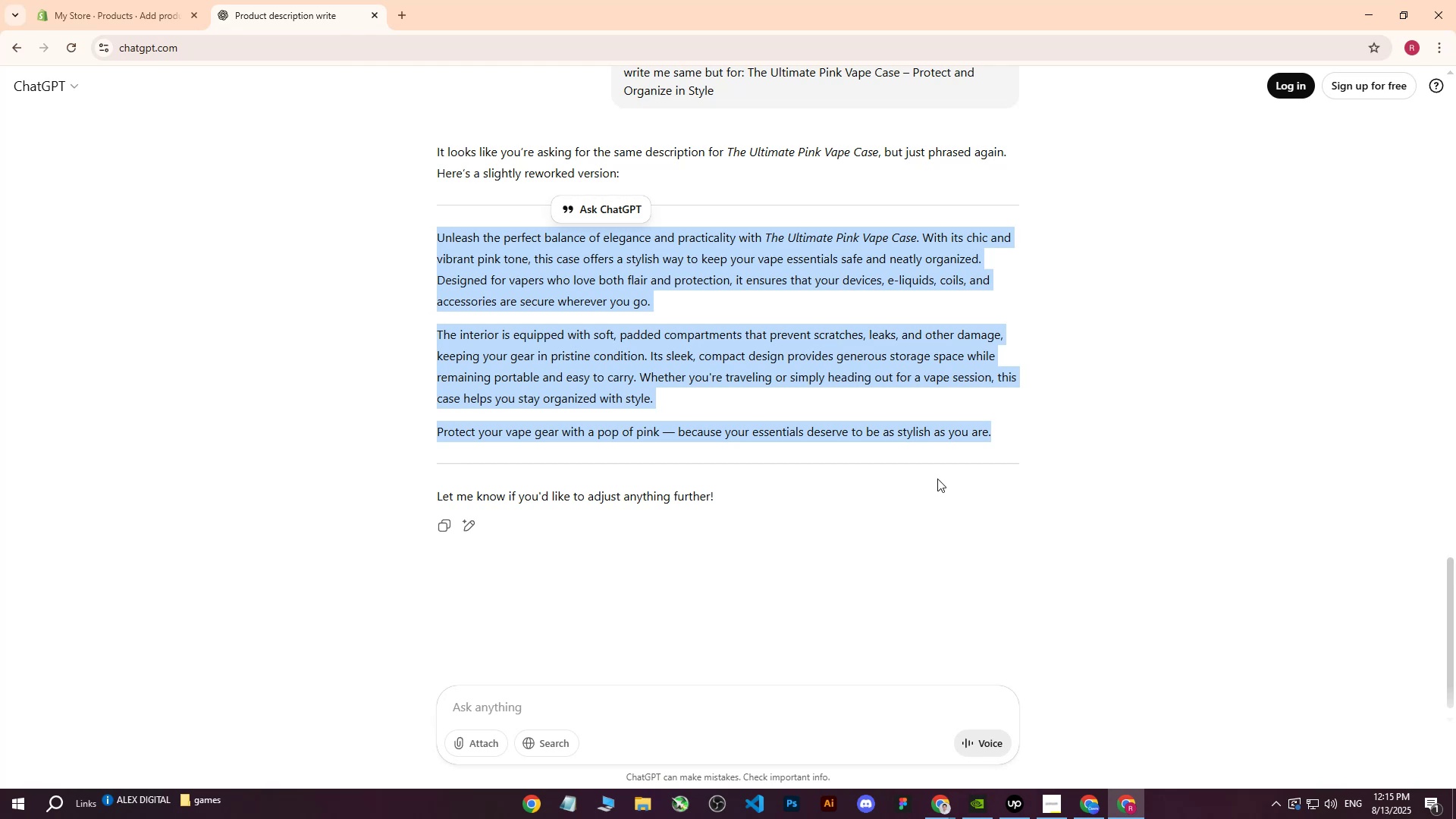 
key(Control+C)
 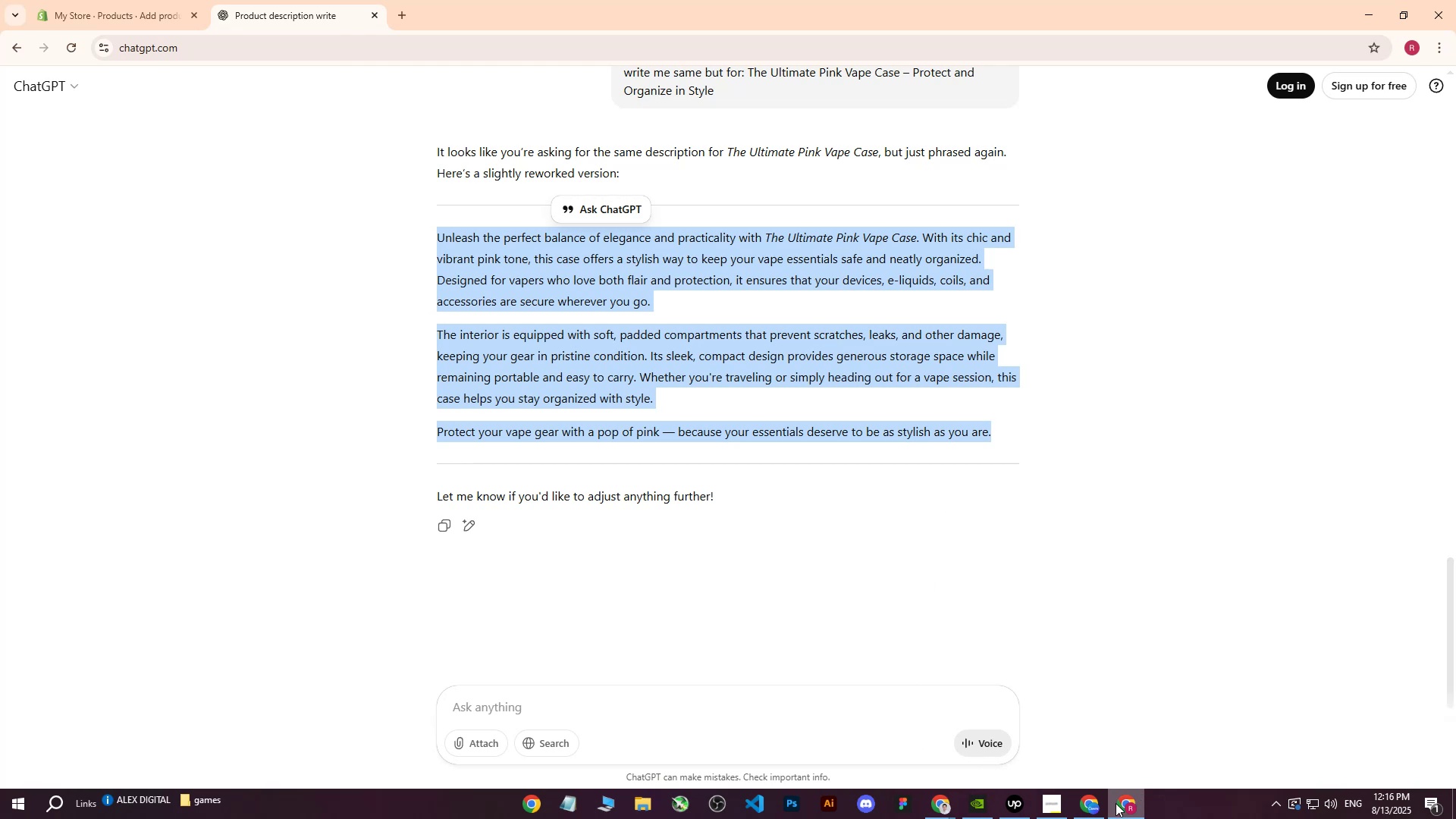 
left_click([120, 0])
 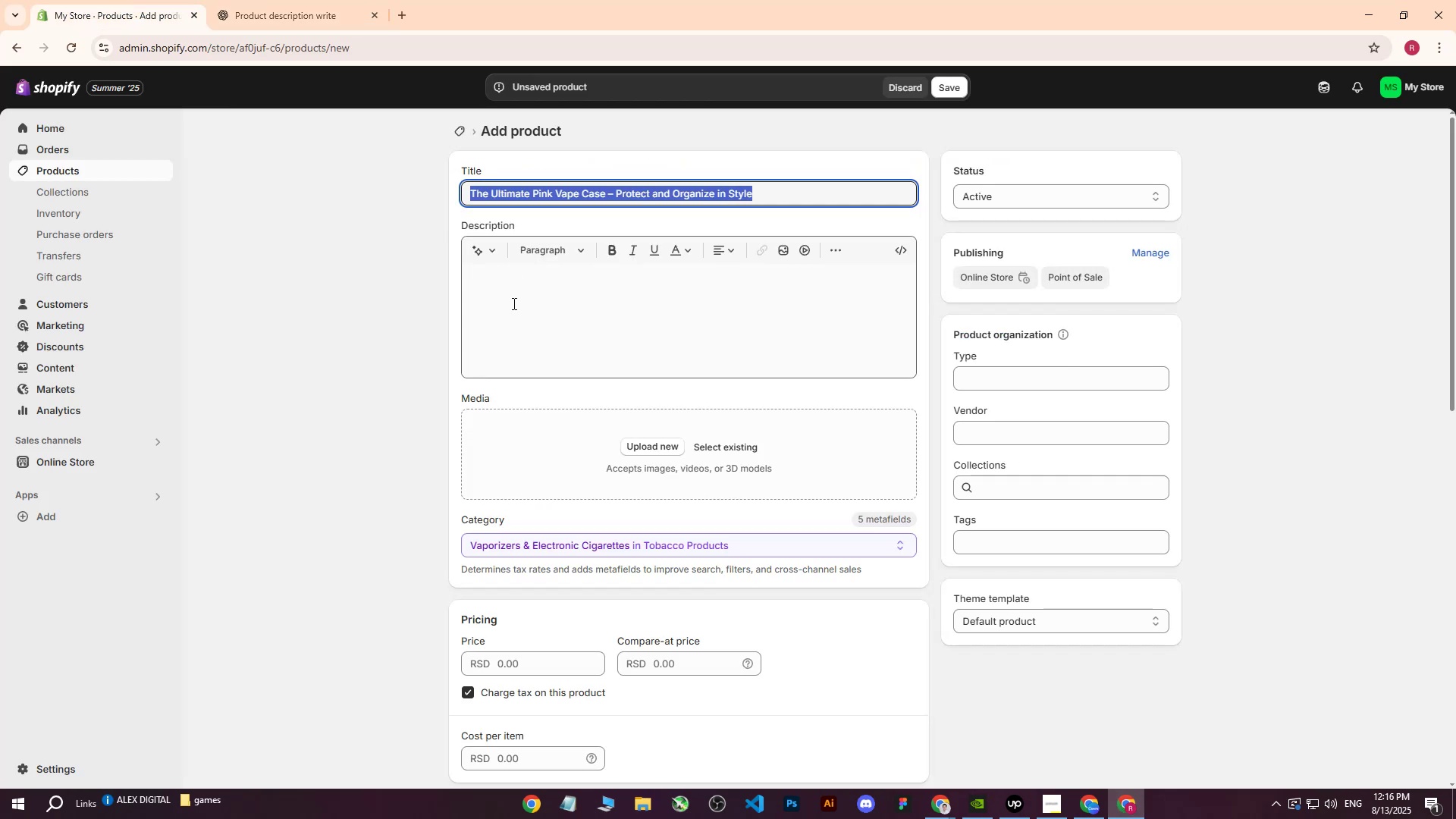 
left_click([511, 315])
 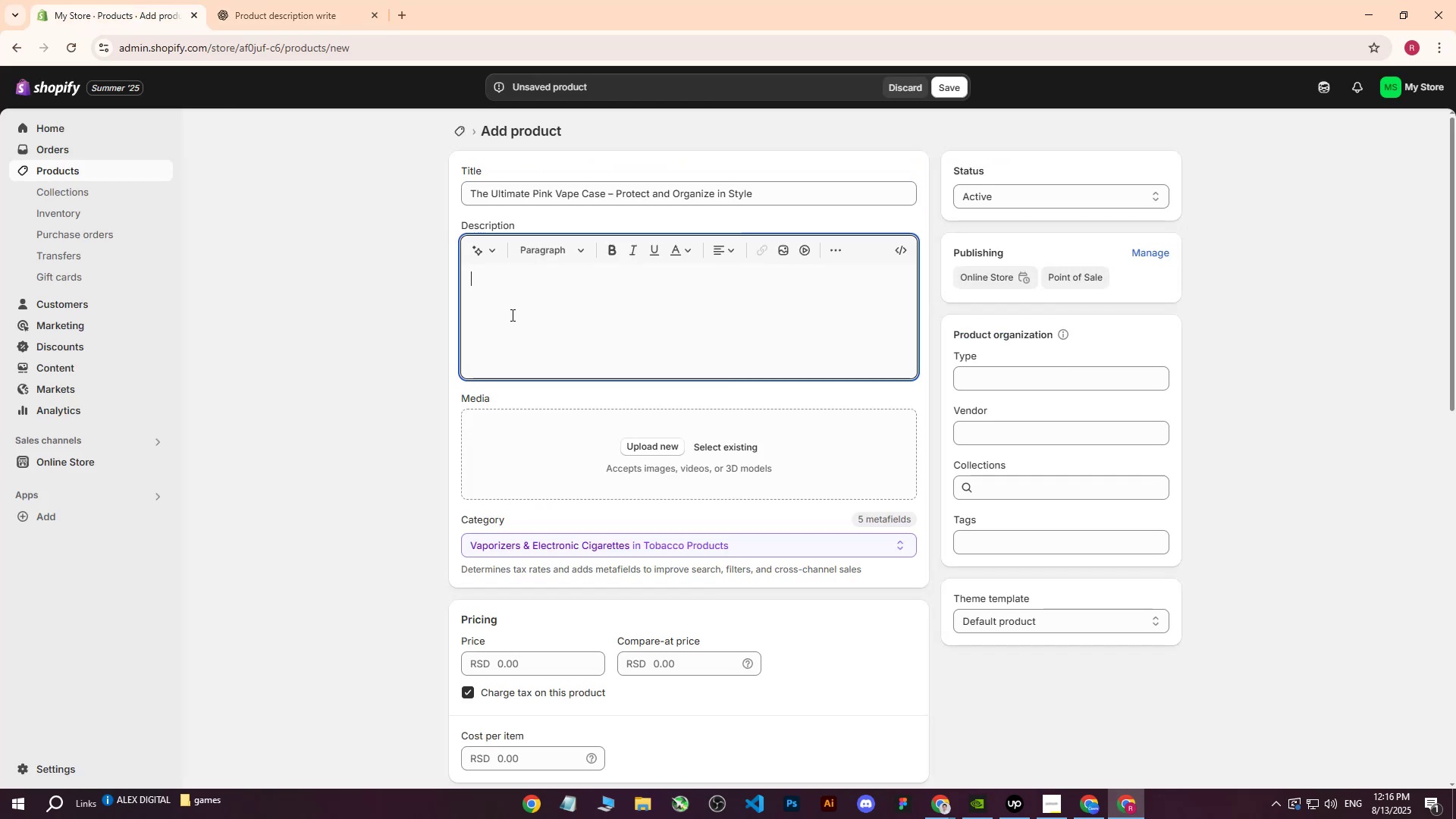 
key(Control+ControlLeft)
 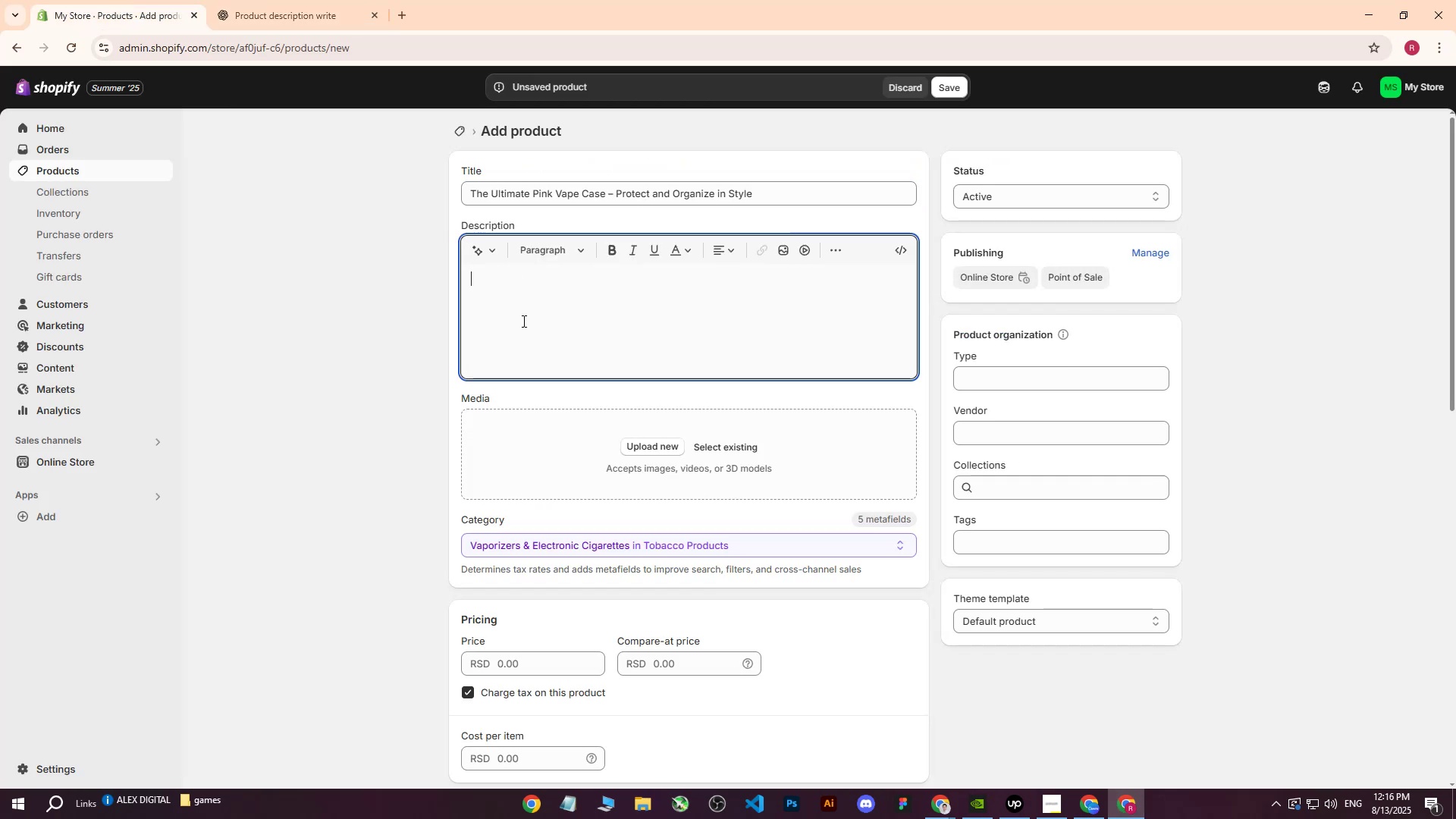 
key(Control+V)
 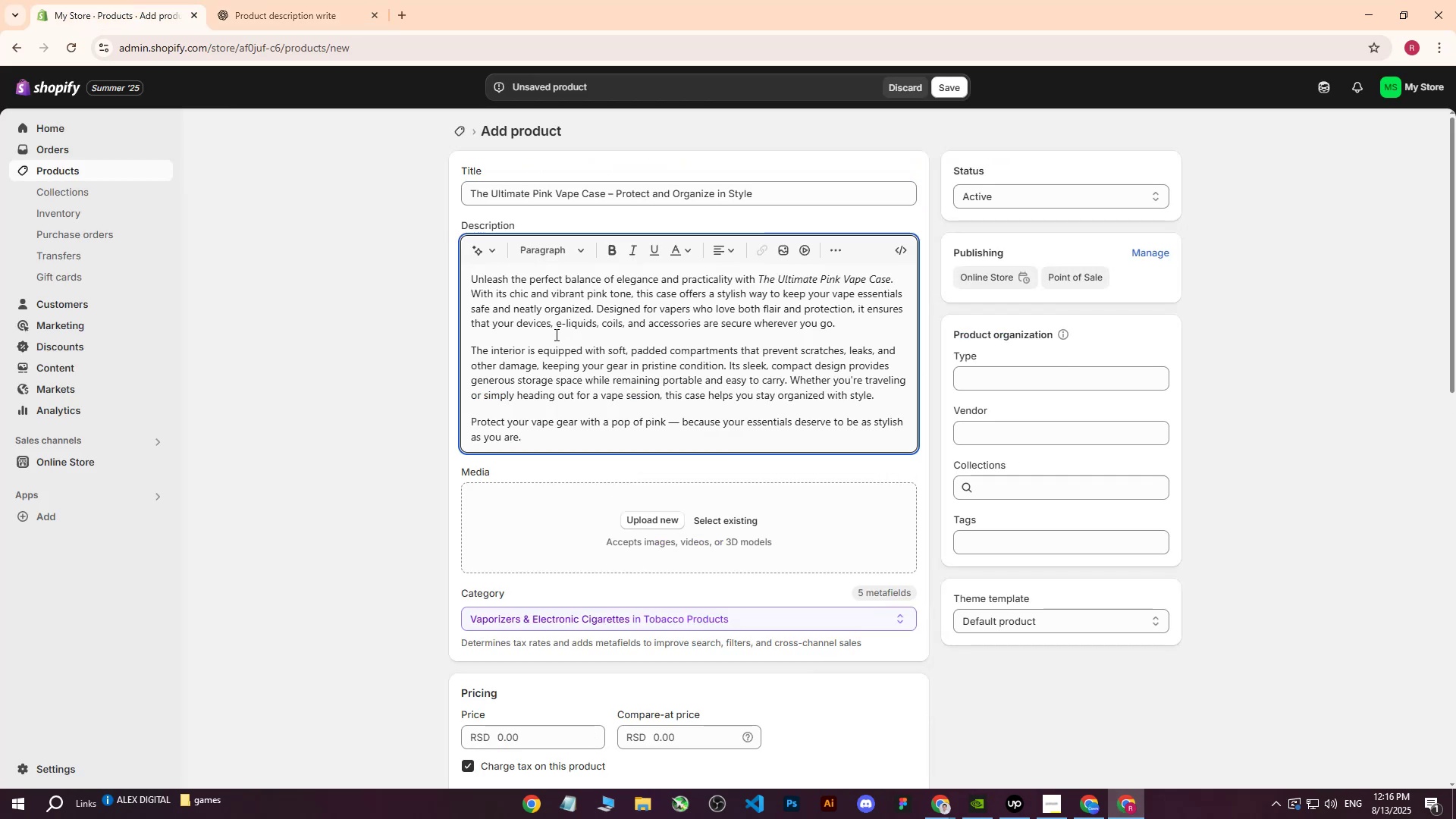 
scroll: coordinate [557, 337], scroll_direction: up, amount: 3.0
 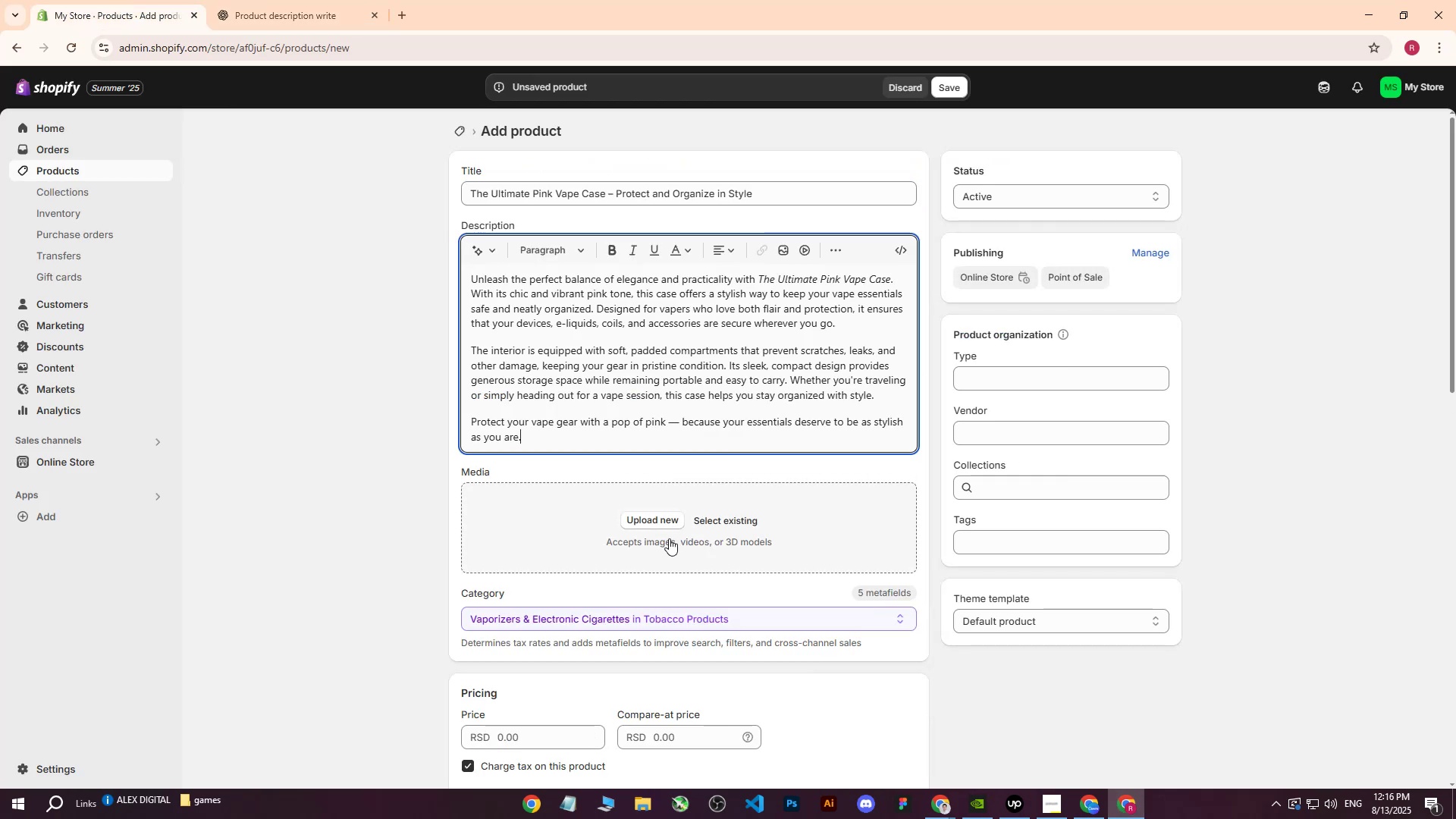 
left_click([662, 526])
 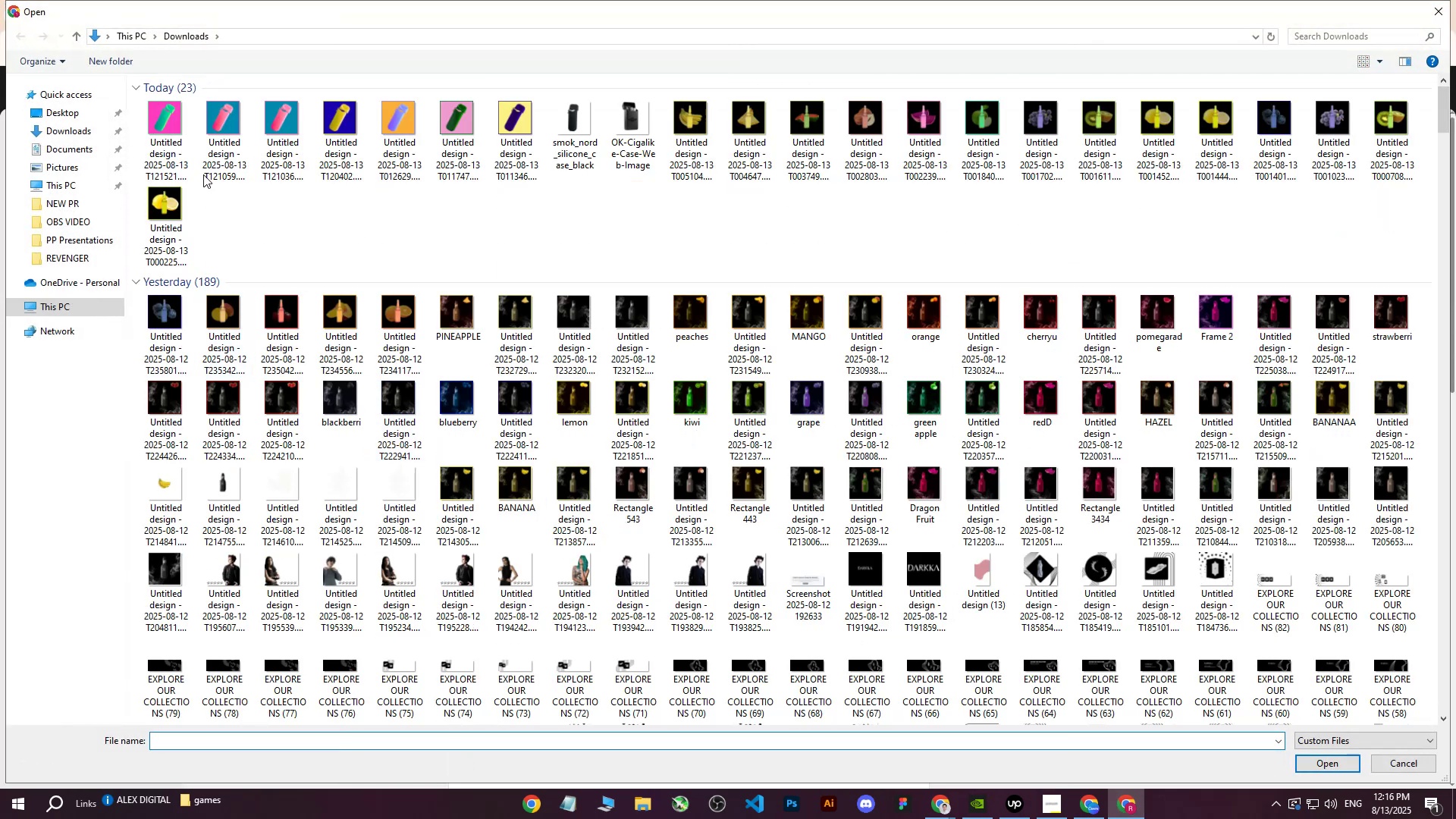 
left_click([172, 105])
 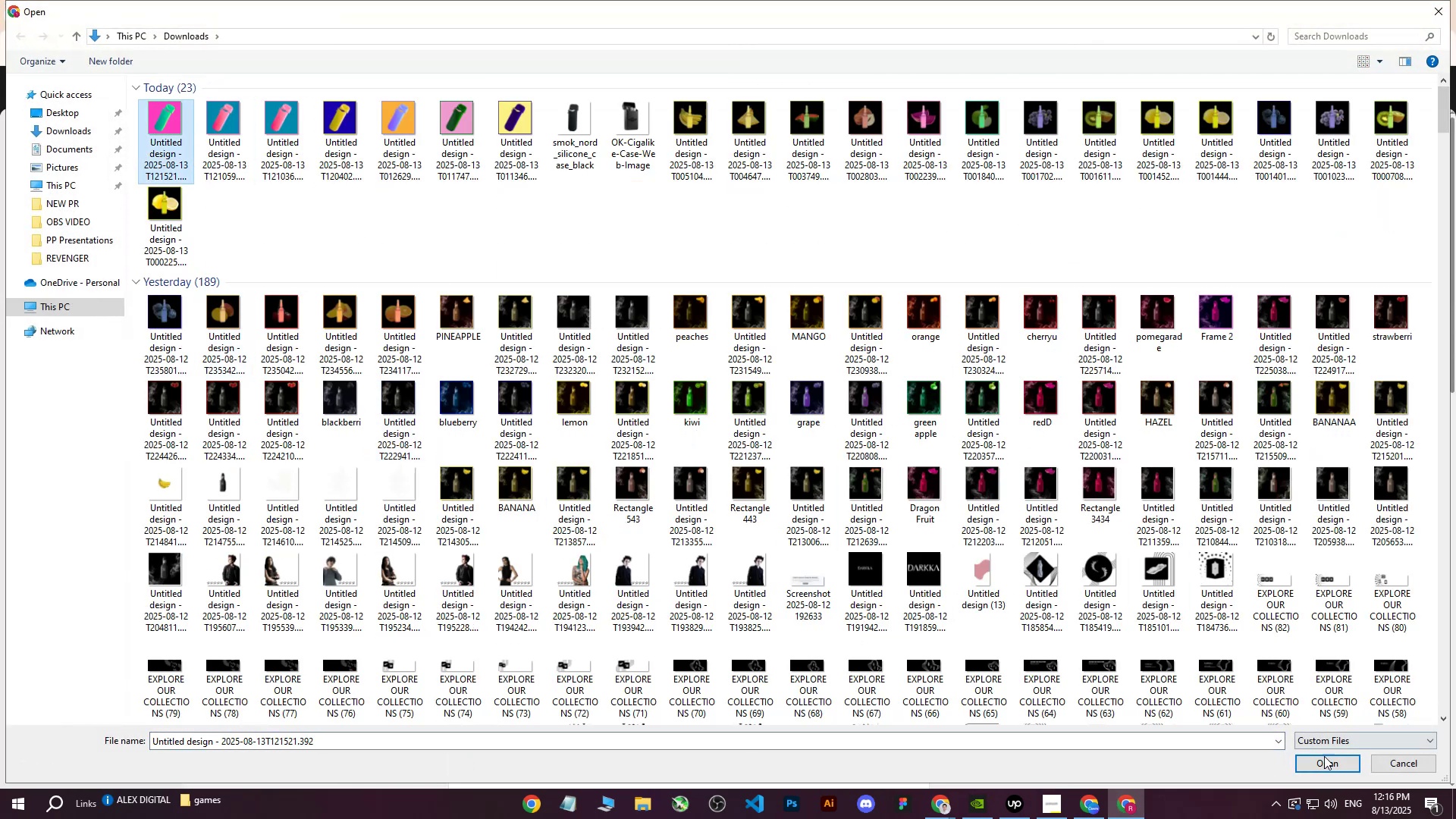 
left_click([1321, 760])
 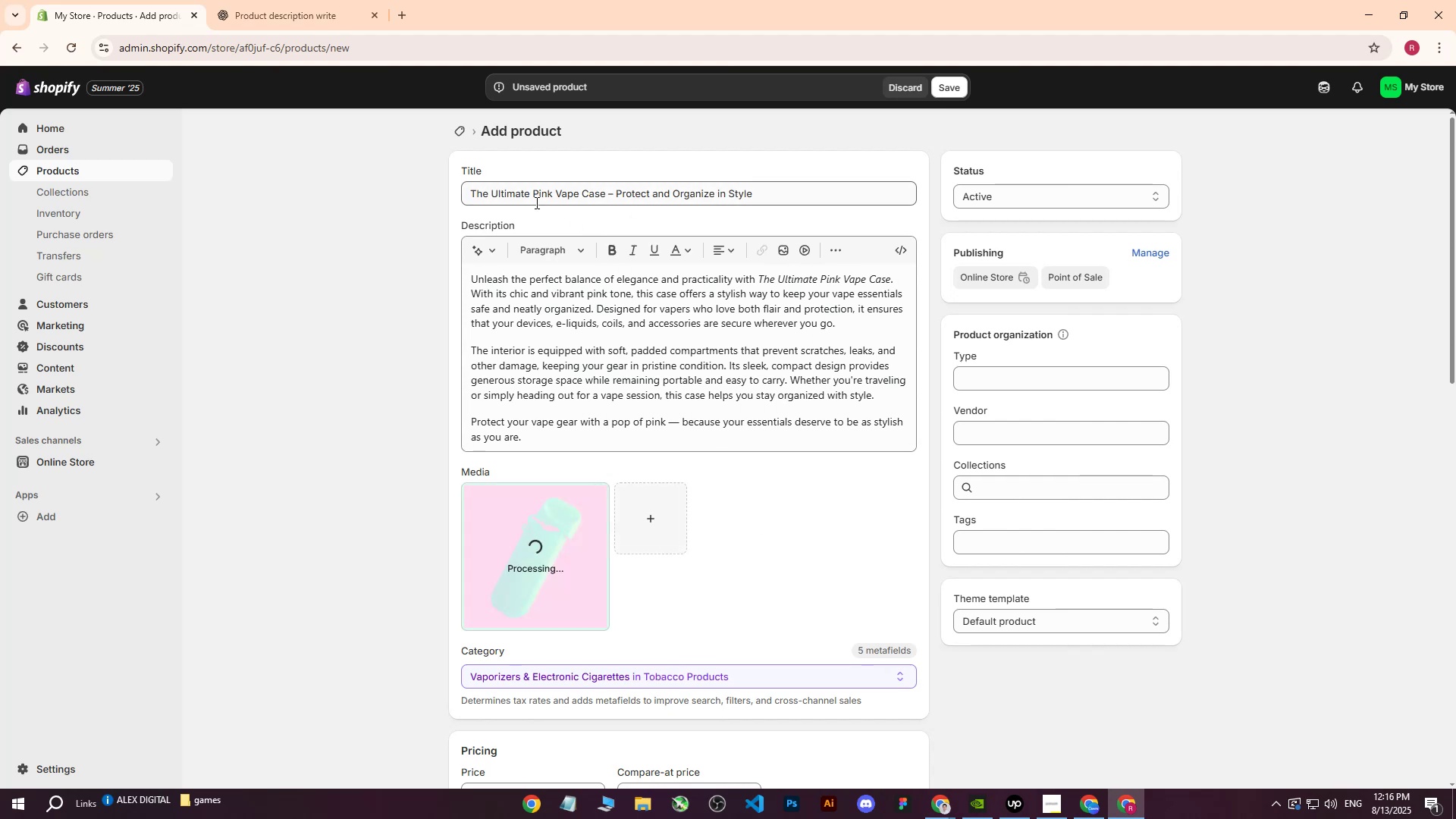 
left_click([531, 195])
 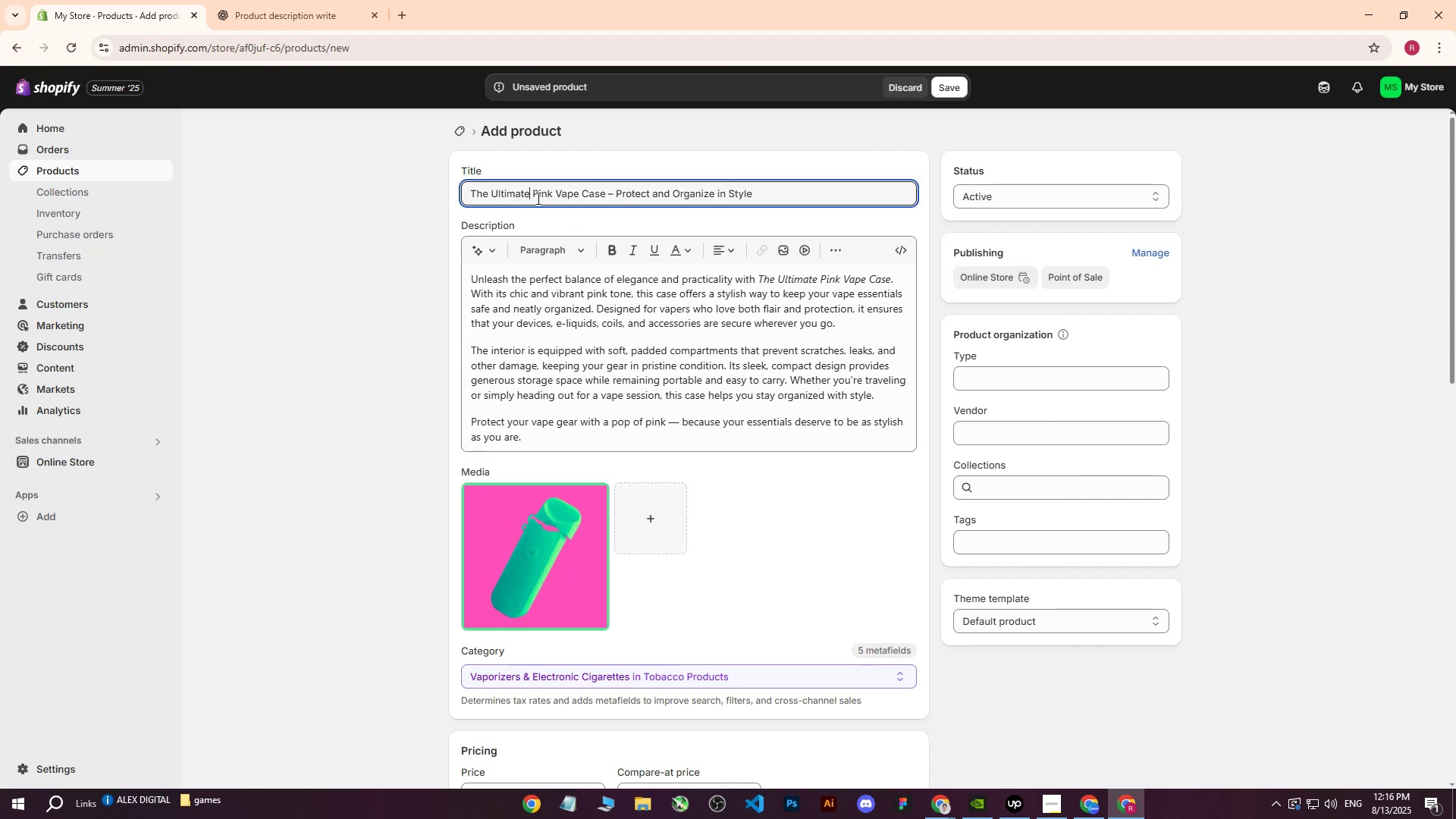 
left_click([537, 198])
 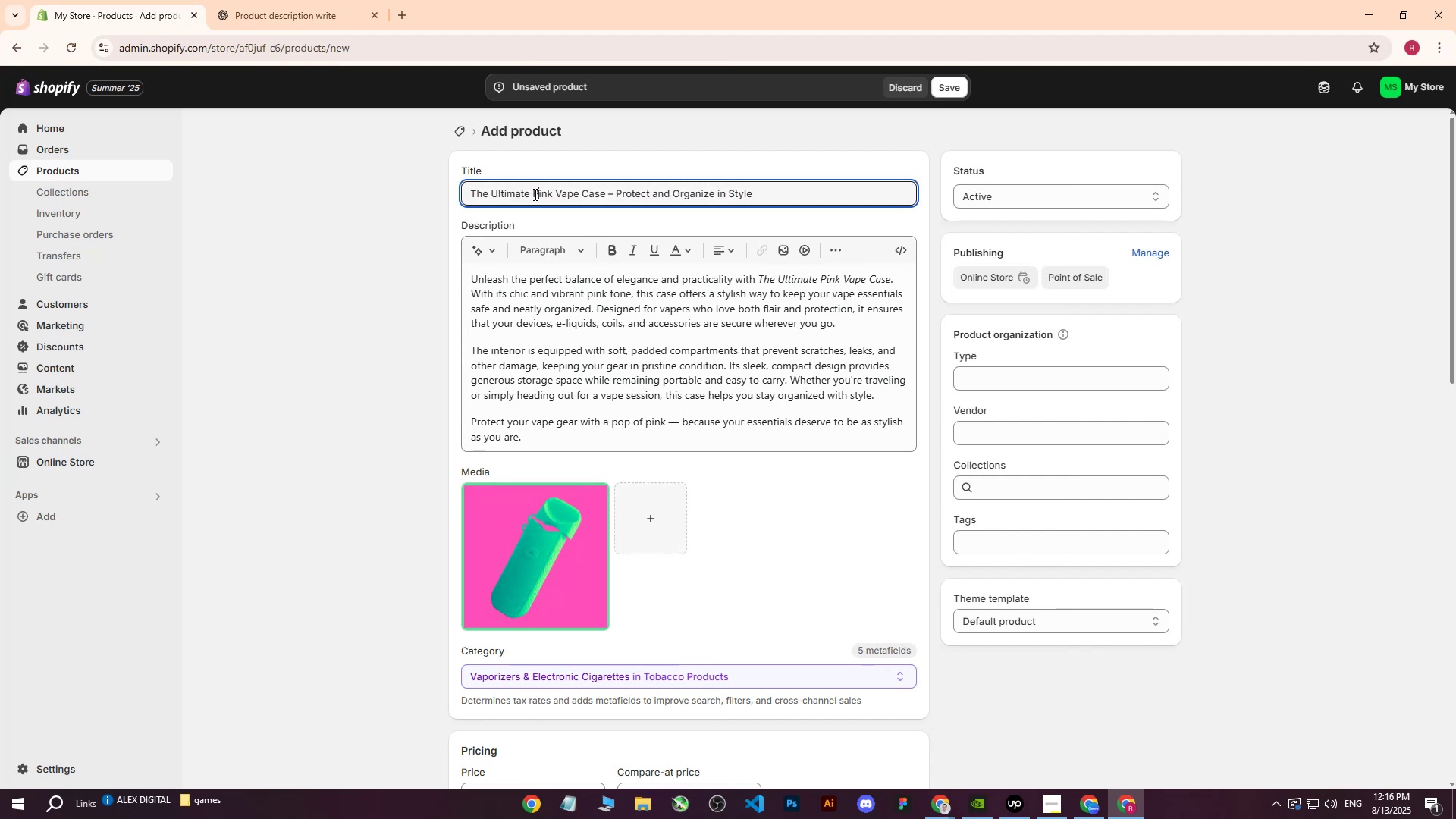 
double_click([534, 194])
 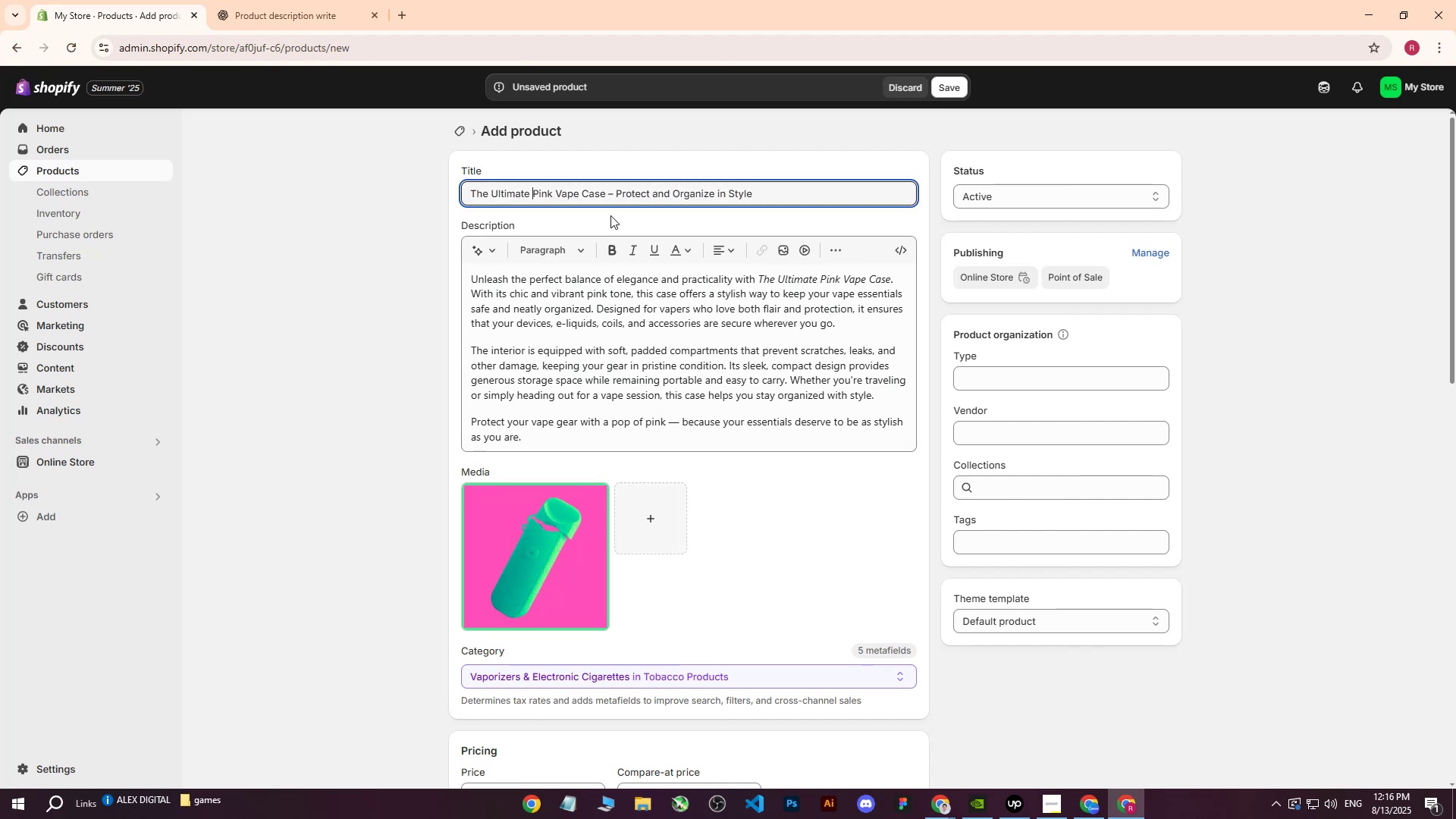 
type(Glow Green)
 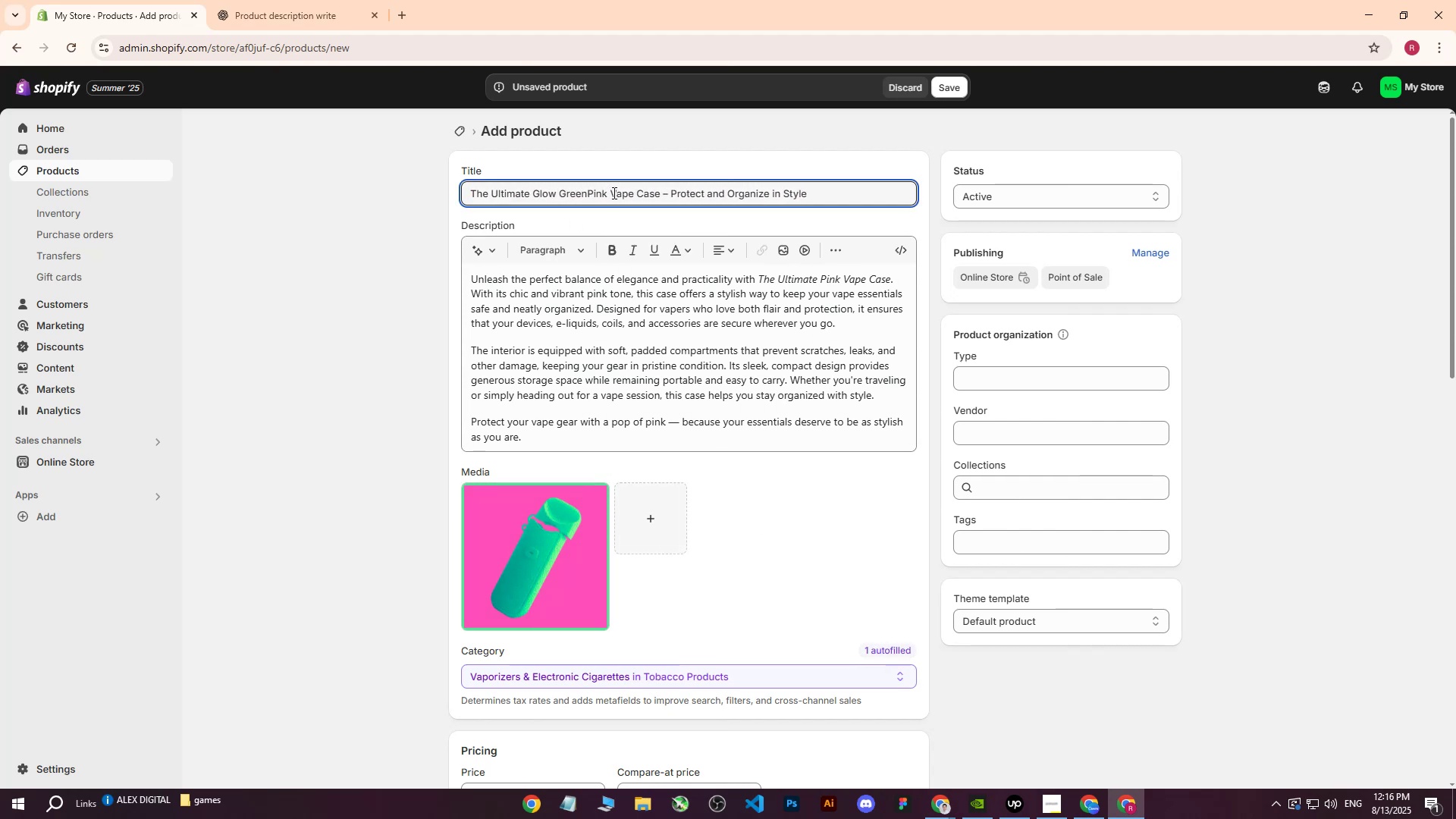 
key(ArrowRight)
 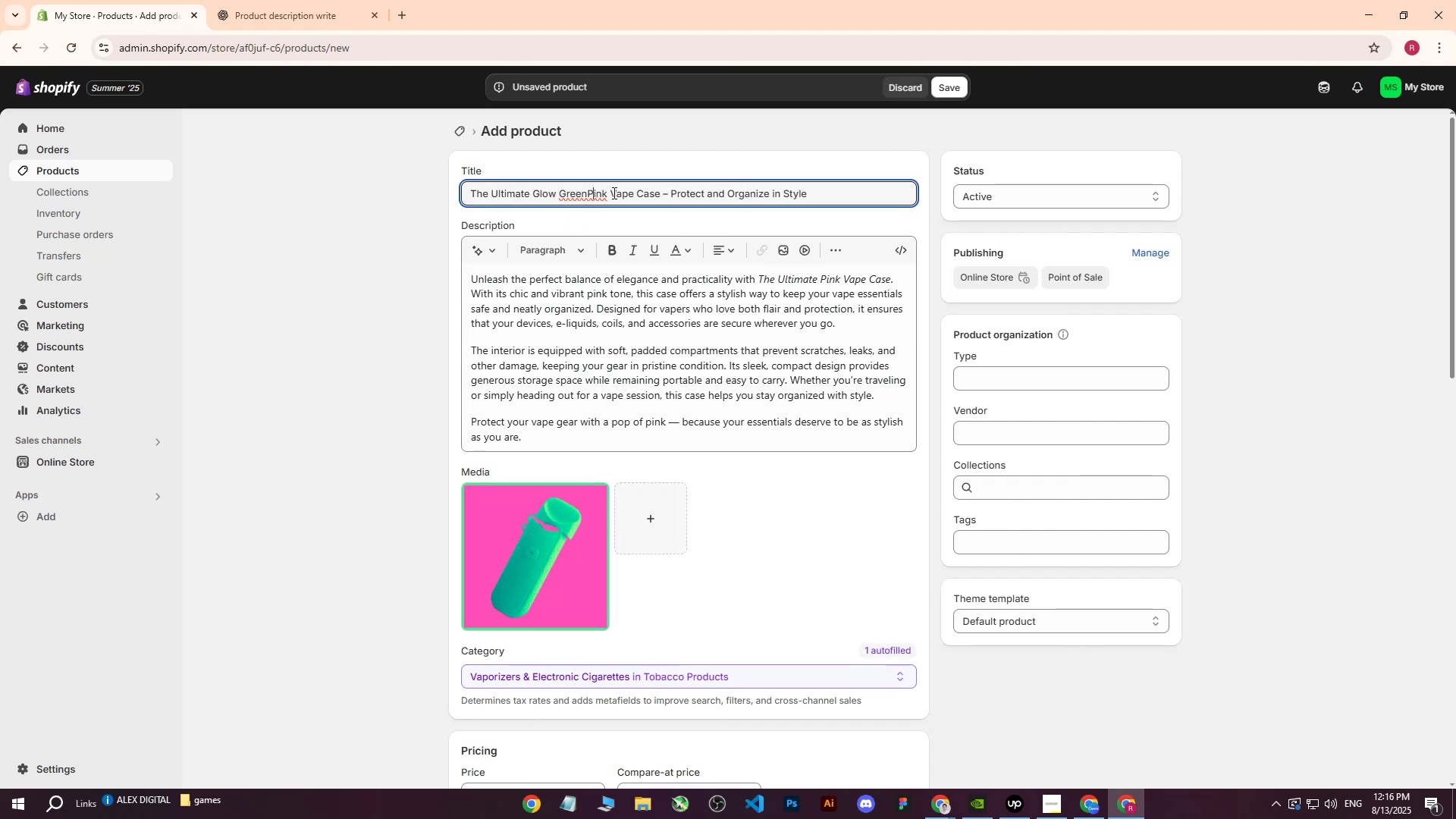 
key(ArrowRight)
 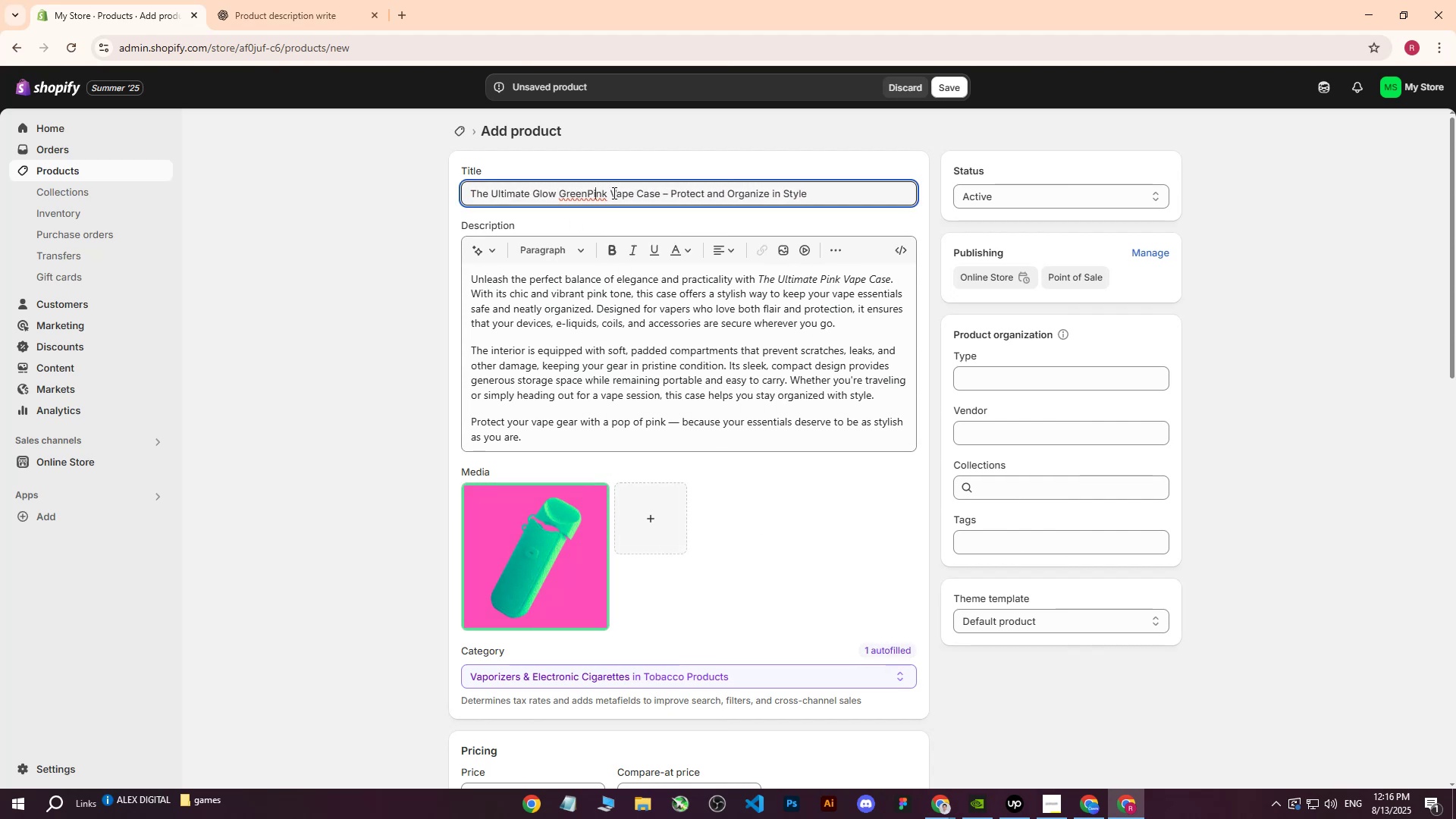 
key(ArrowRight)
 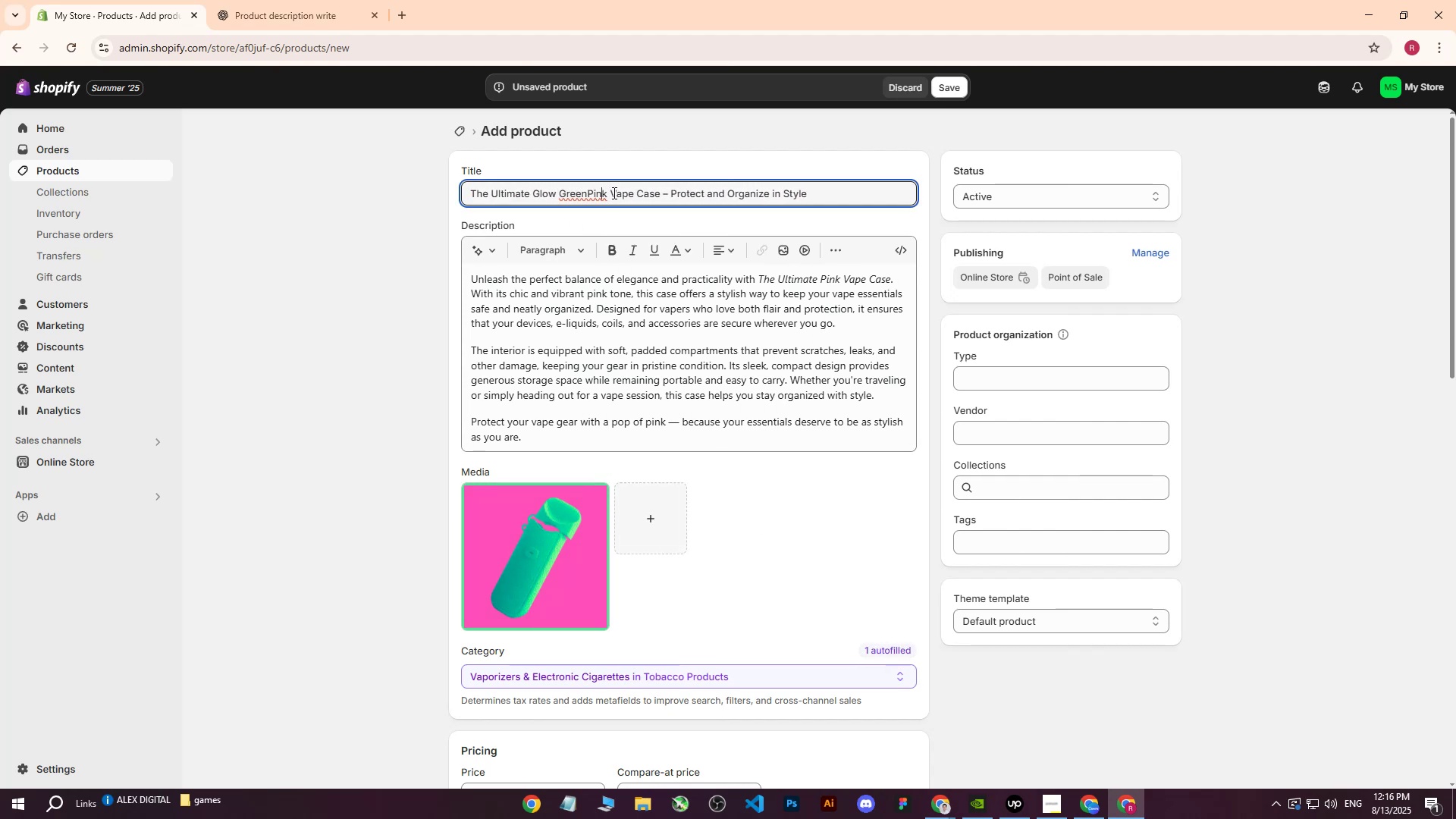 
key(ArrowRight)
 